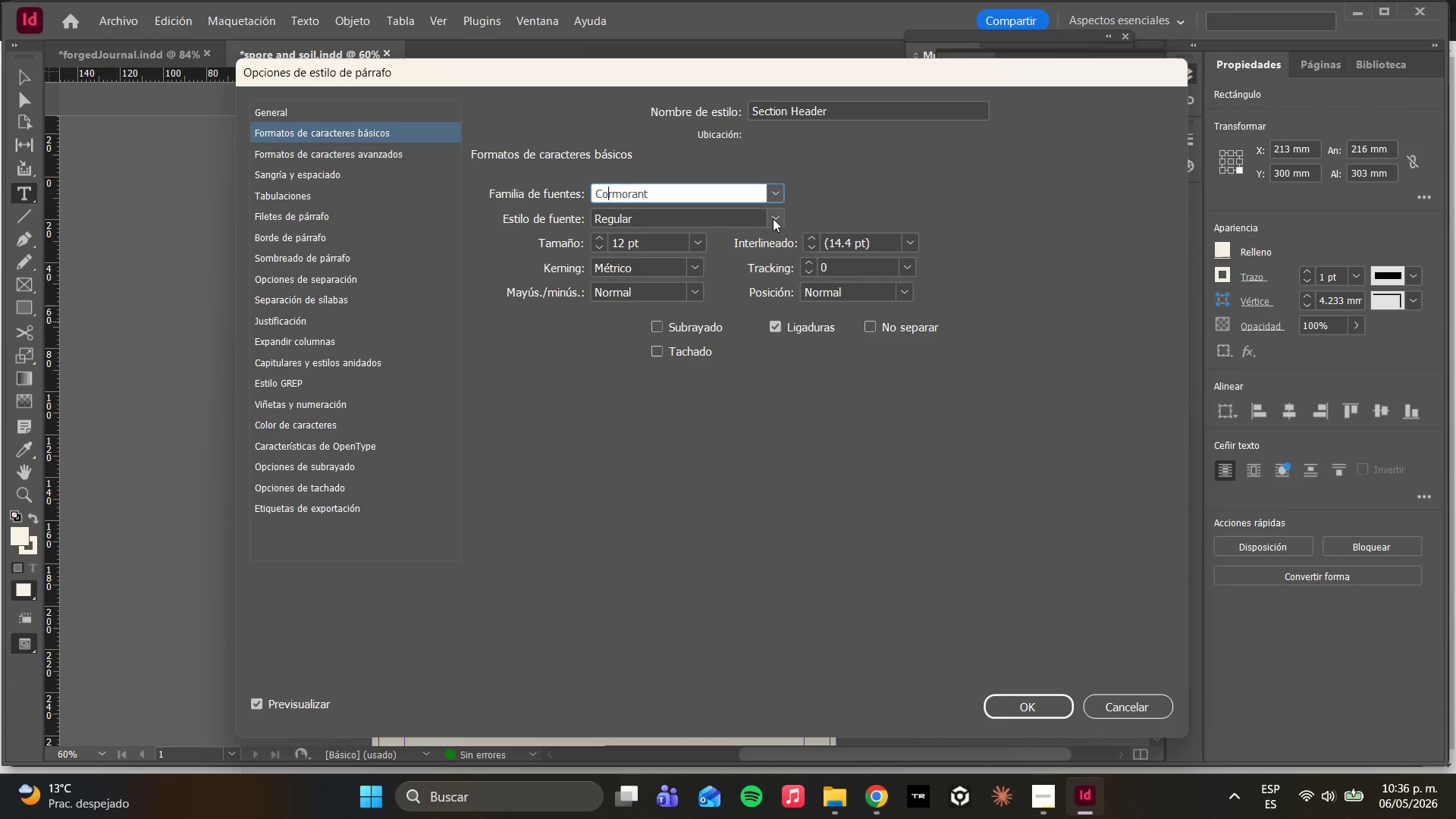 
left_click([773, 218])
 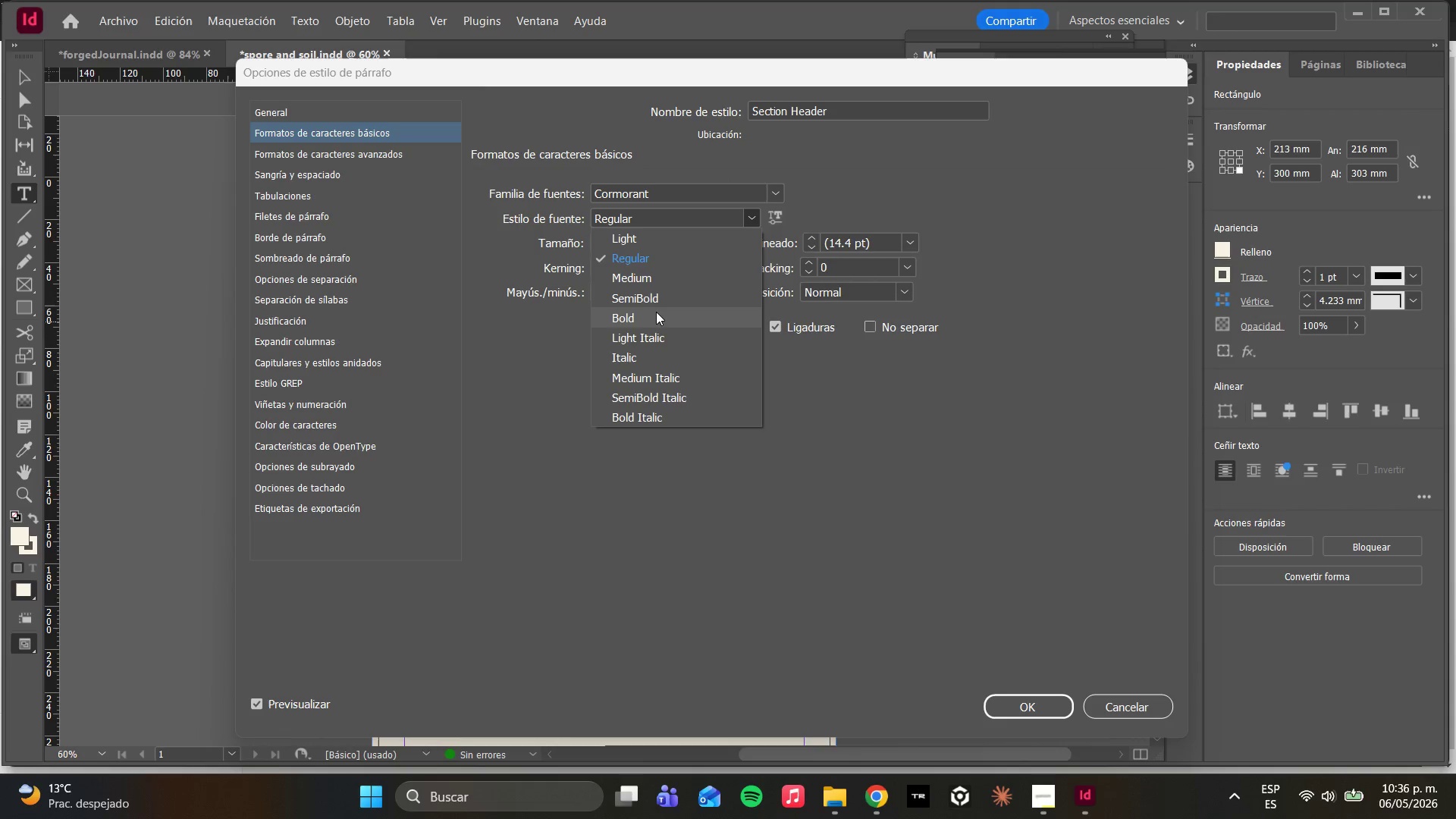 
left_click([654, 319])
 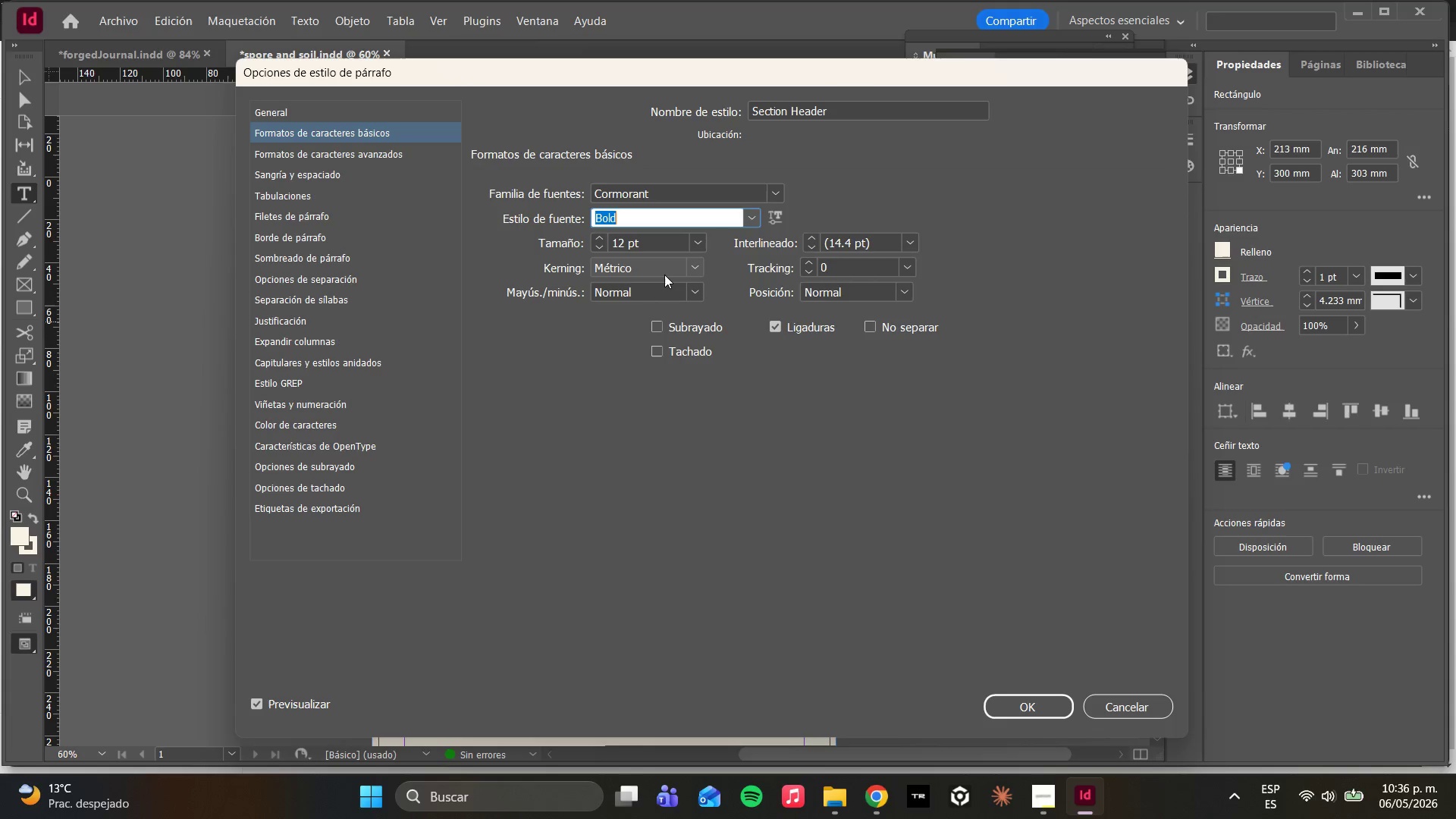 
wait(16.59)
 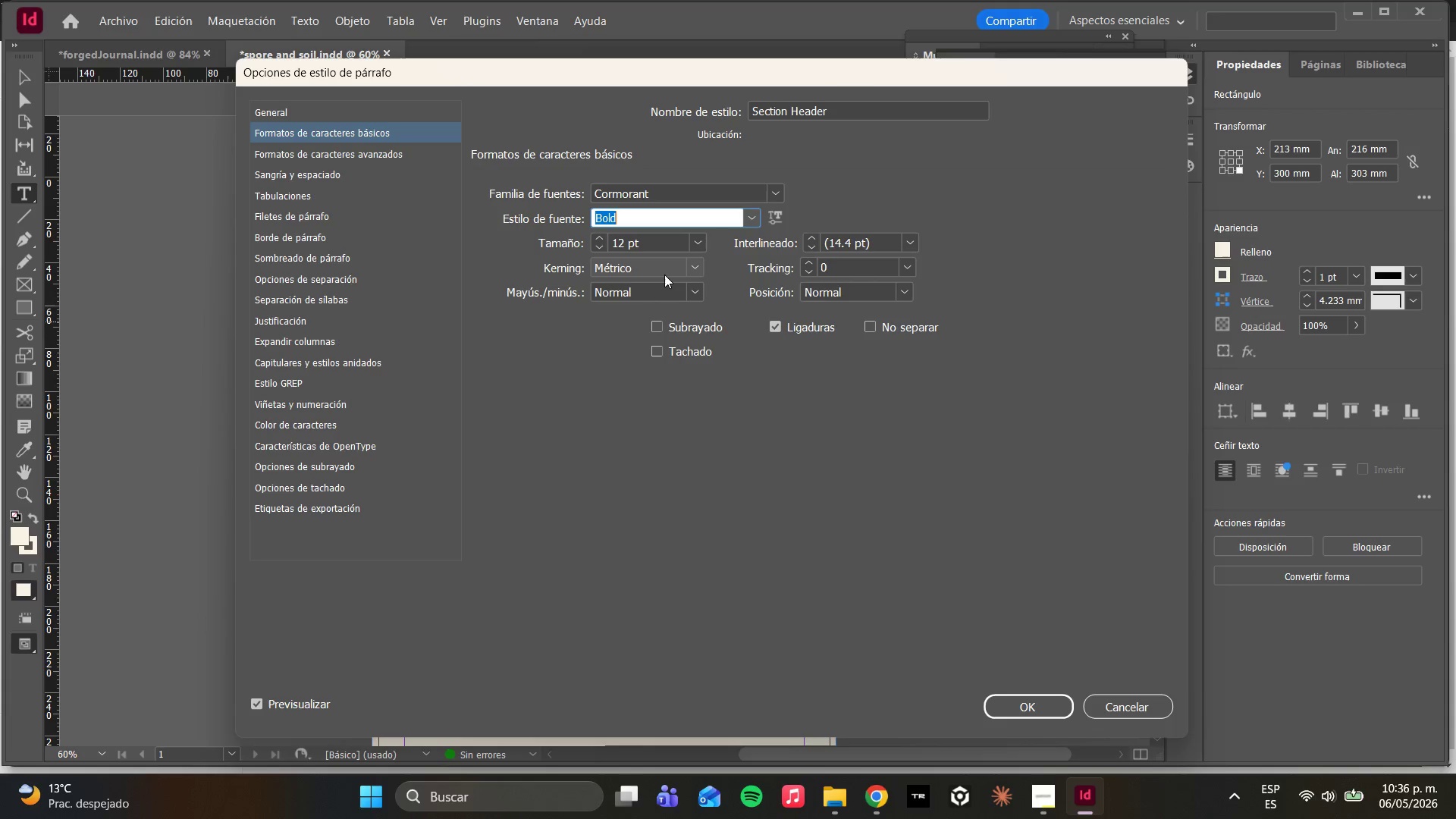 
left_click([692, 240])
 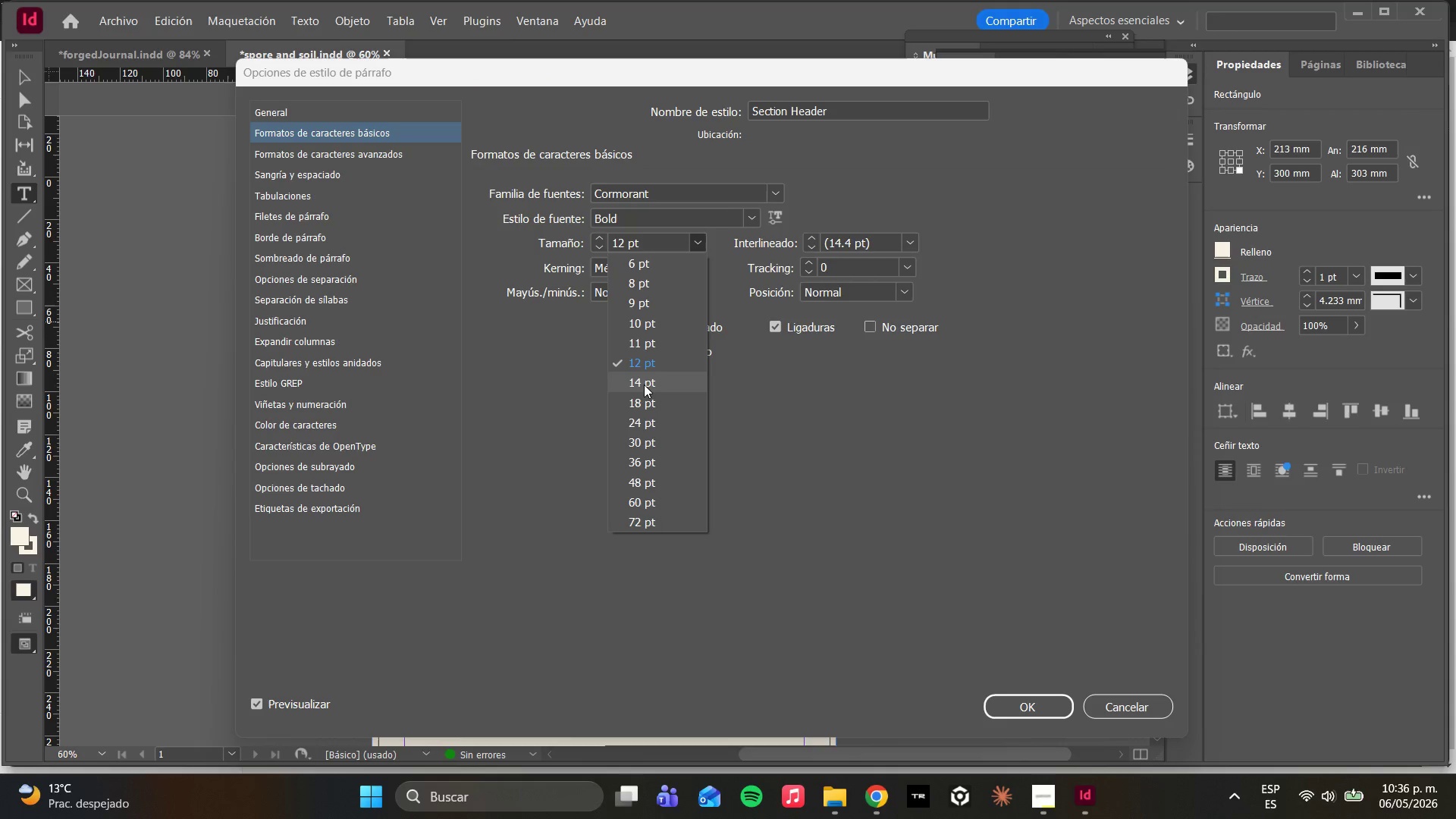 
left_click([644, 384])
 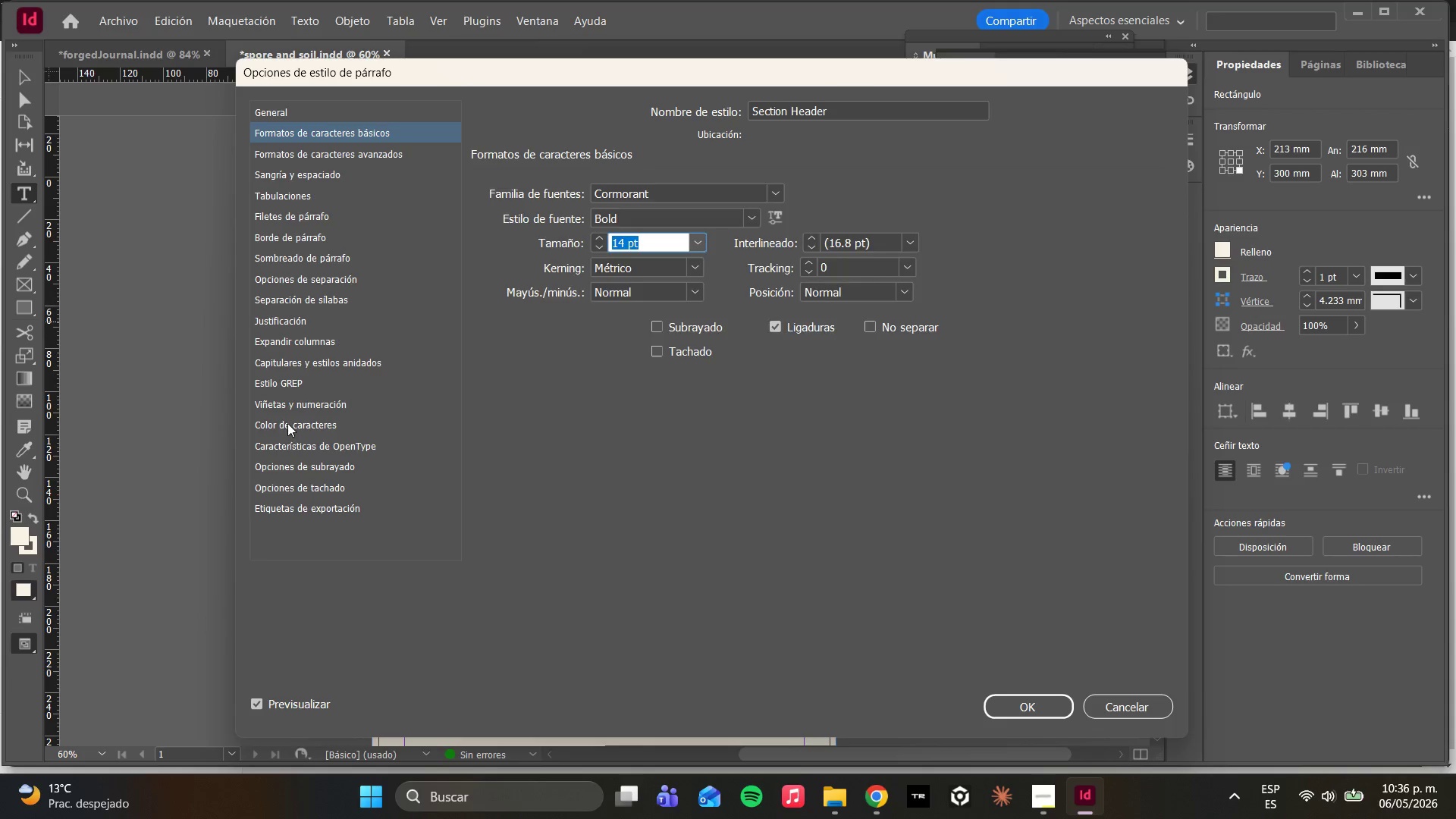 
scroll: coordinate [691, 278], scroll_direction: down, amount: 5.0
 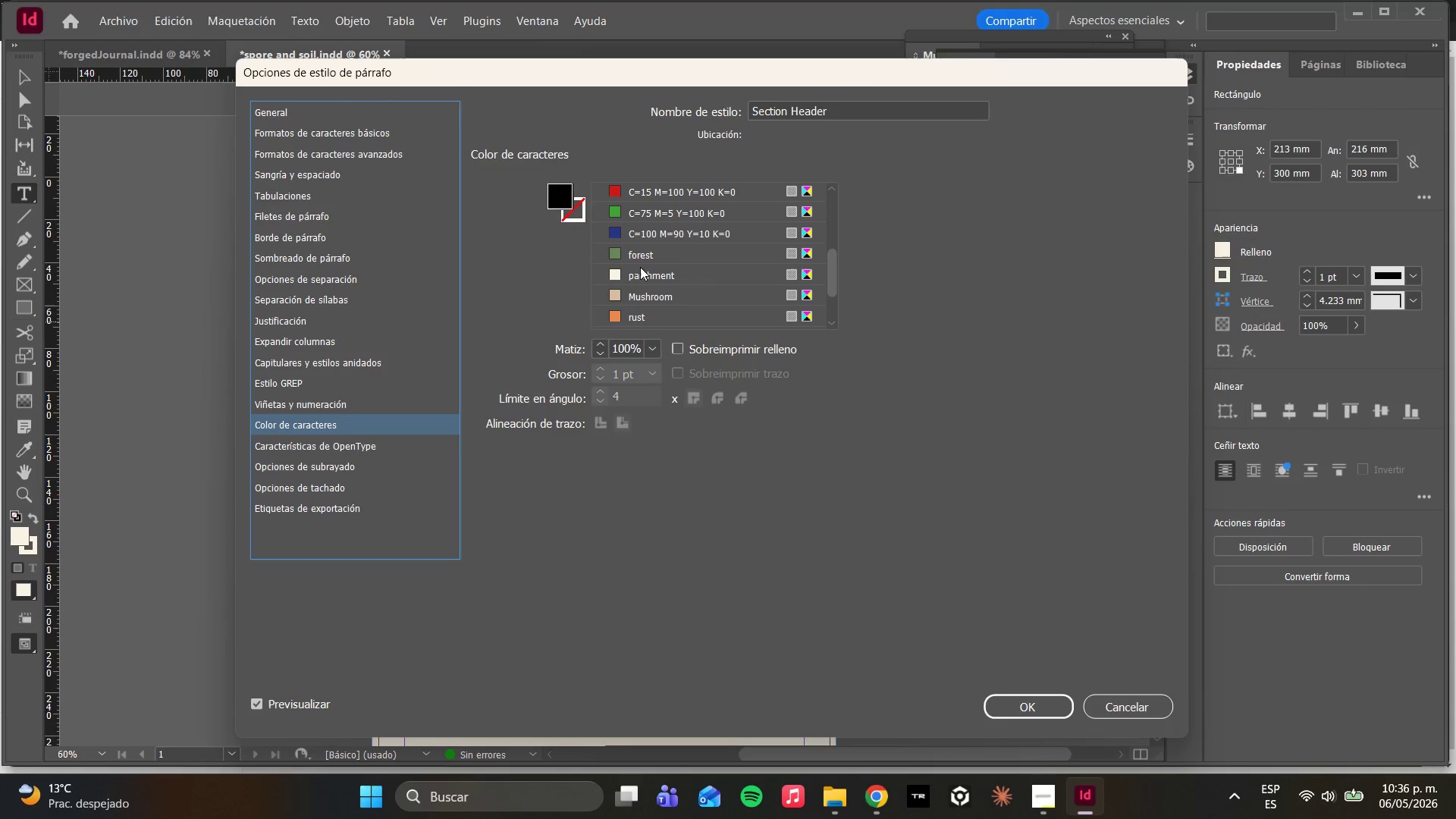 
left_click([639, 254])
 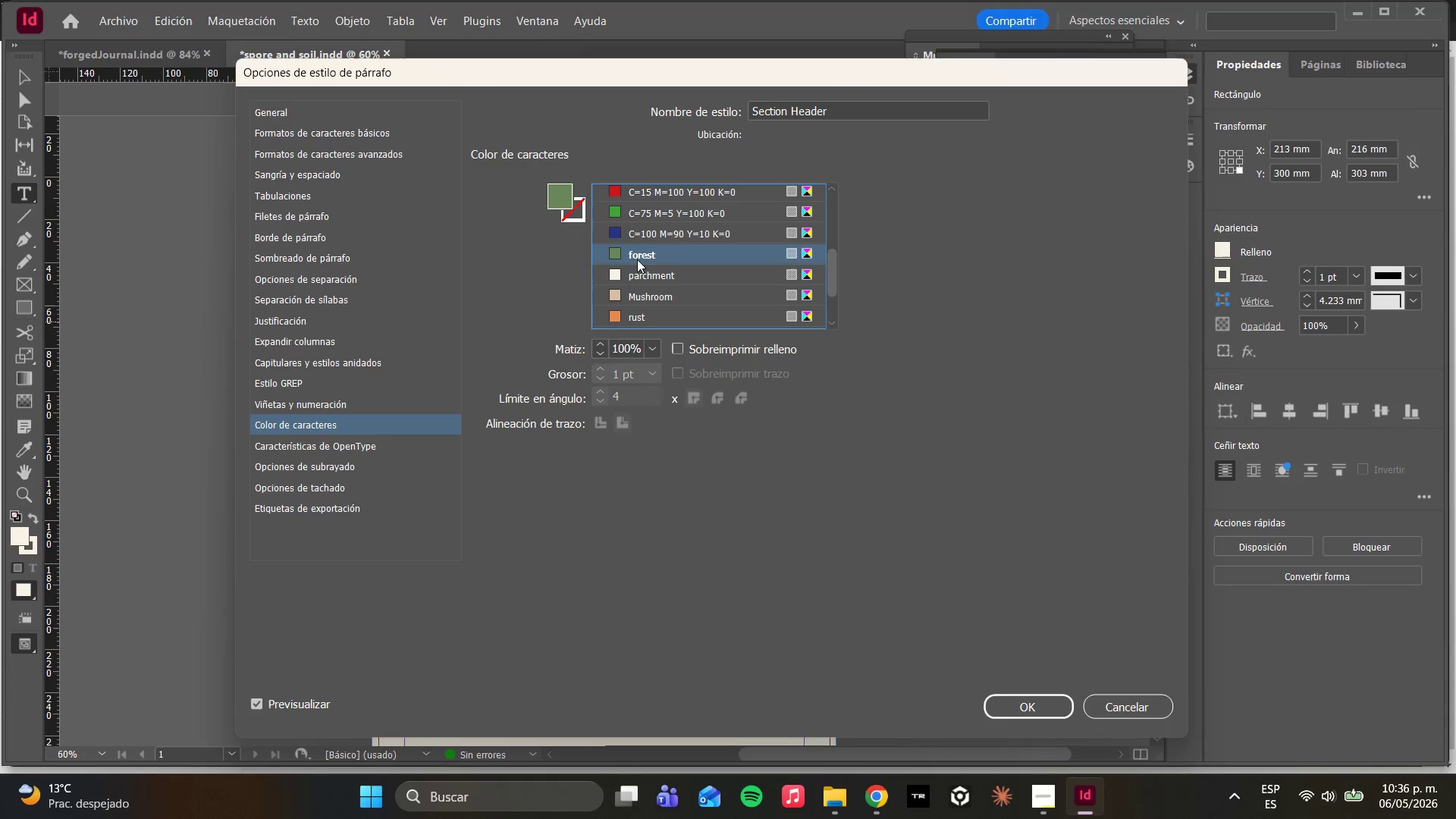 
wait(18.77)
 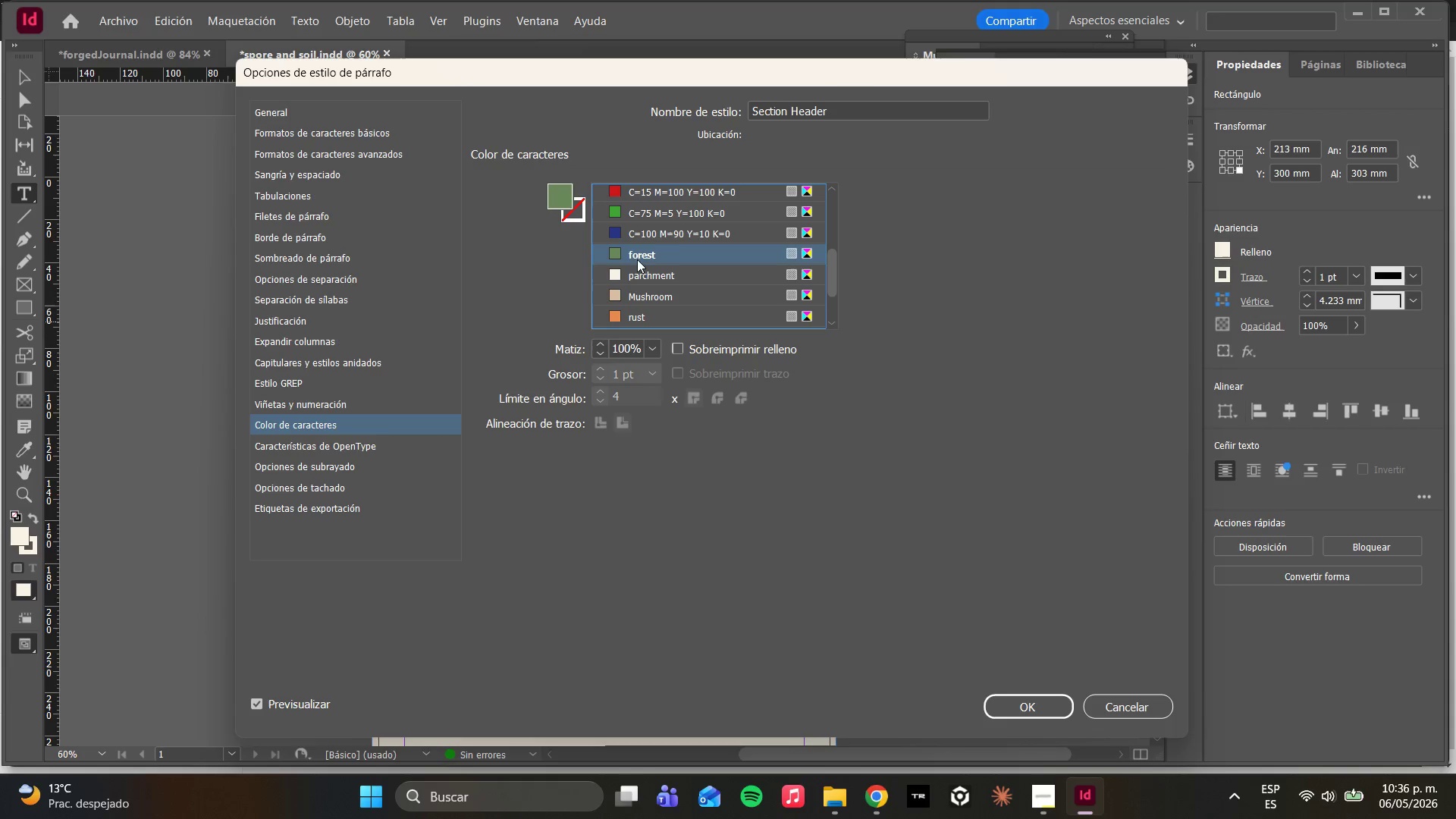 
left_click([613, 491])
 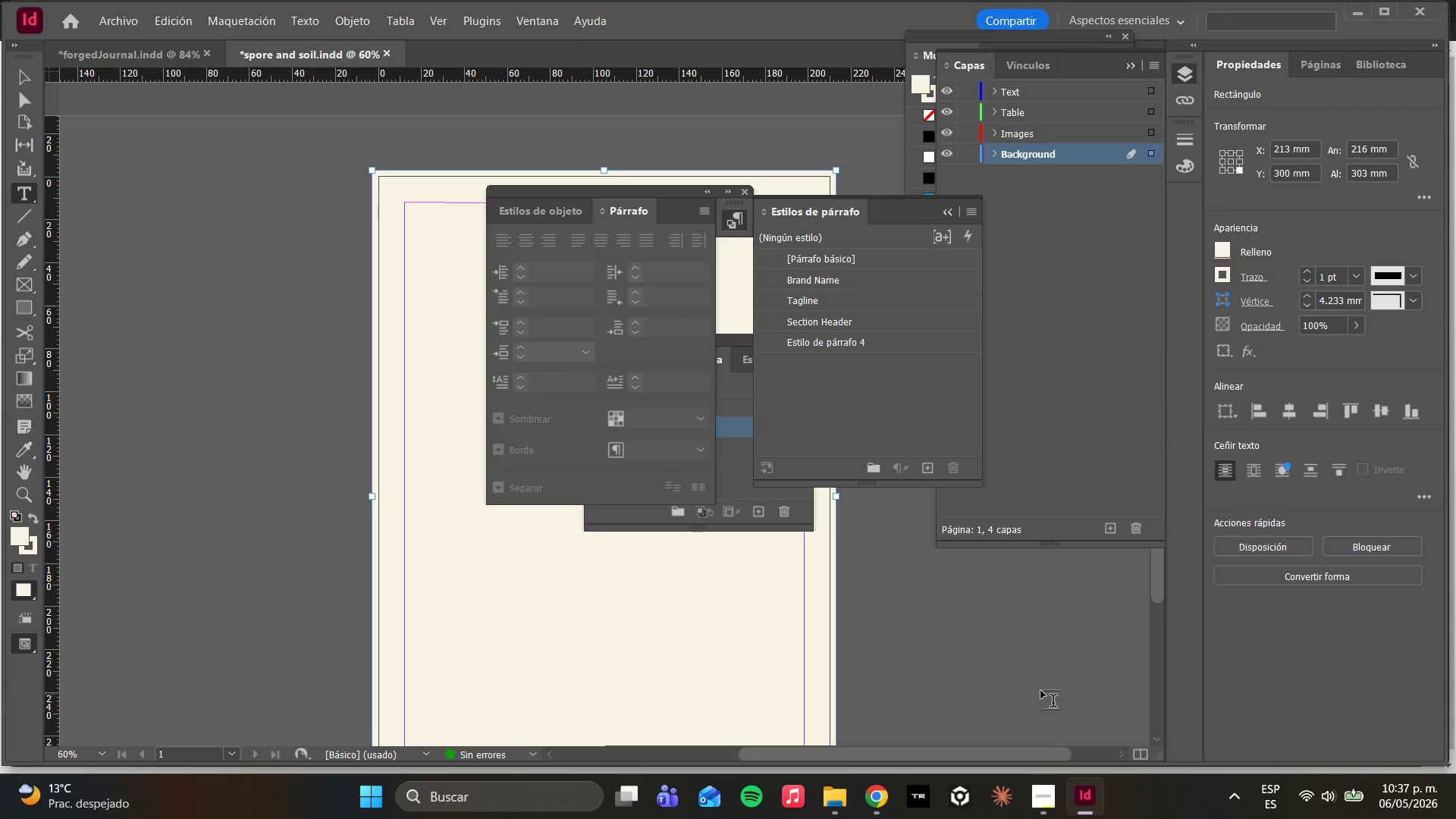 
wait(5.72)
 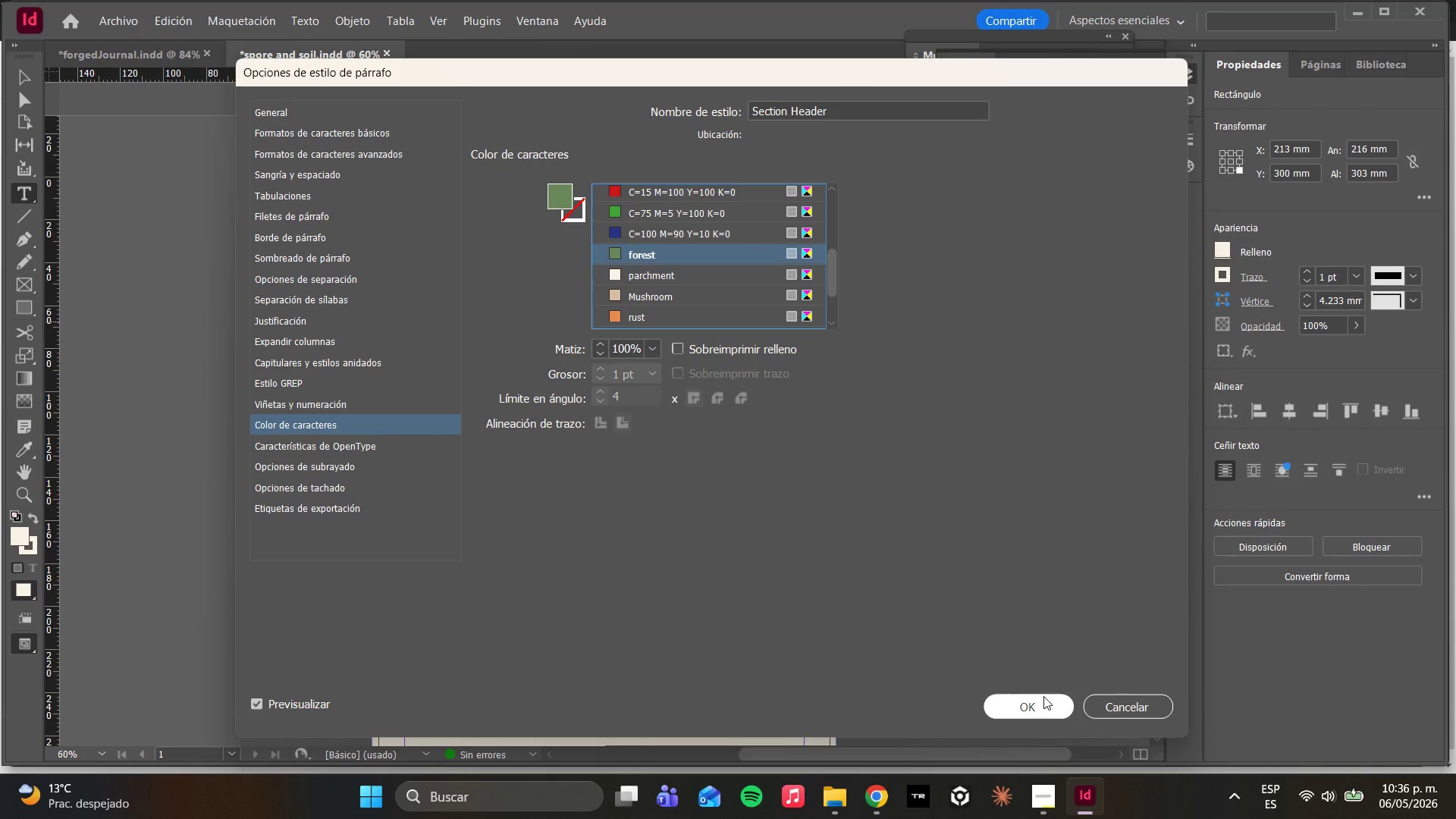 
left_click([928, 461])
 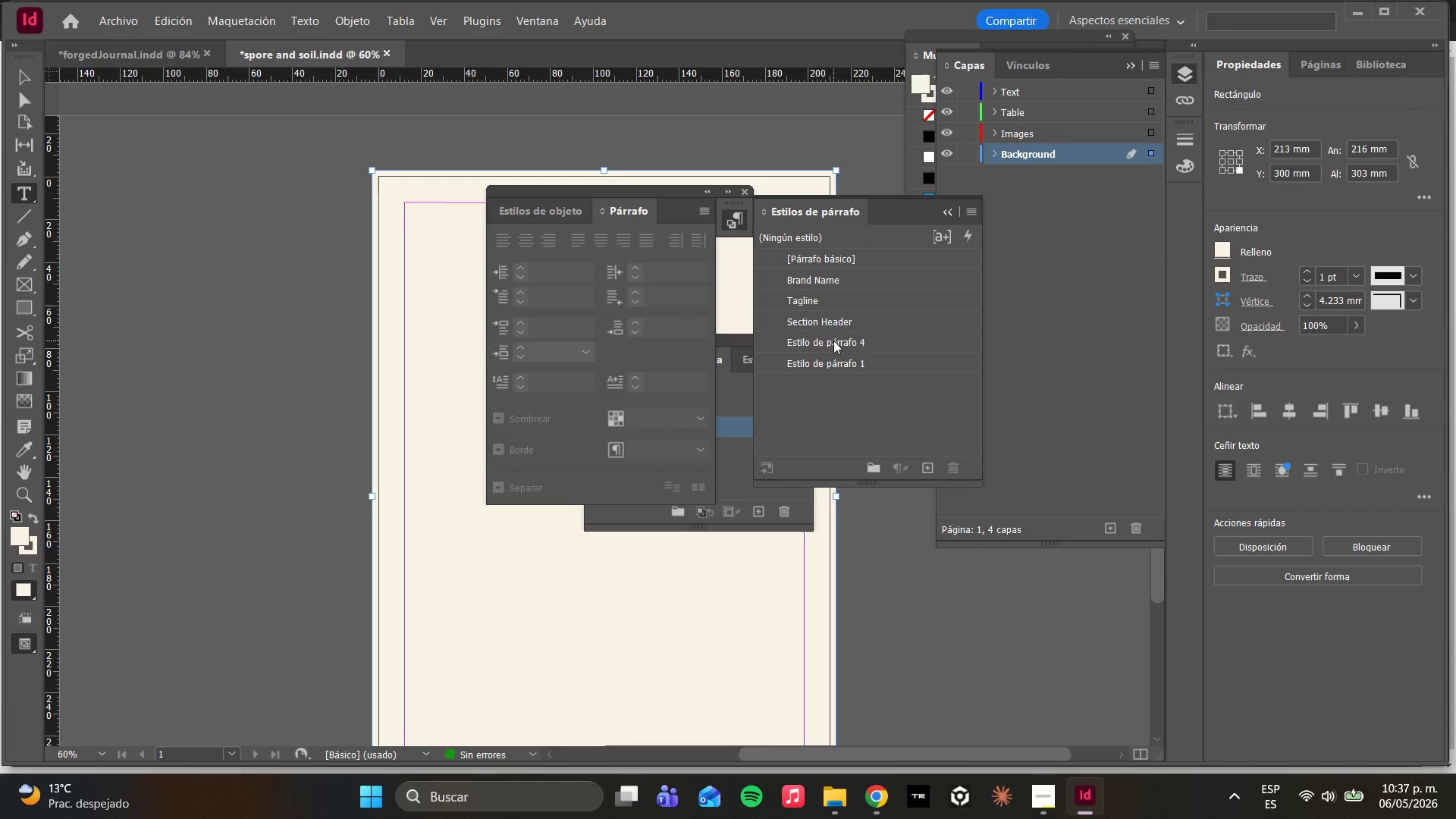 
double_click([833, 340])
 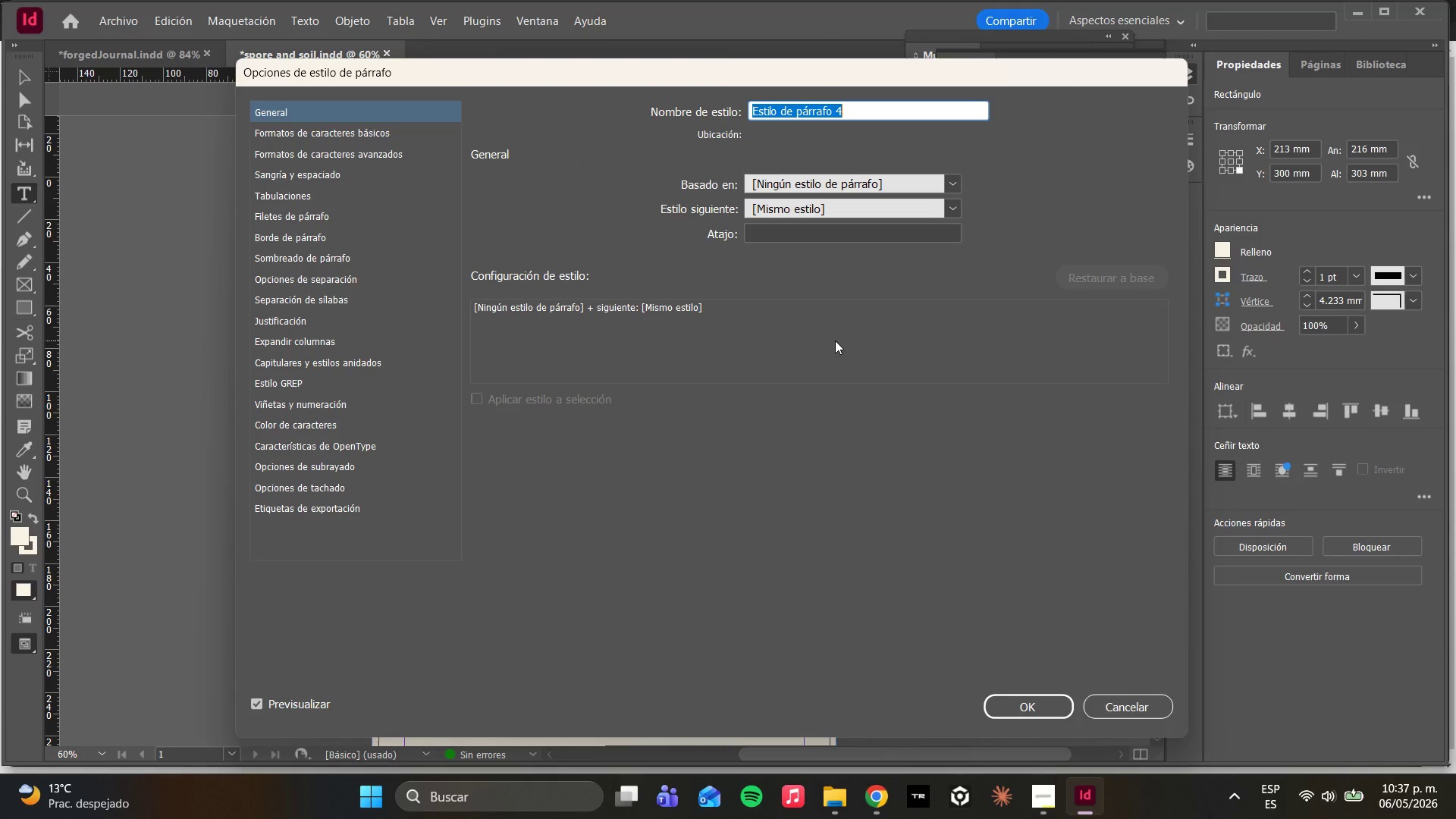 
type(Body Text)
 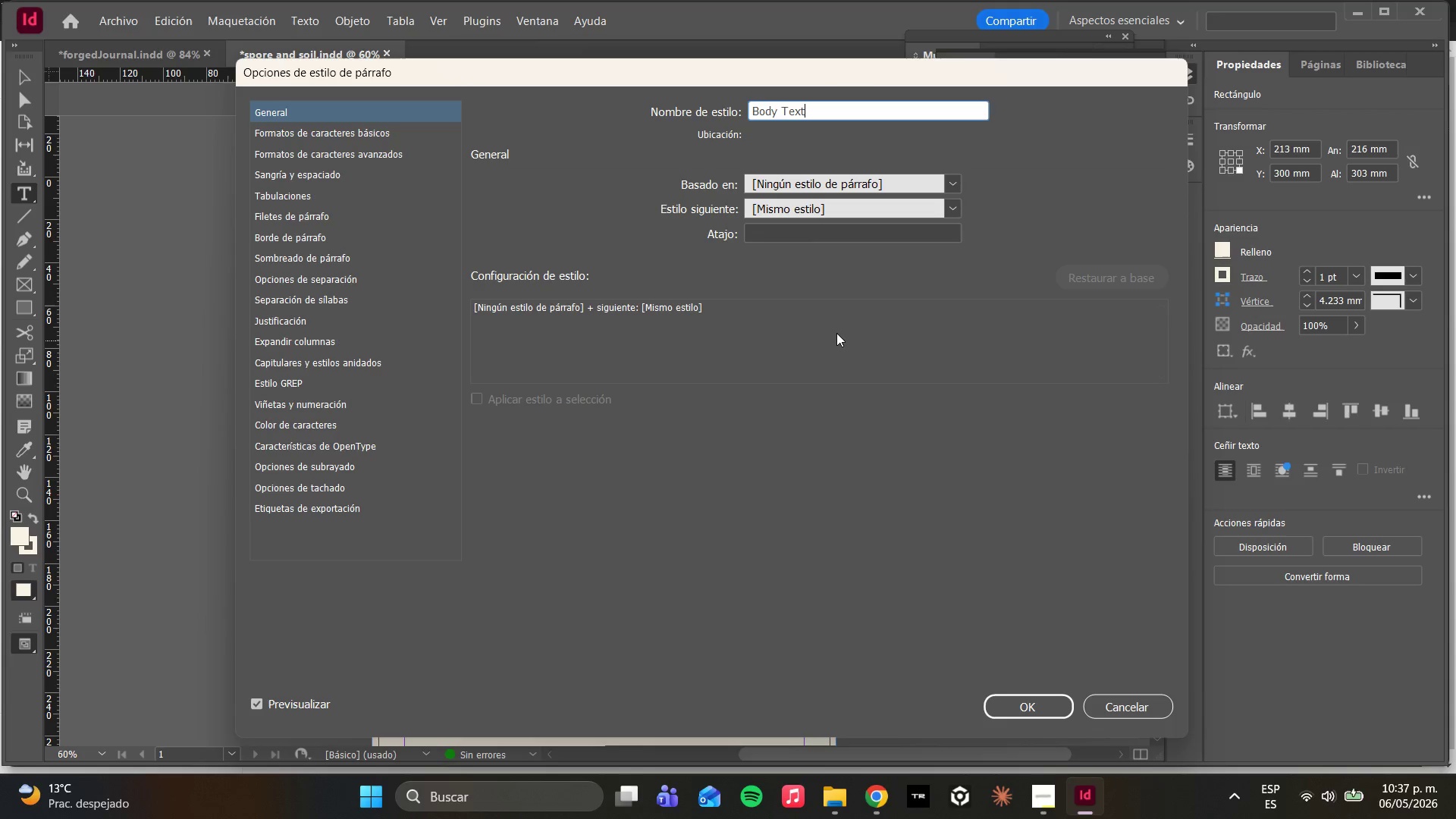 
wait(9.53)
 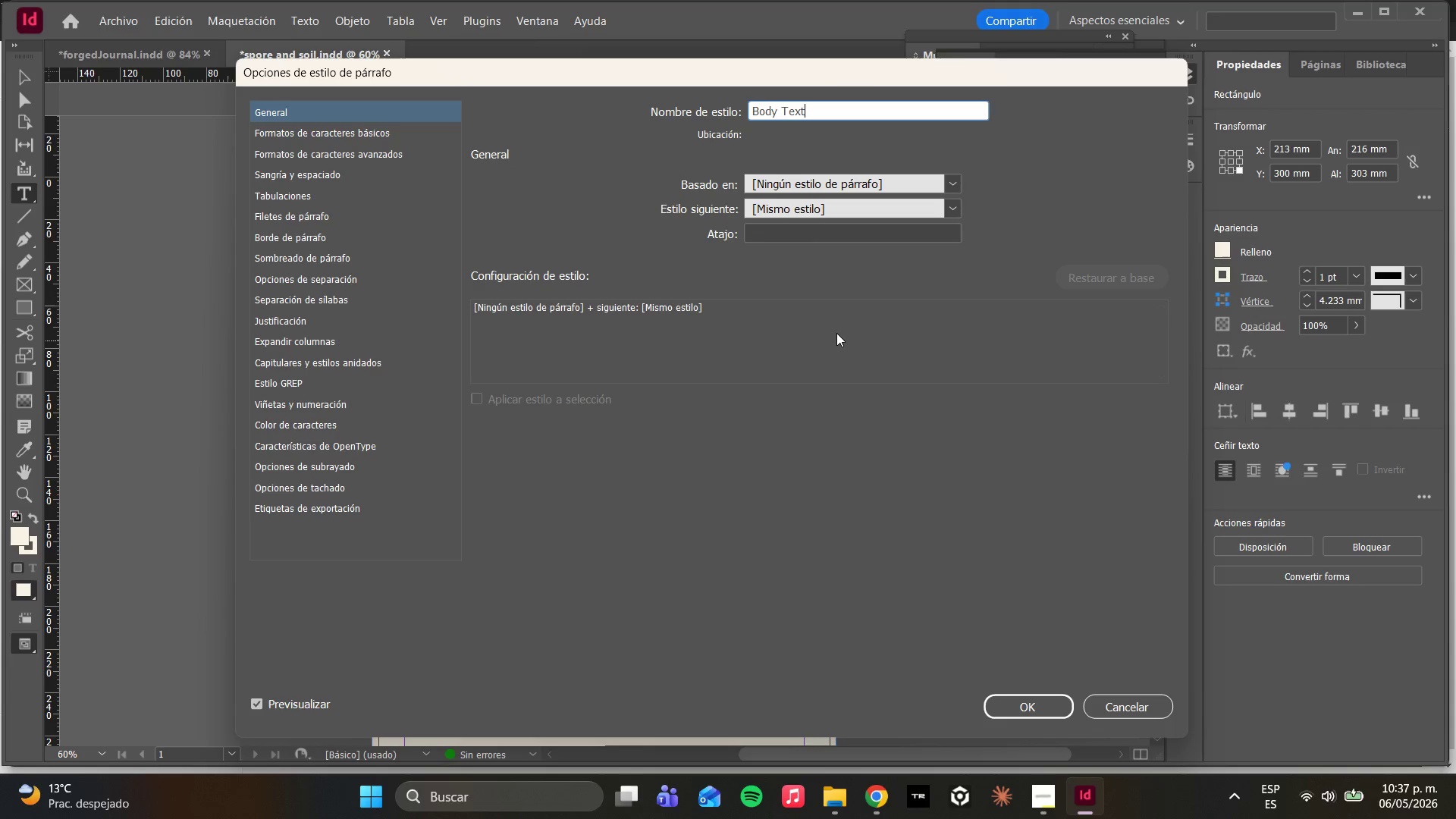 
left_click_drag(start_coordinate=[705, 188], to_coordinate=[481, 180])
 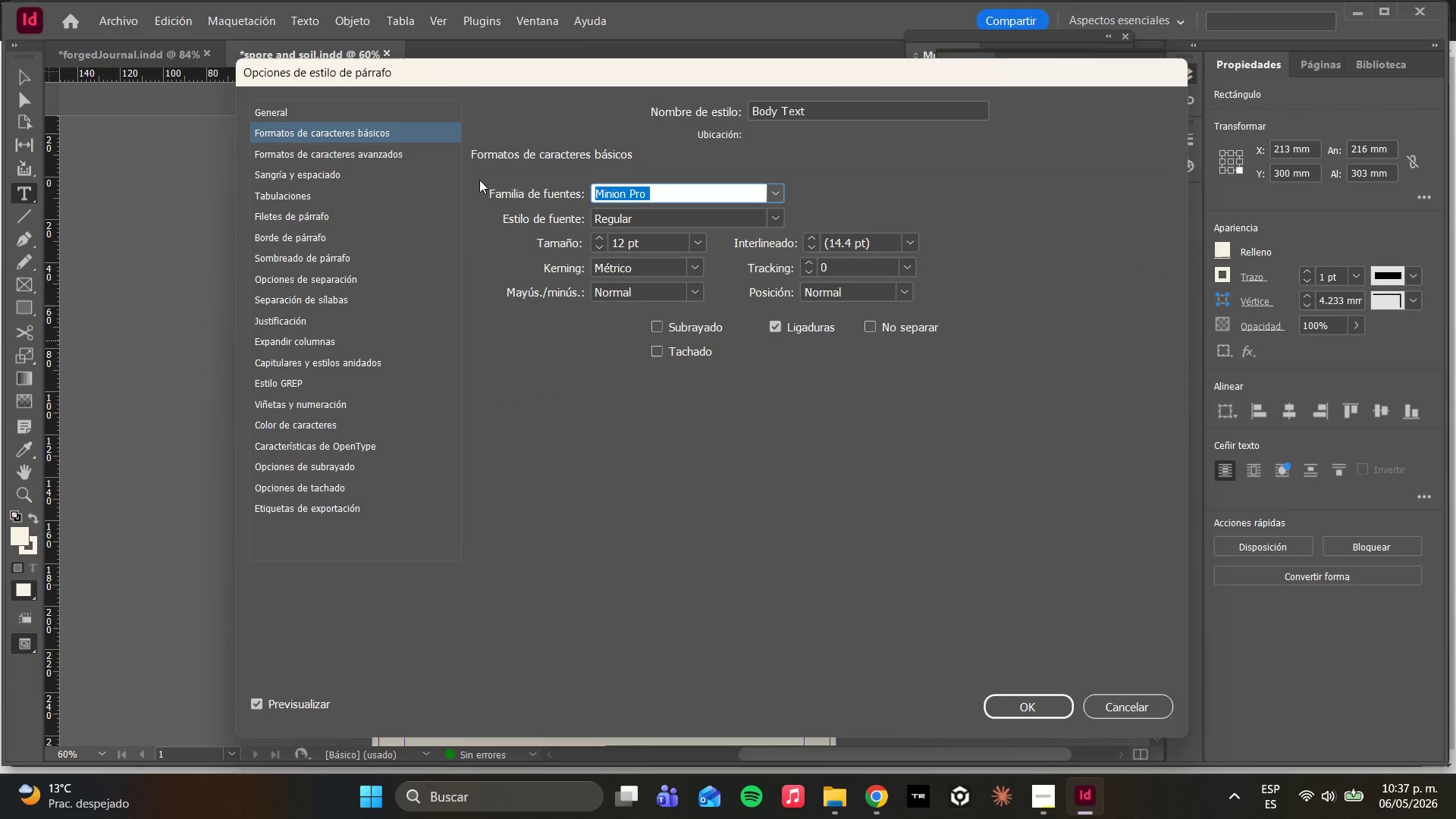 
type(dm)
 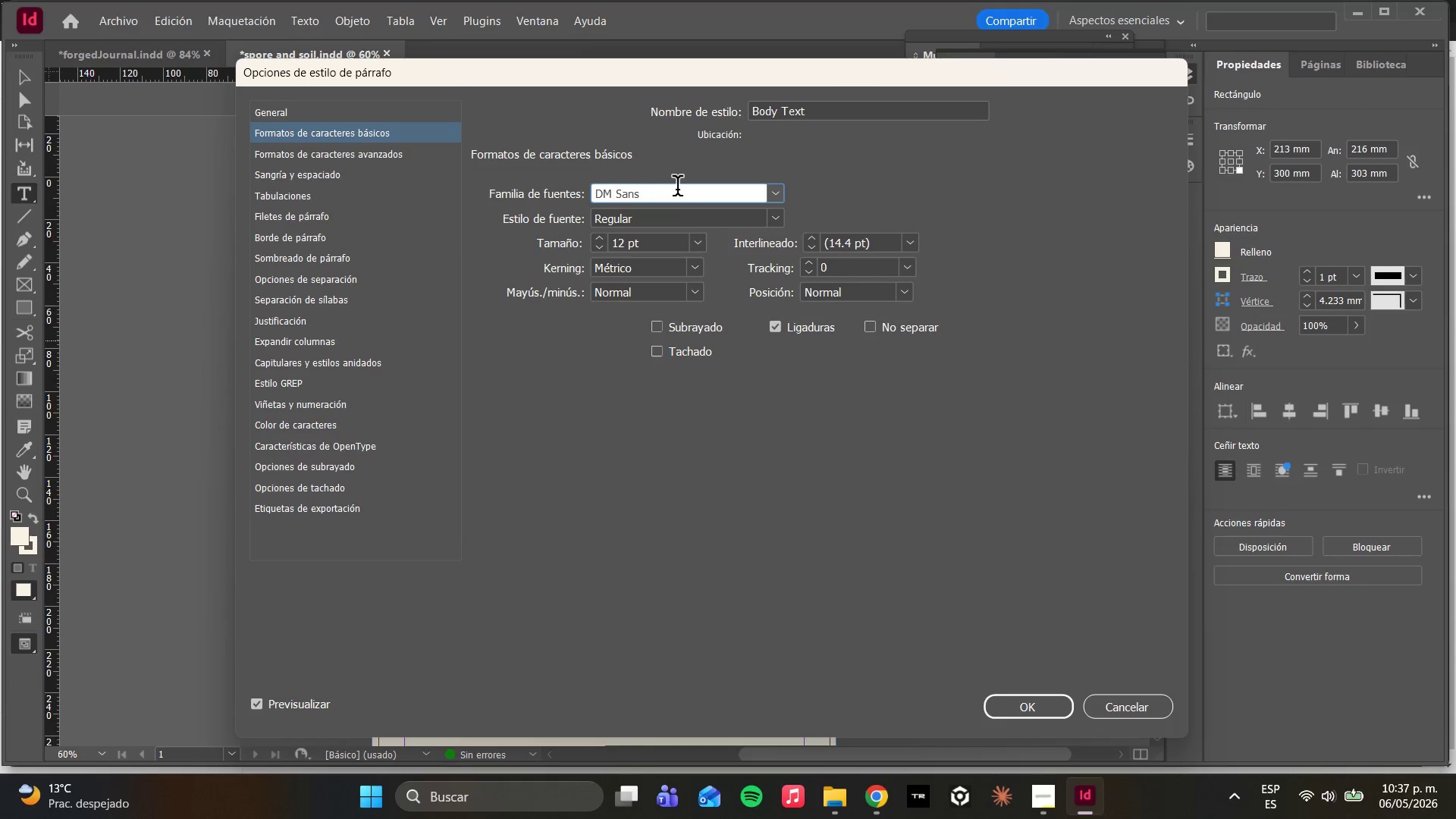 
left_click([677, 190])
 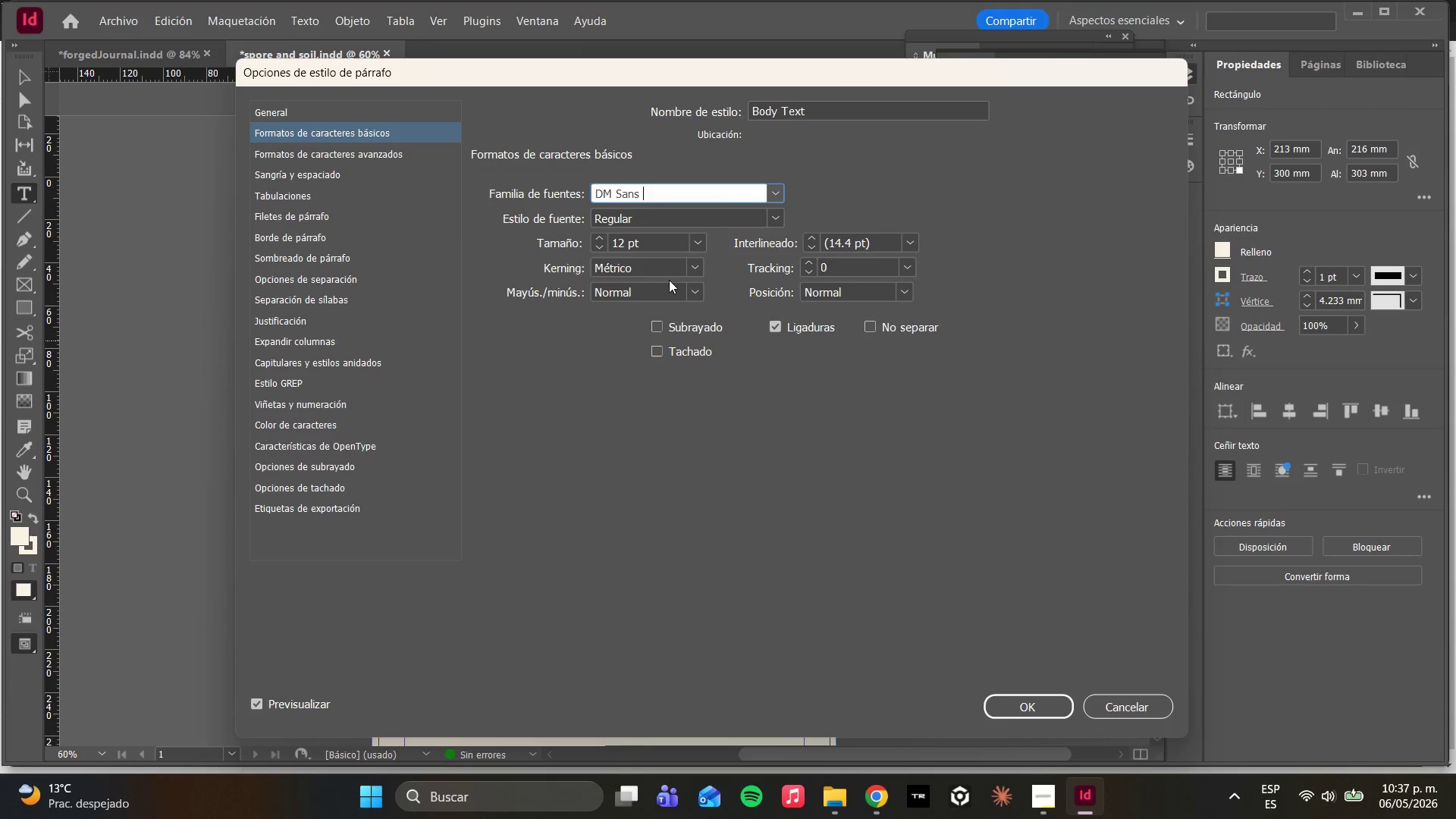 
left_click([695, 249])
 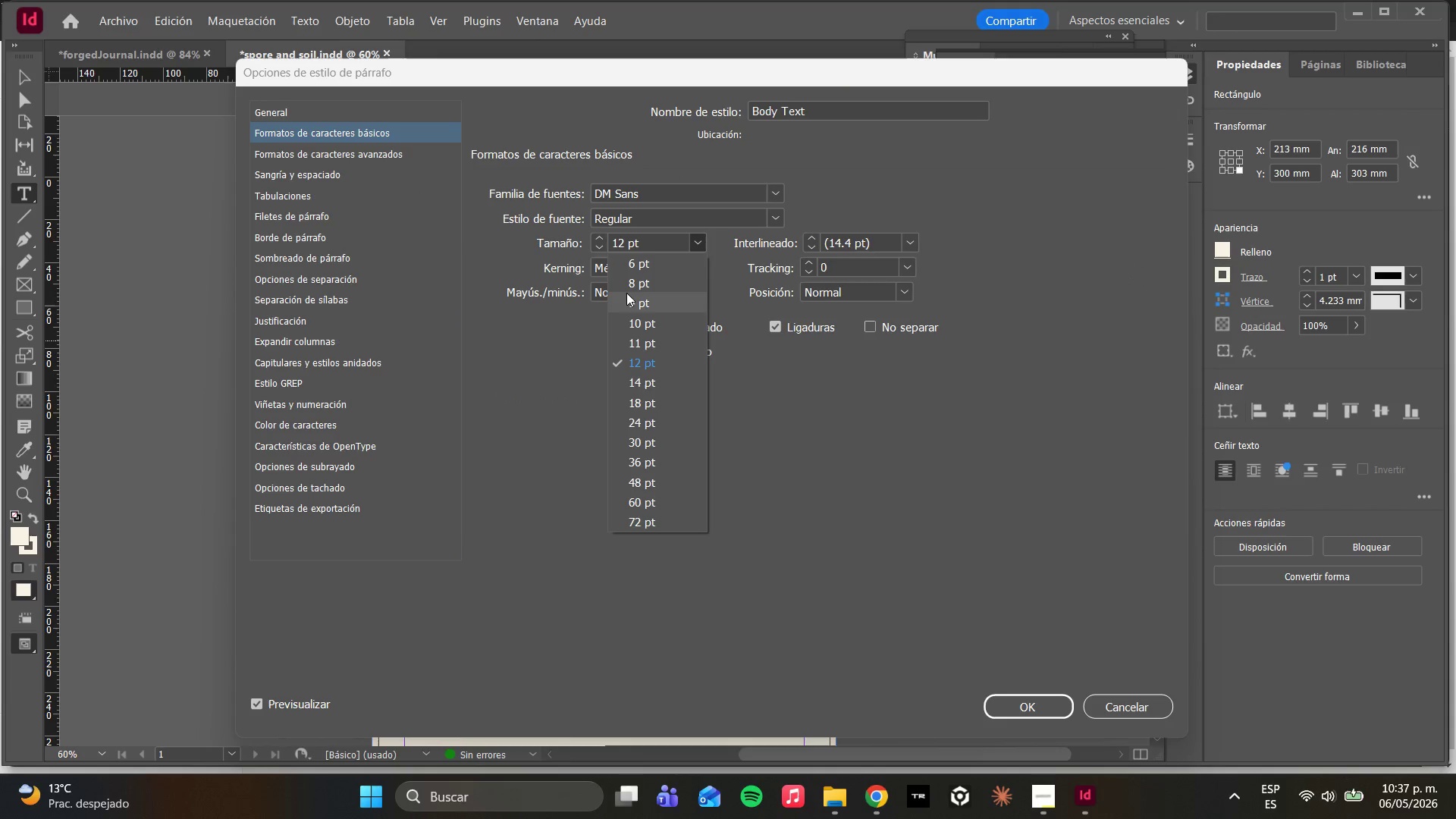 
left_click([630, 286])
 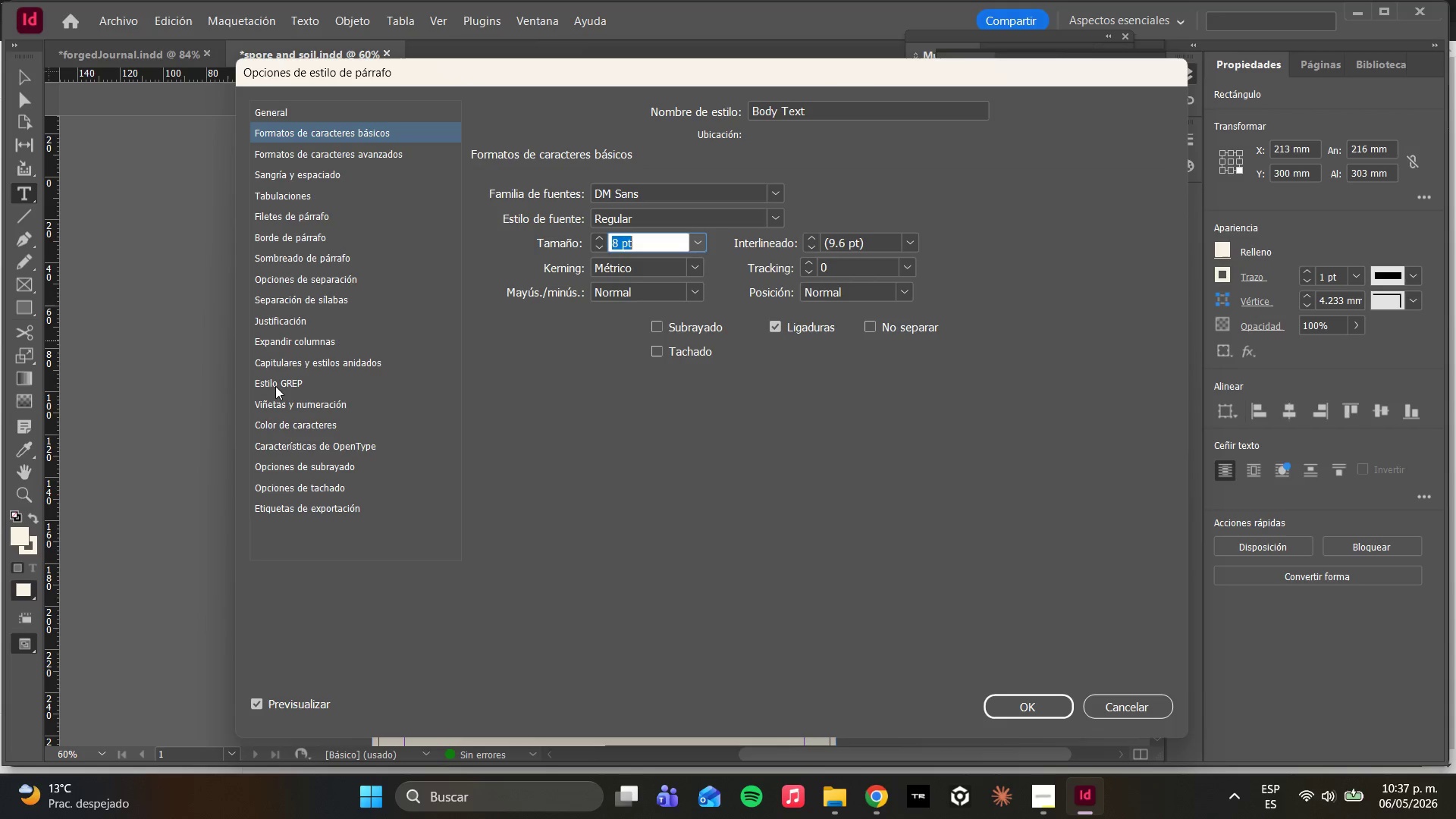 
wait(28.5)
 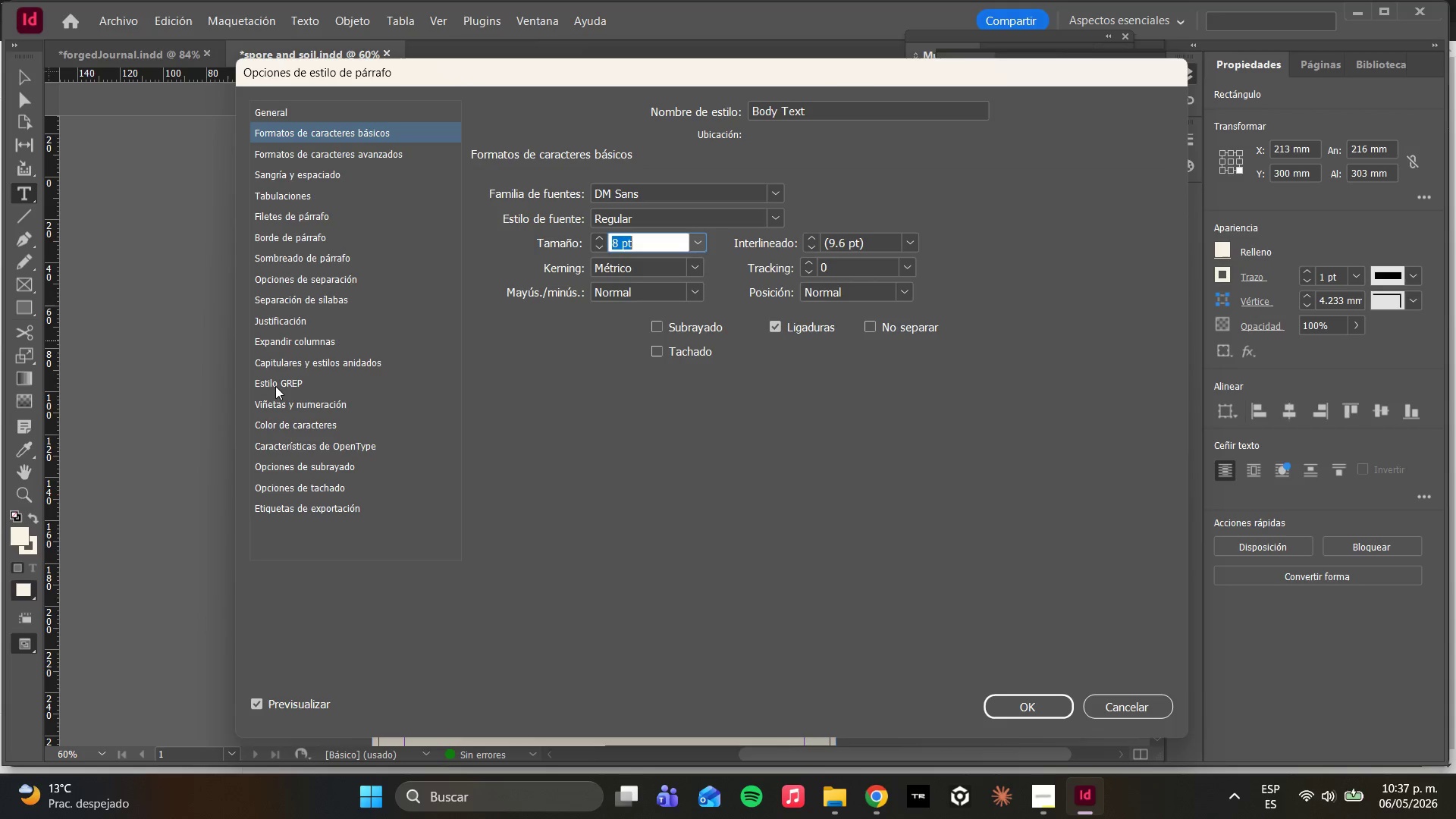 
left_click([912, 237])
 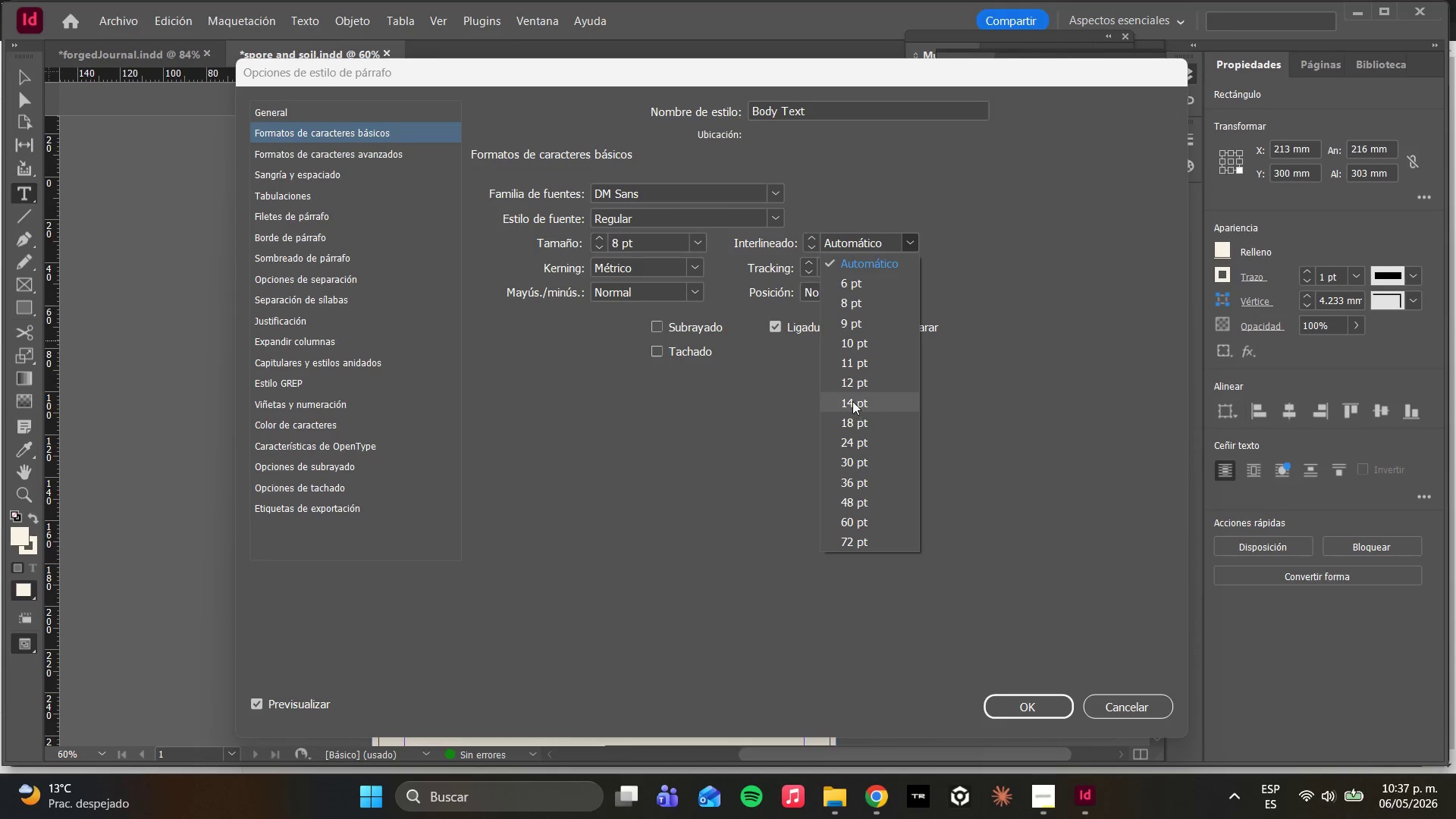 
left_click([849, 405])
 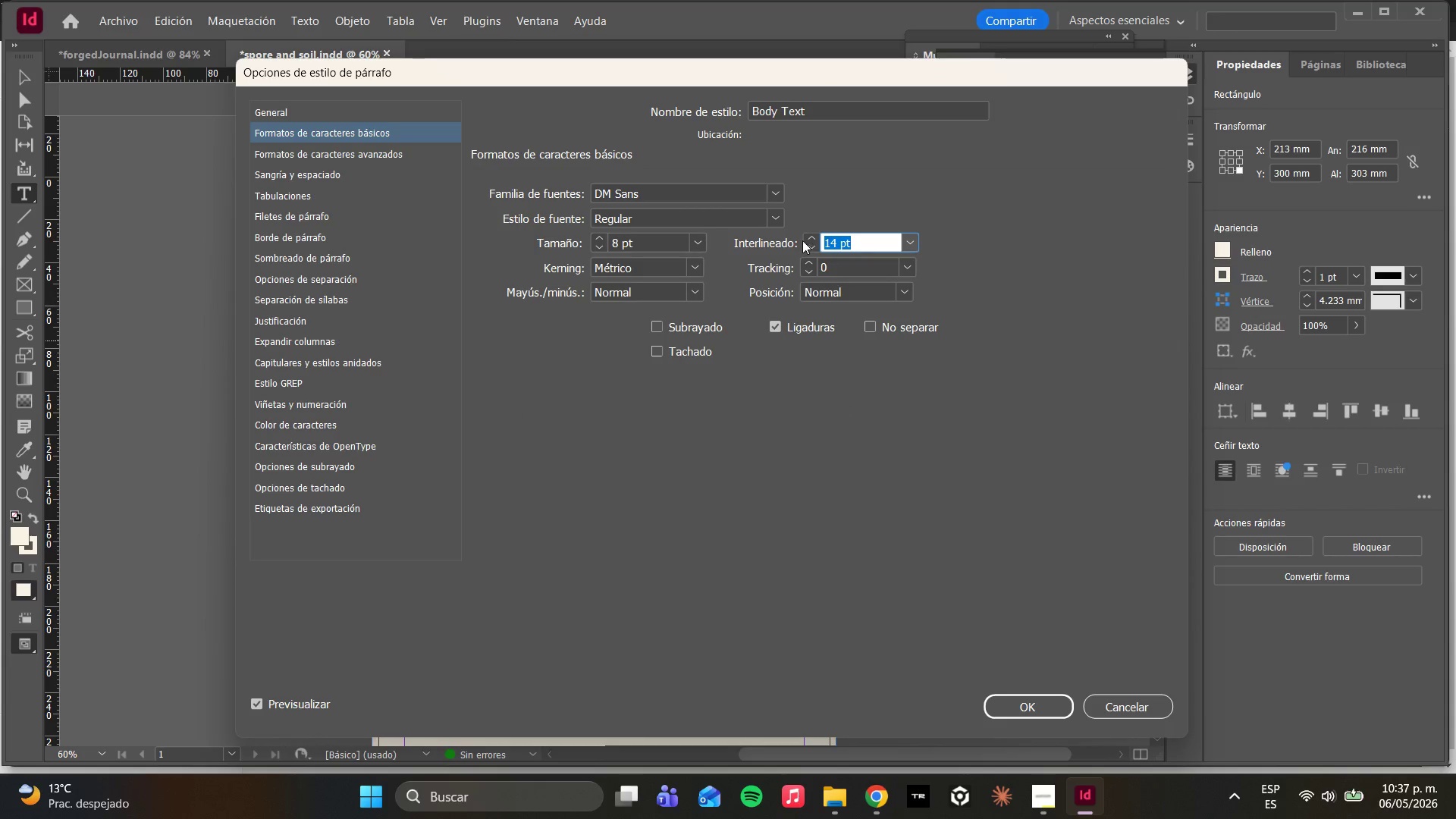 
left_click([808, 242])
 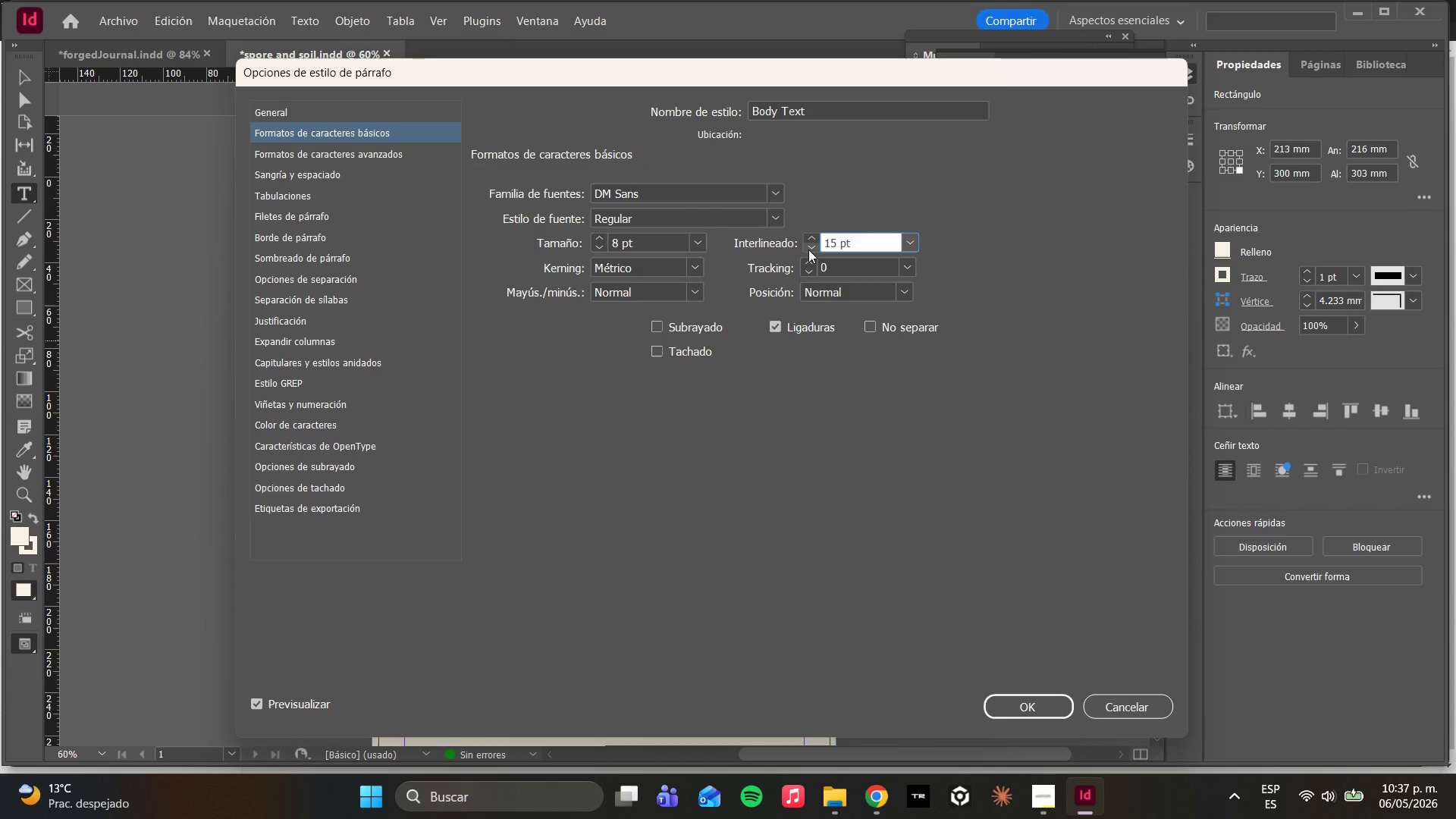 
double_click([808, 249])
 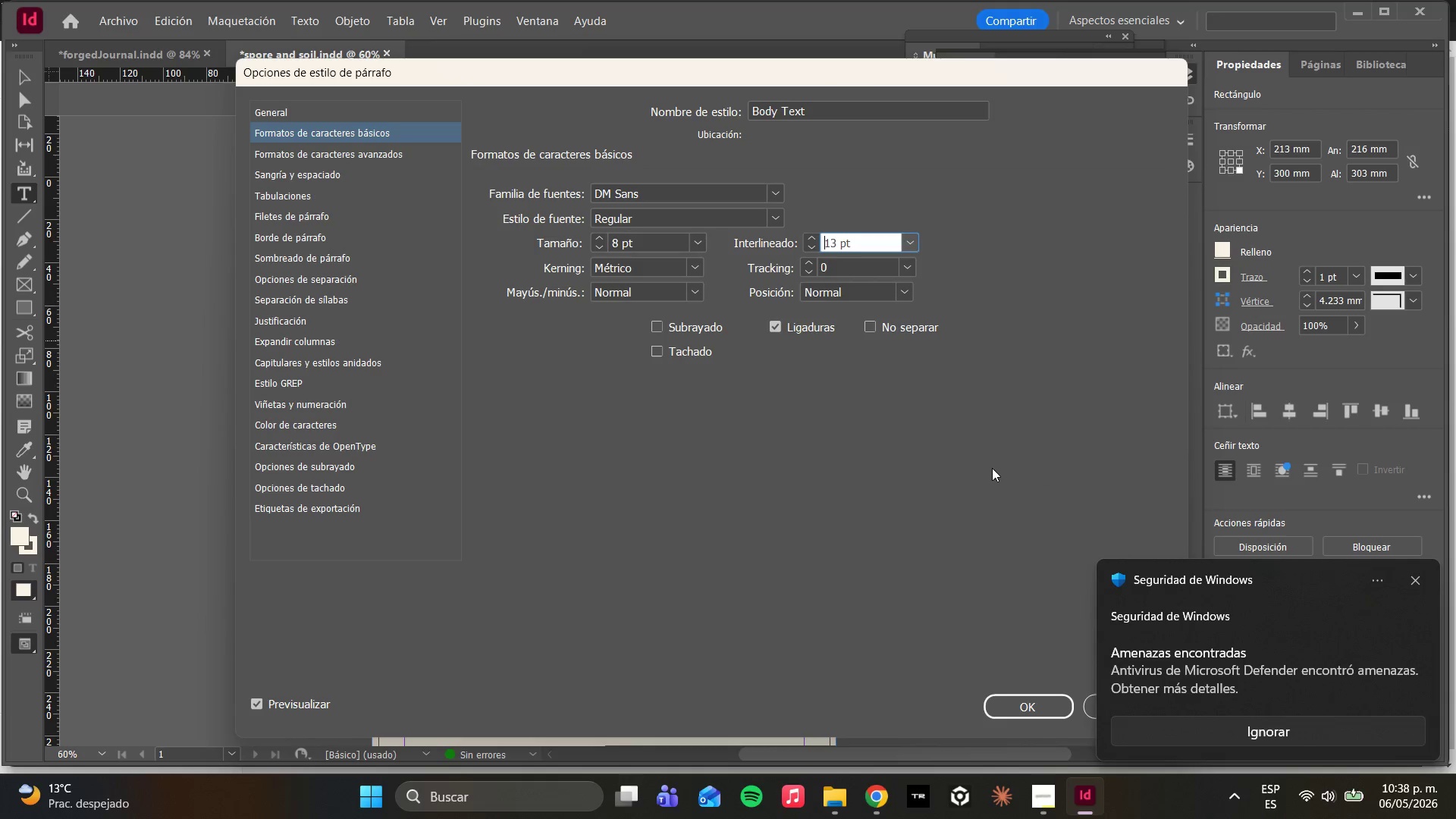 
wait(13.64)
 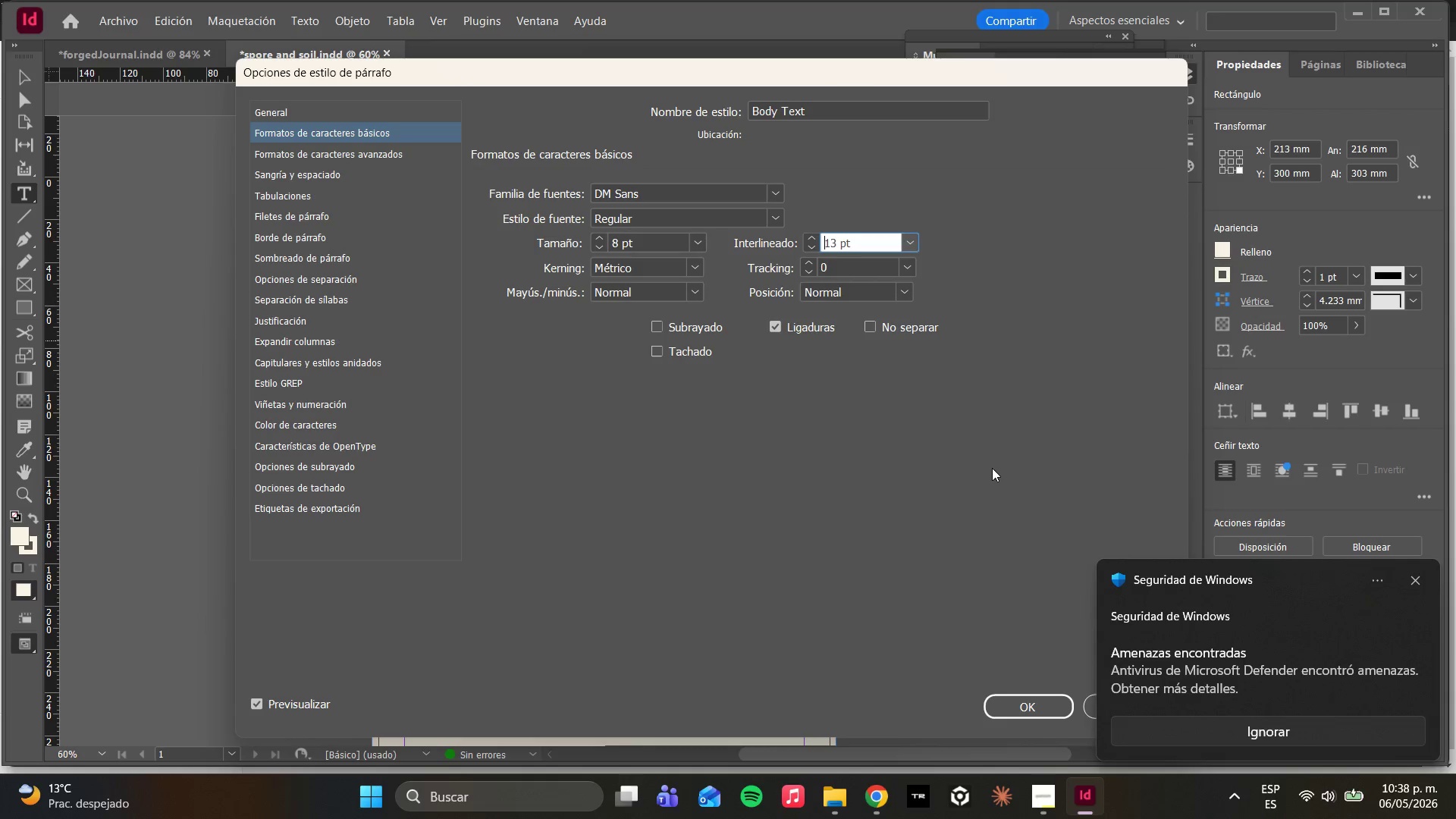 
left_click([387, 147])
 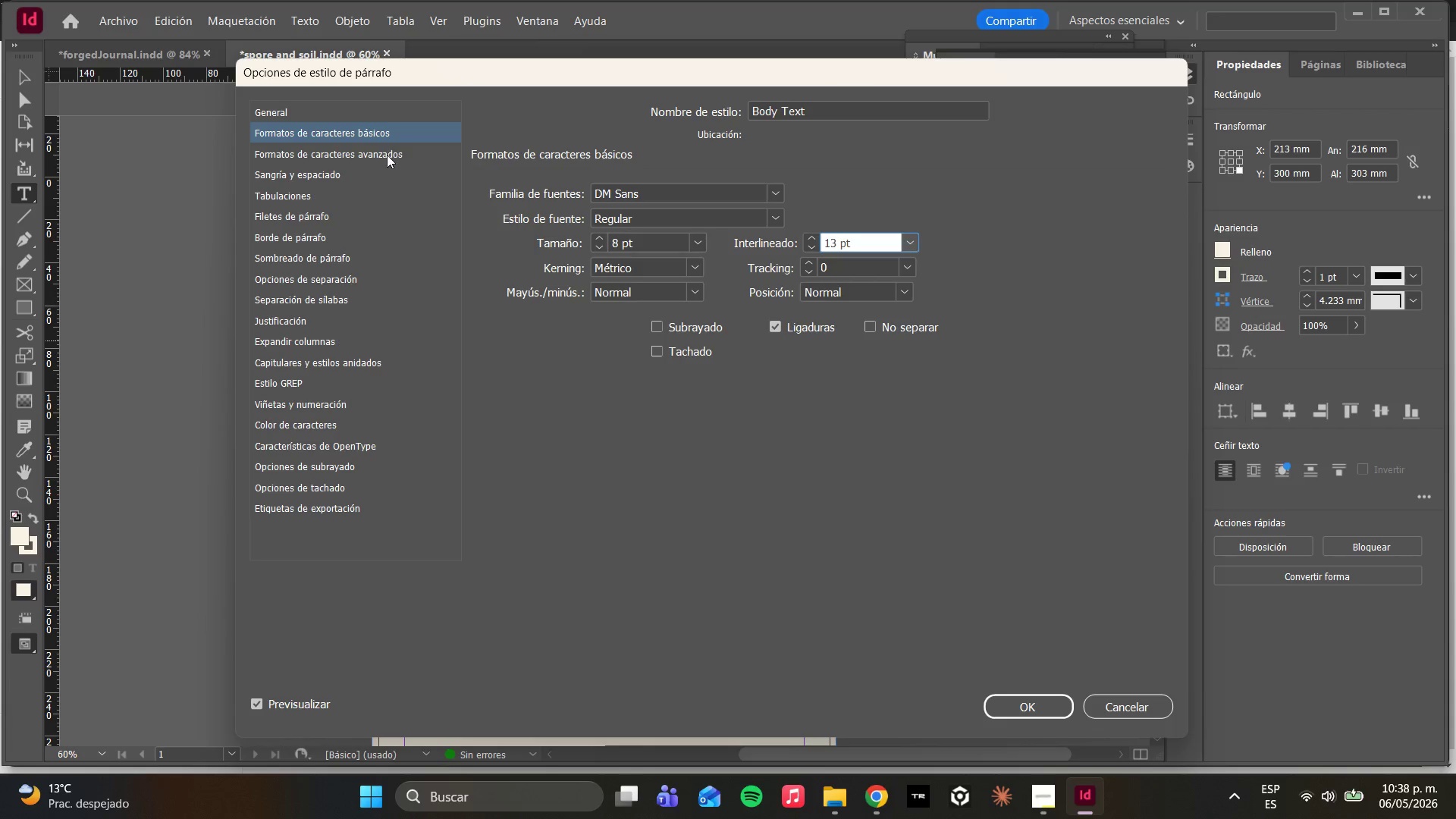 
left_click_drag(start_coordinate=[387, 155], to_coordinate=[337, 172])
 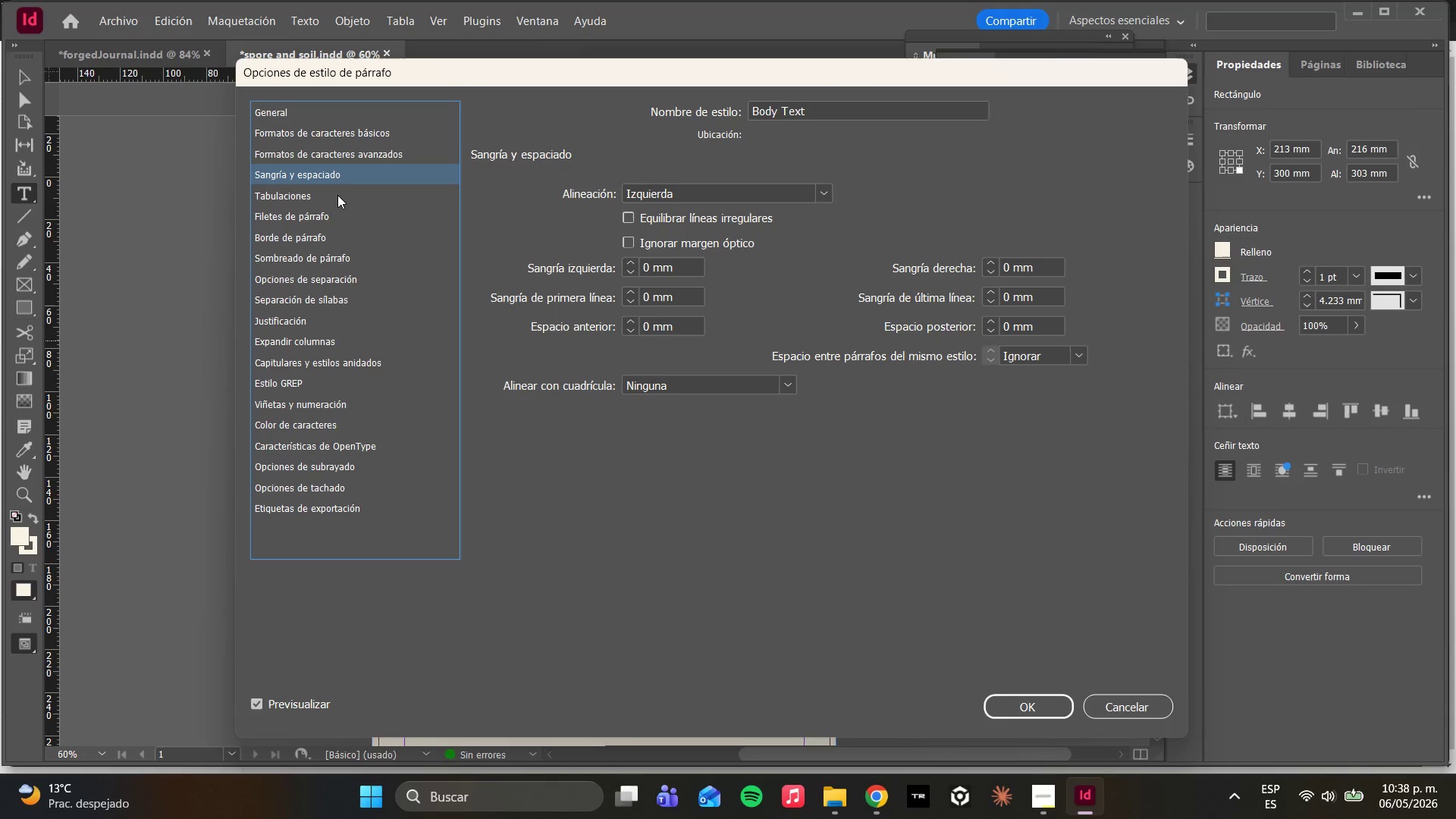 
left_click([337, 172])
 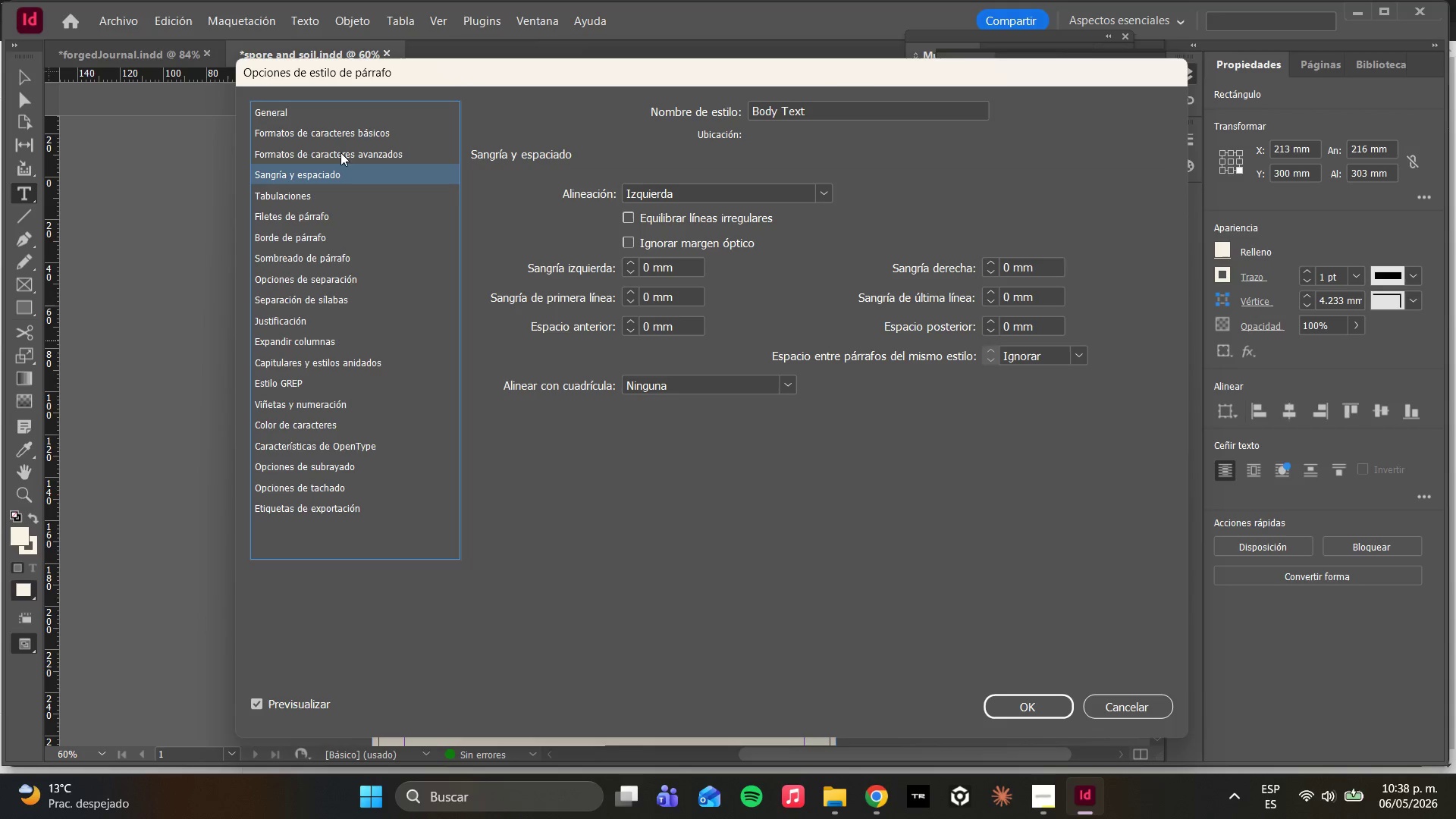 
left_click([340, 127])
 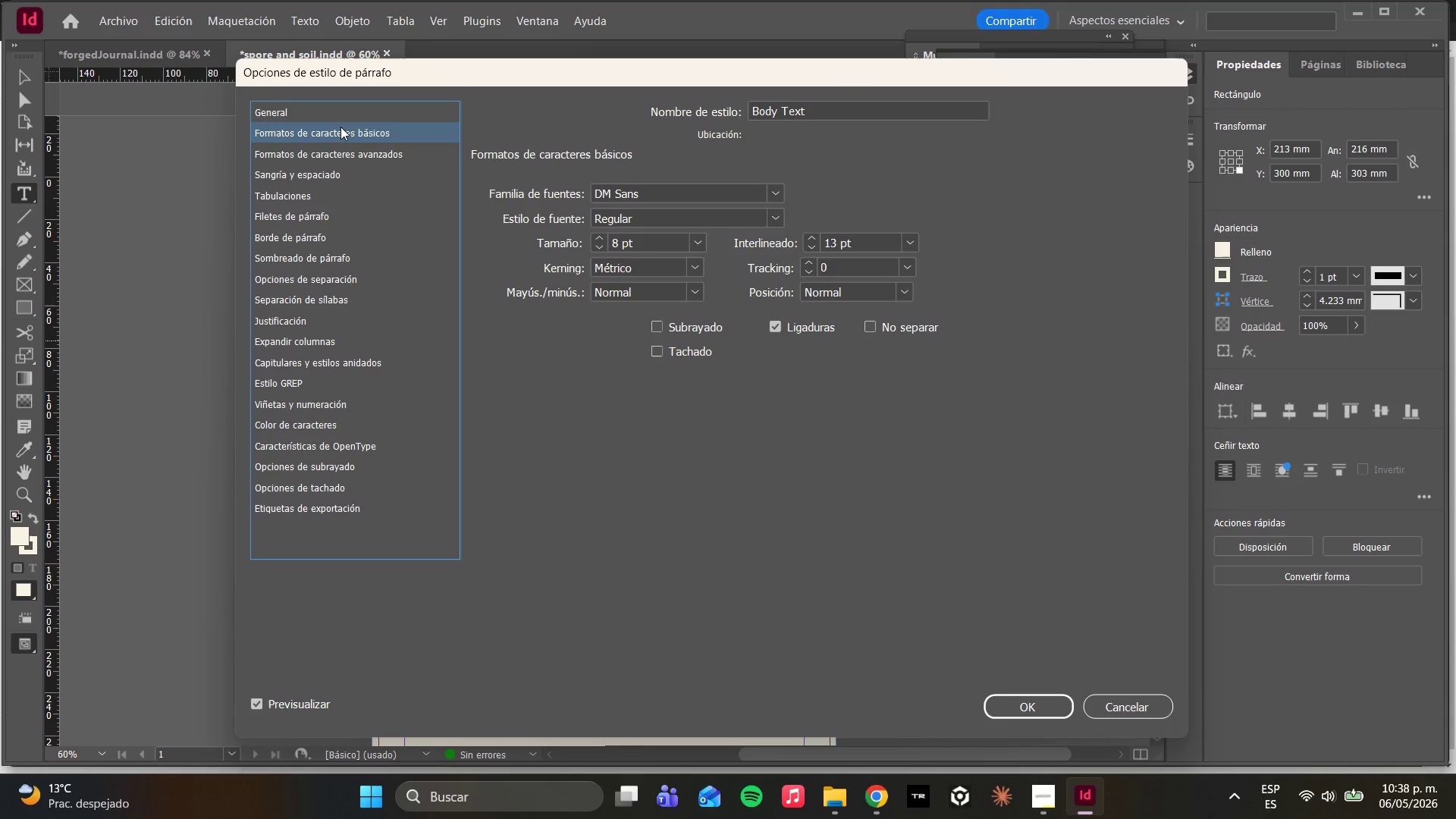 
wait(12.8)
 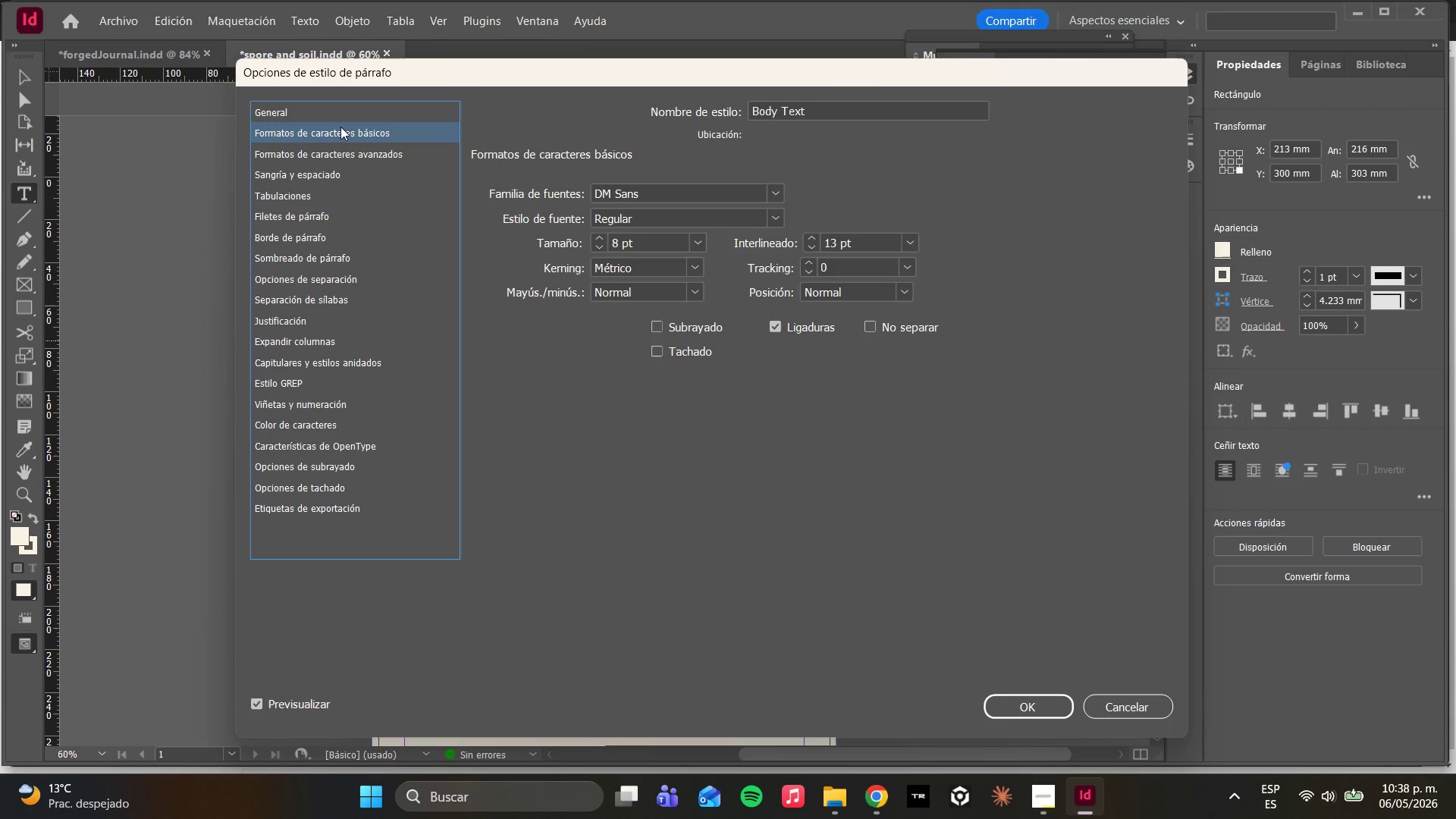 
scroll: coordinate [632, 291], scroll_direction: down, amount: 8.0
 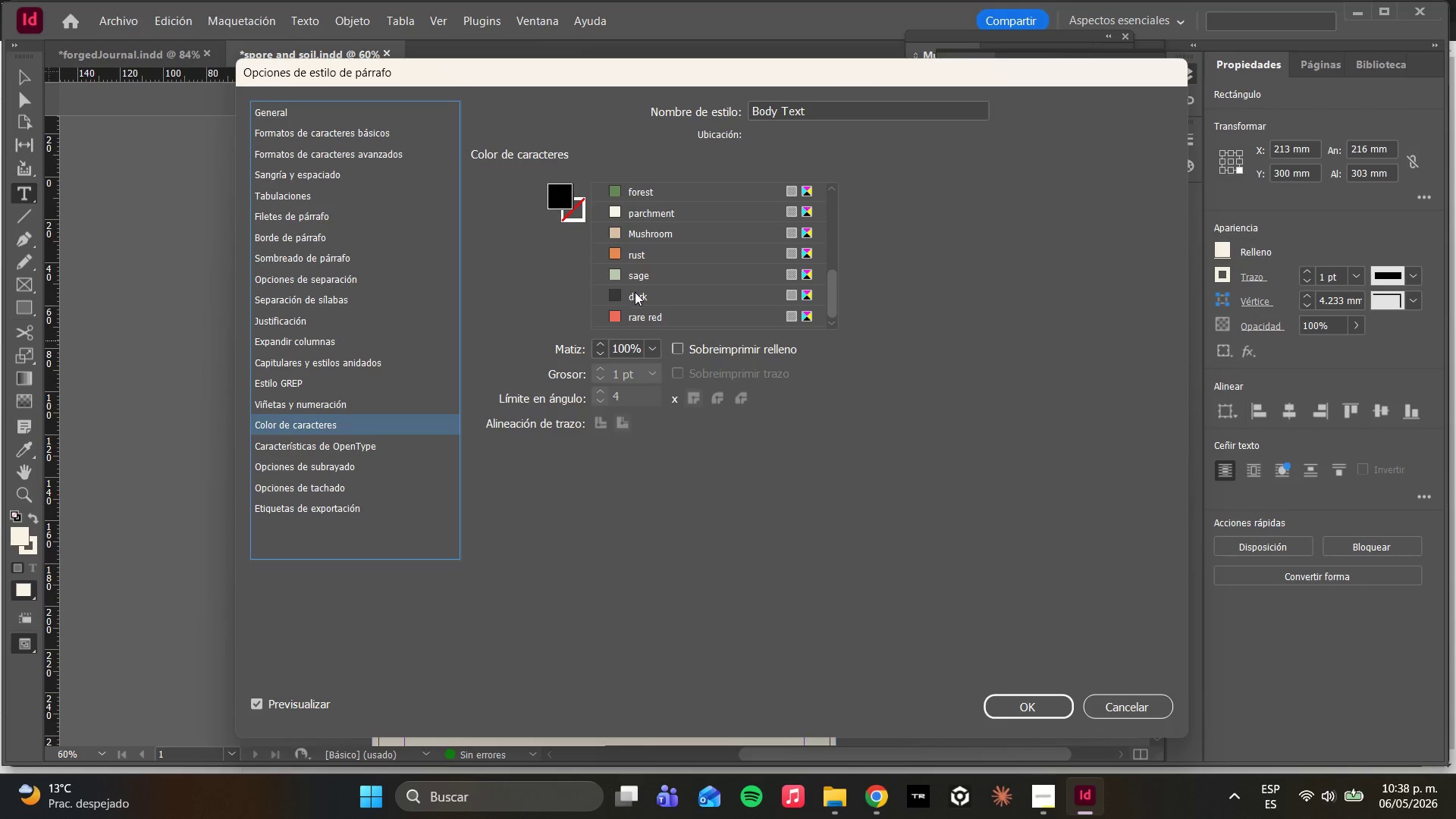 
left_click([635, 293])
 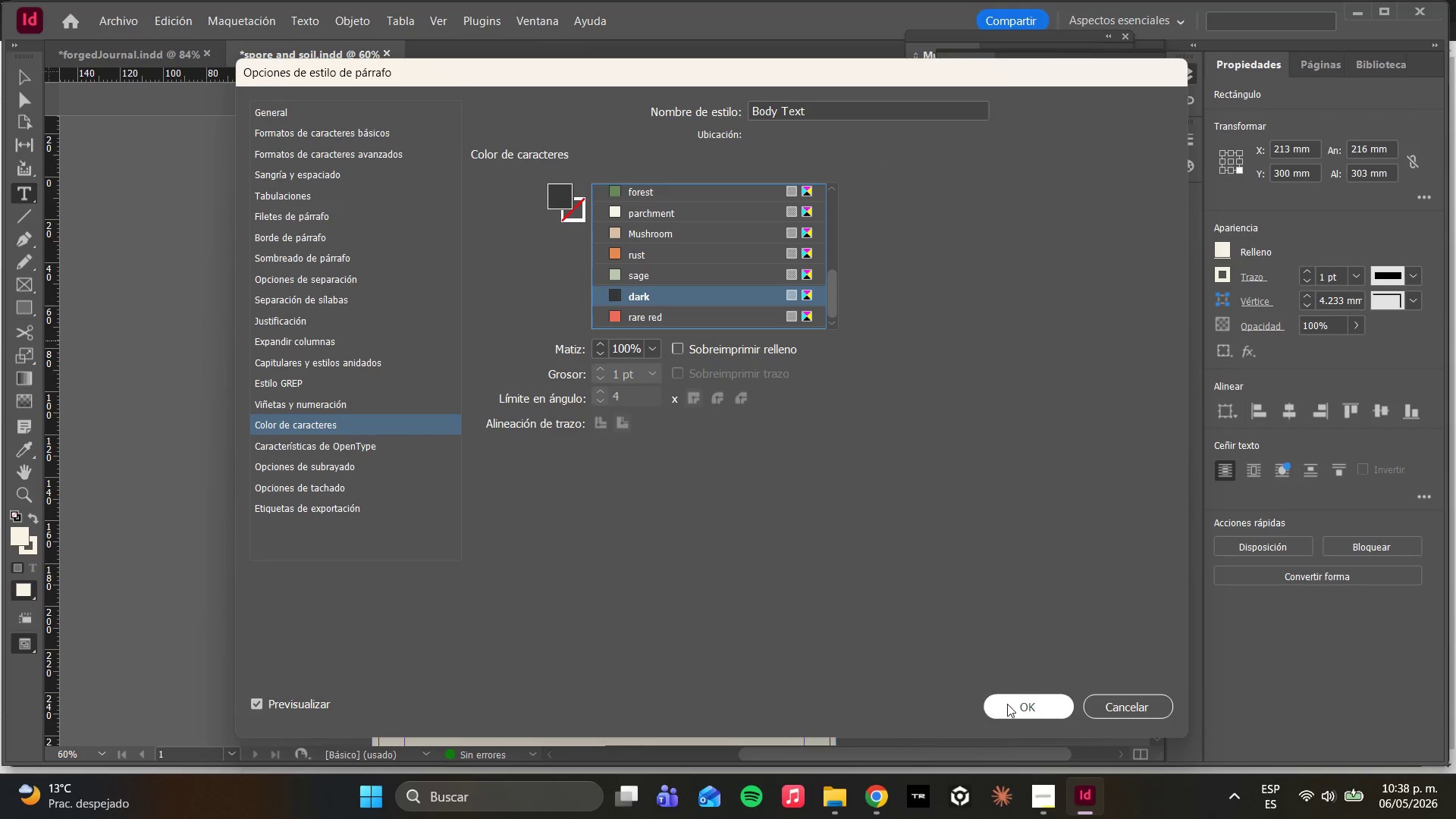 
left_click([1012, 715])
 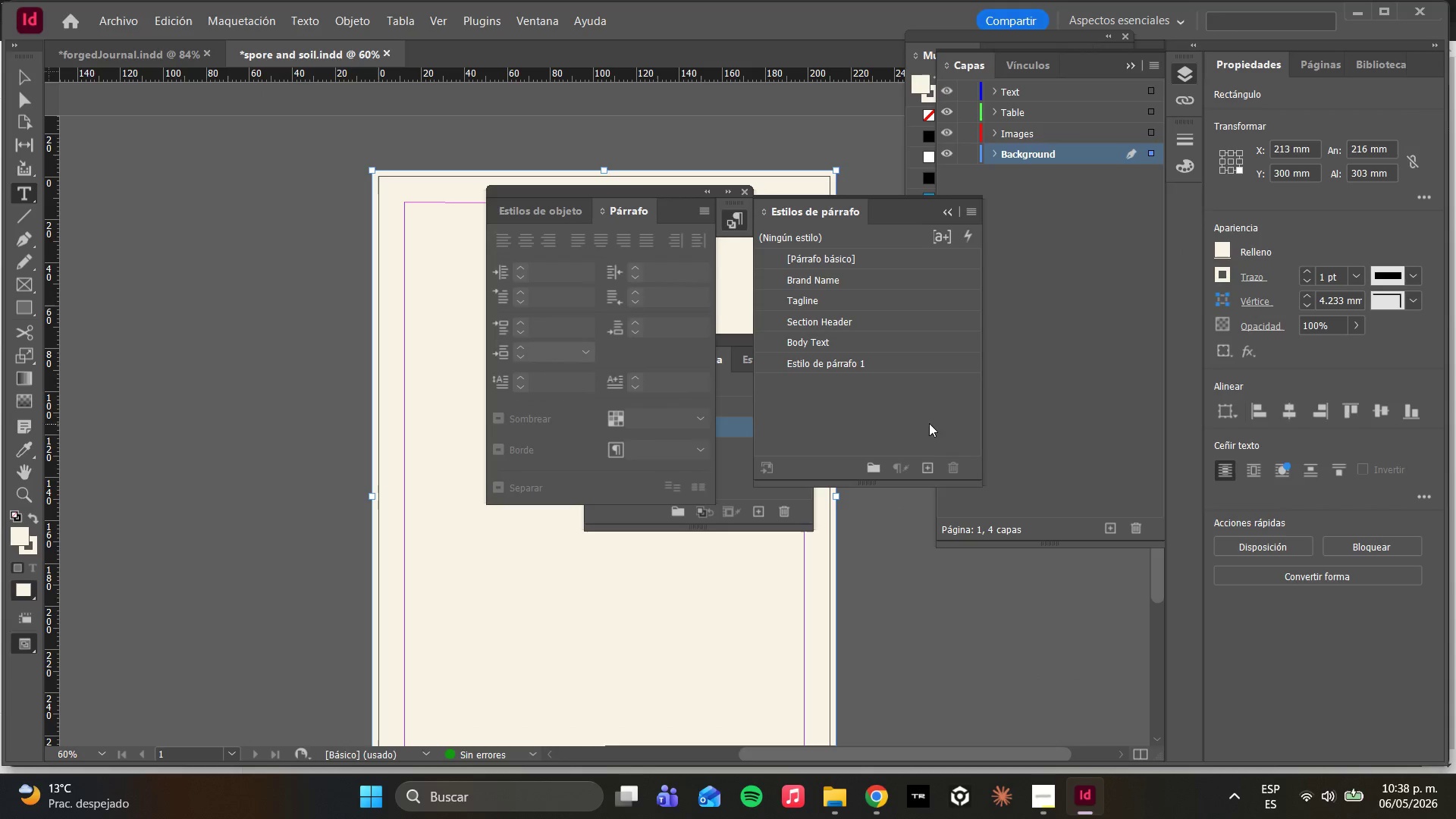 
left_click([928, 457])
 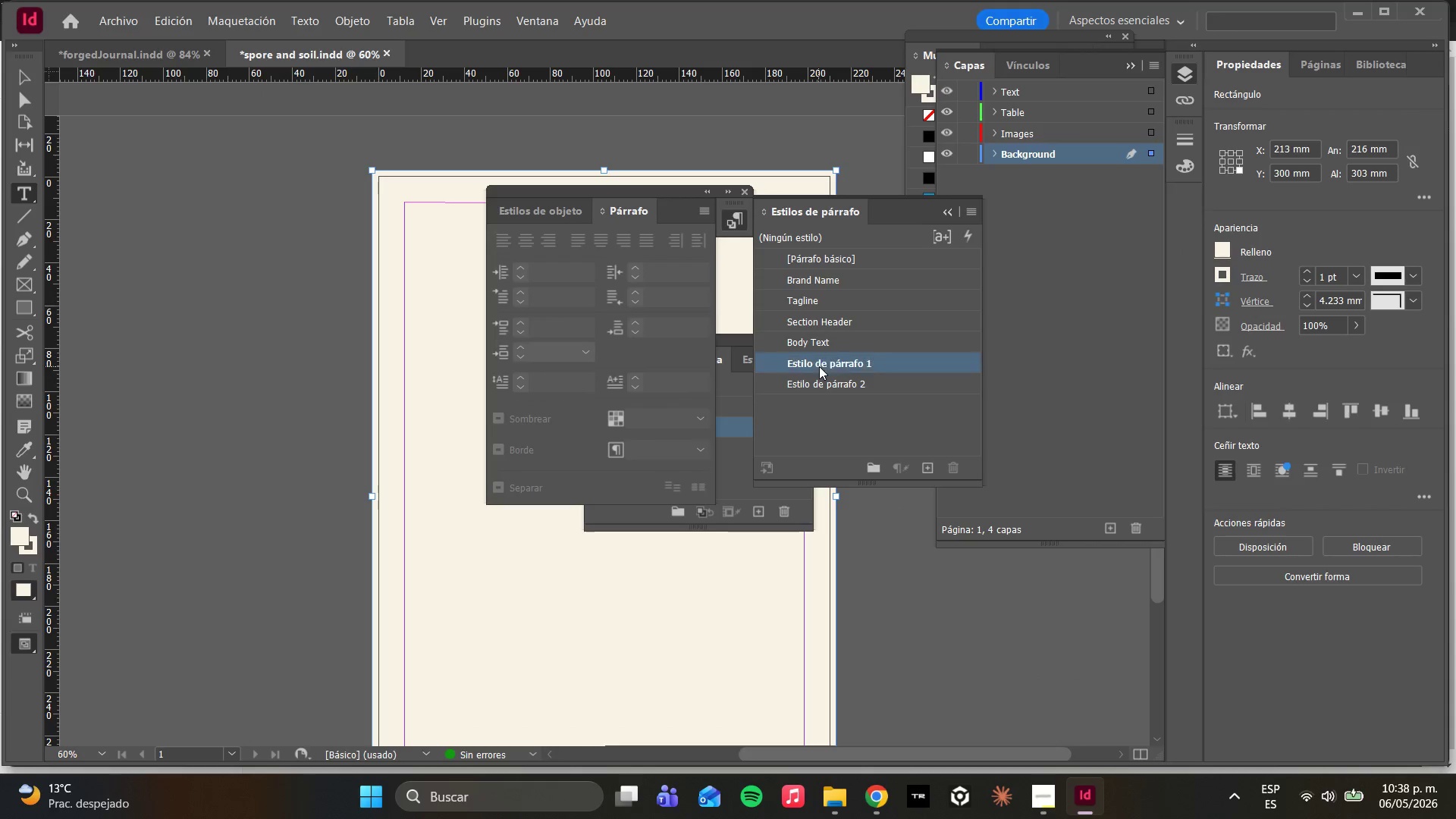 
double_click([819, 366])
 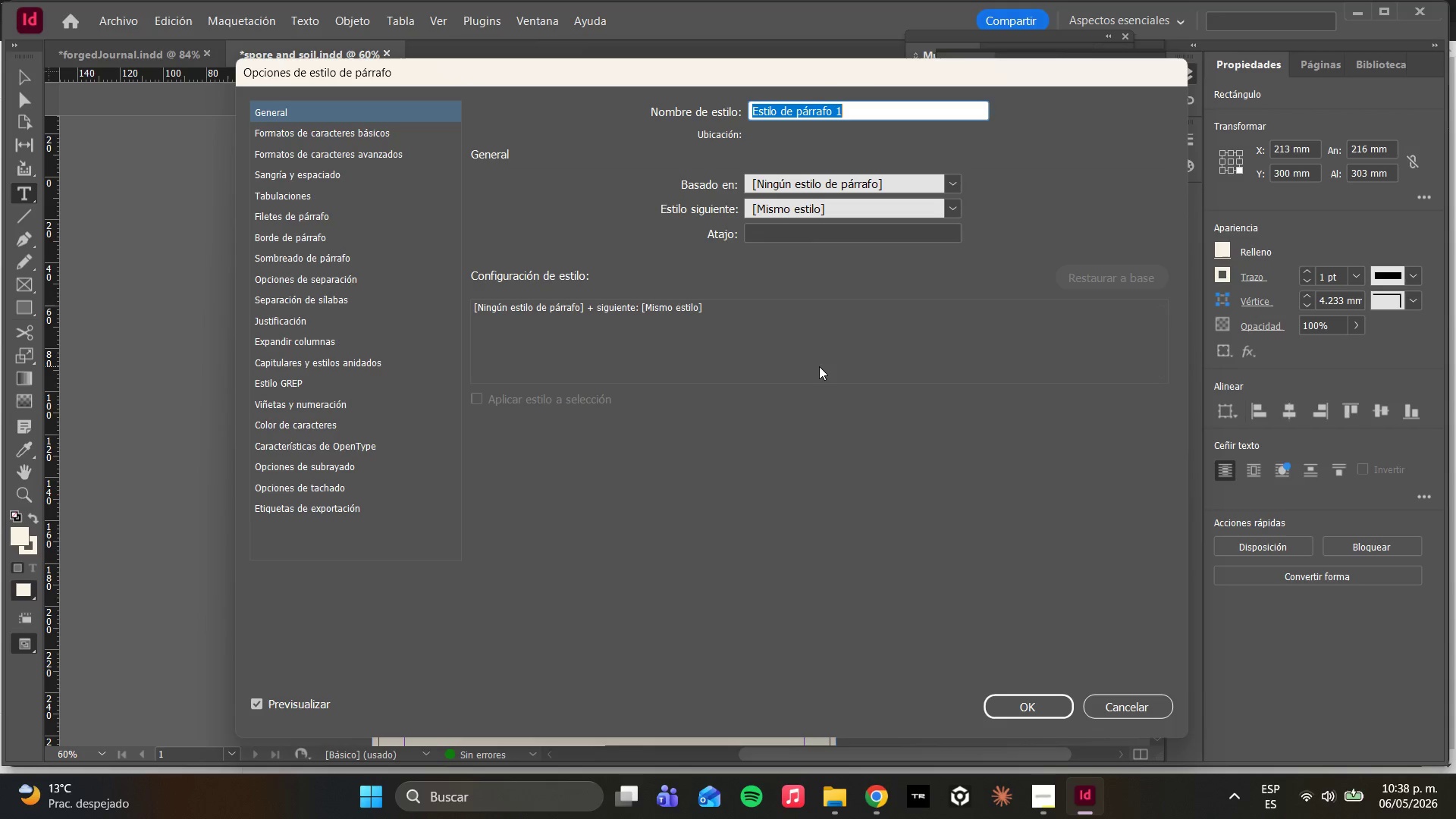 
type(Tabke header)
 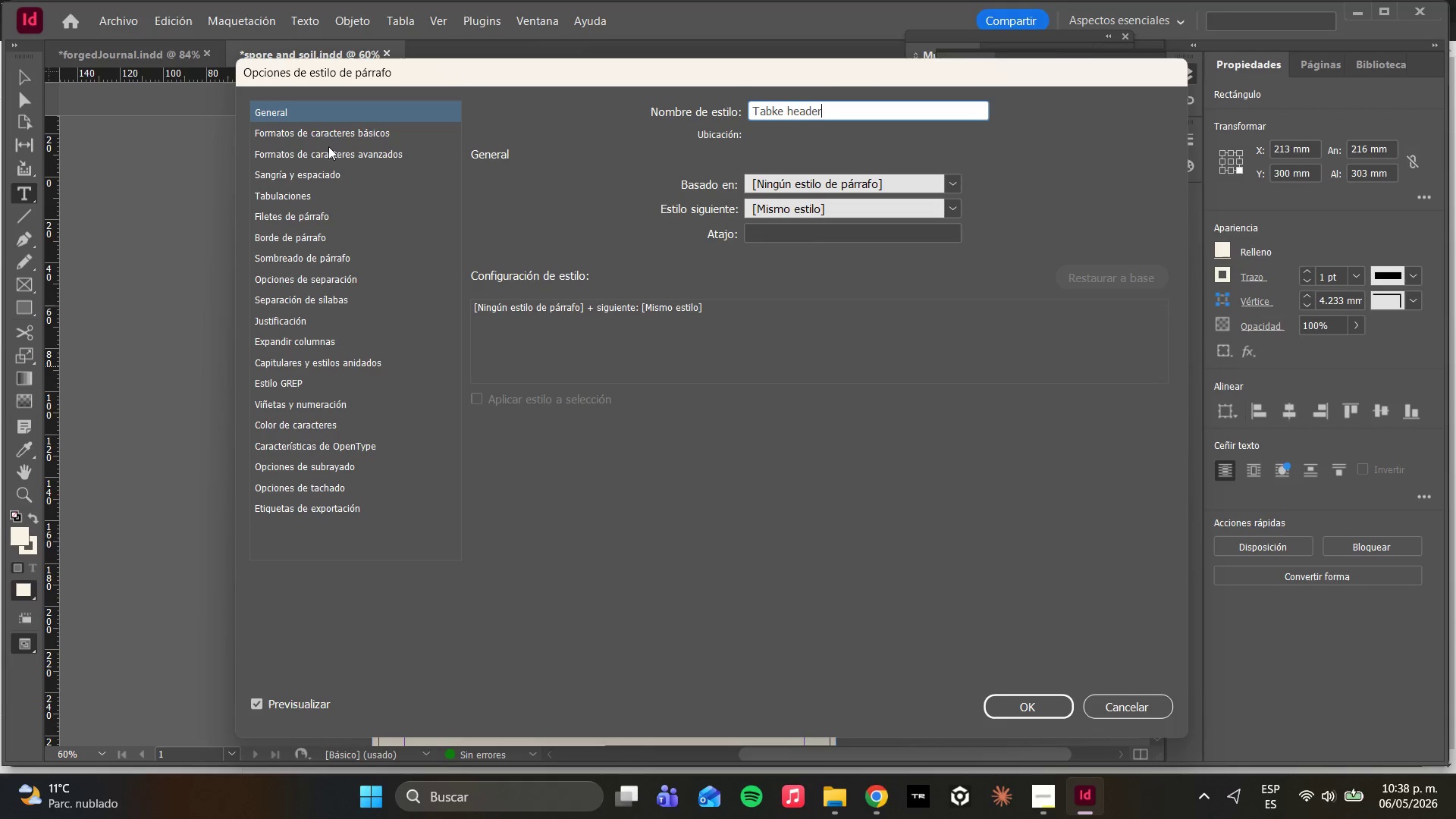 
wait(18.88)
 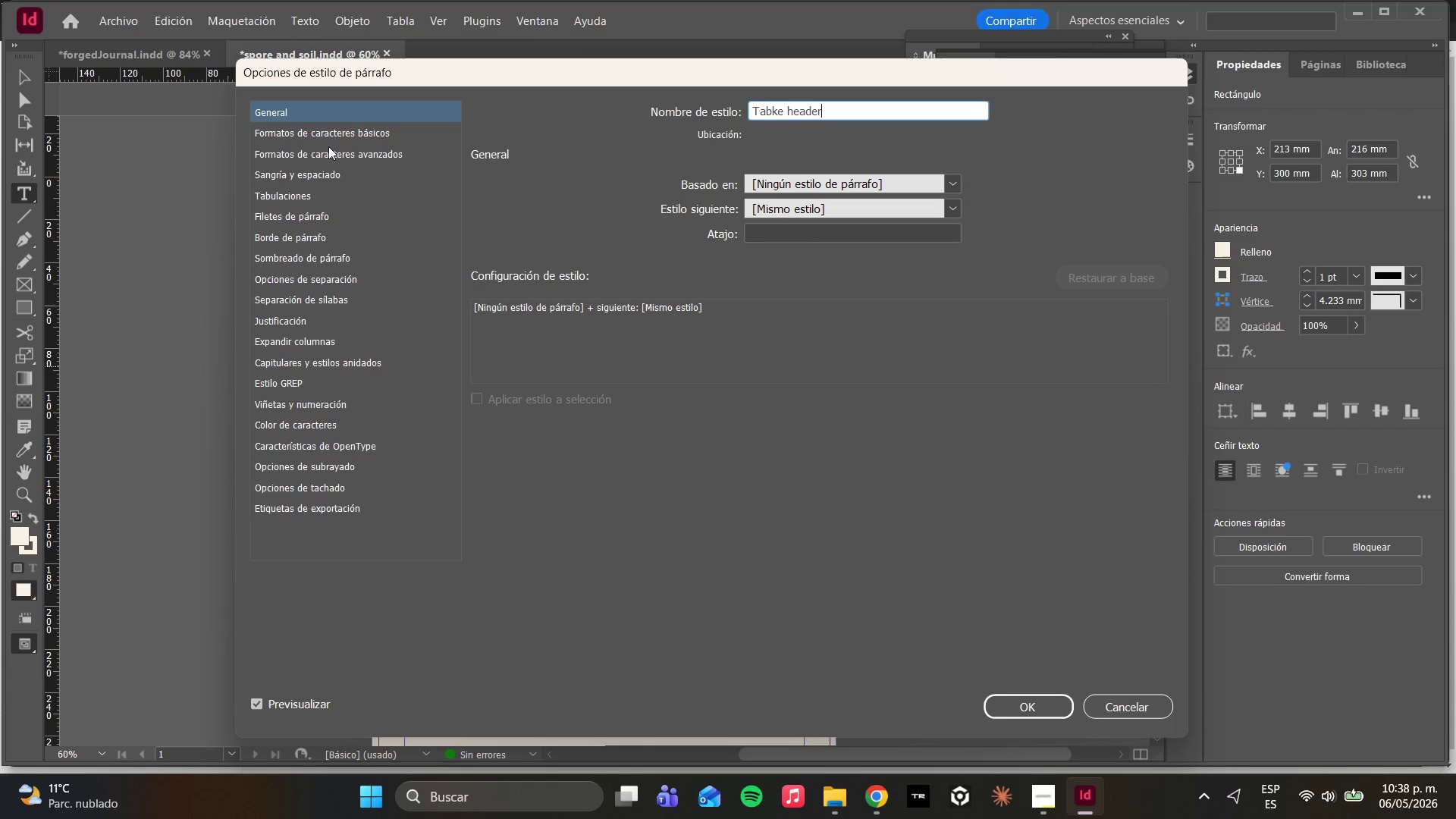 
double_click([693, 191])
 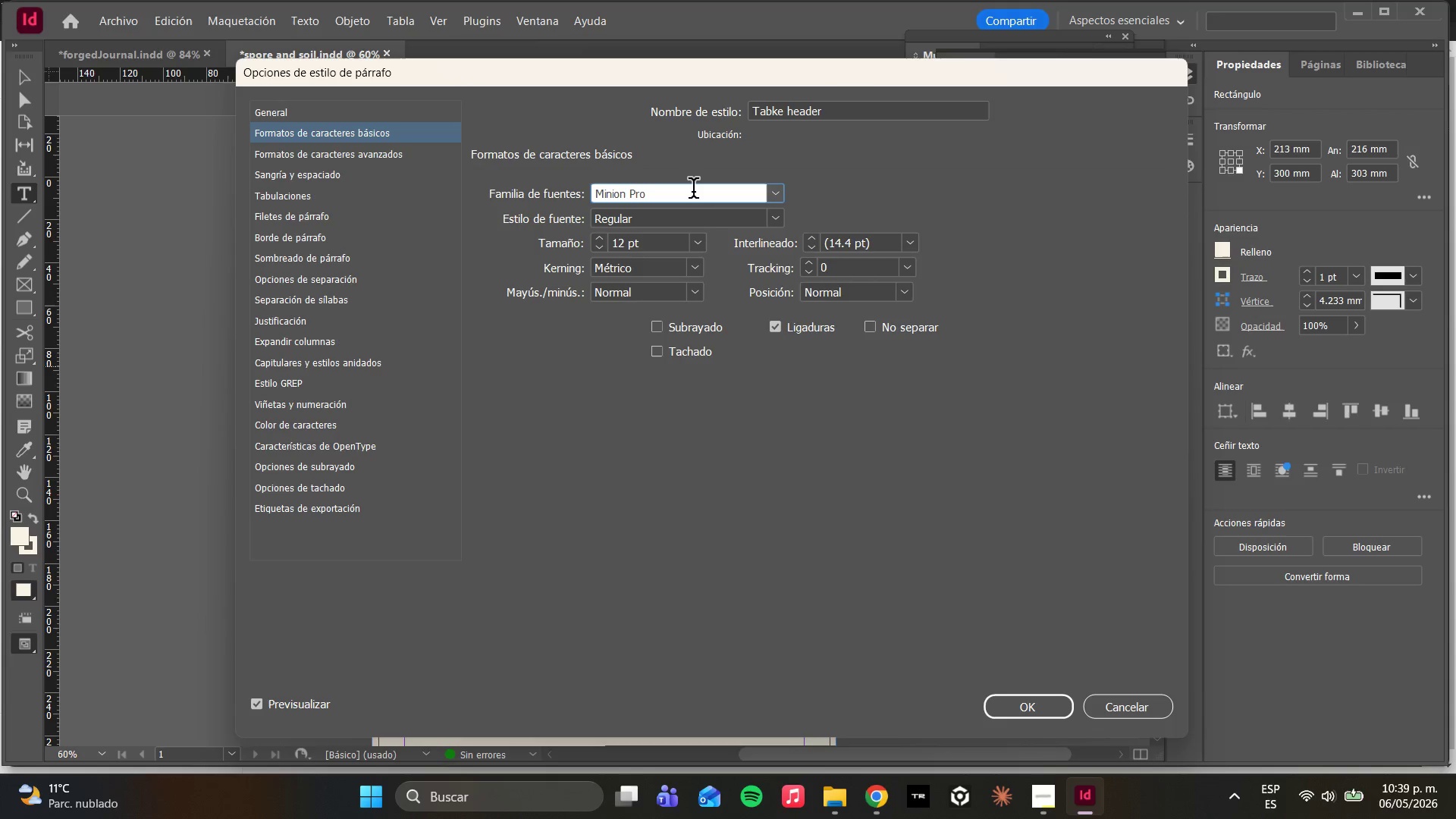 
key(Control+ControlLeft)
 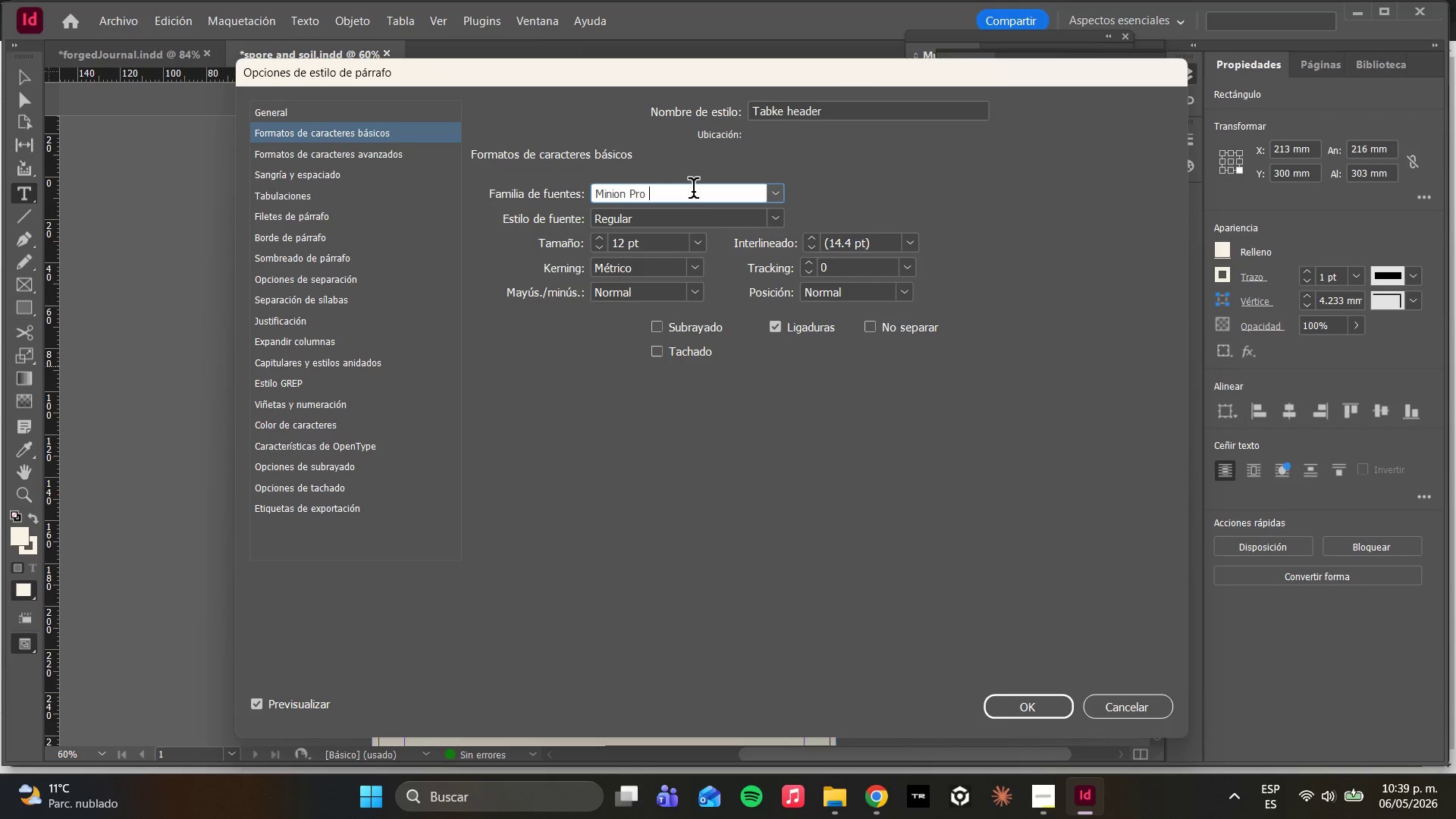 
key(A)
 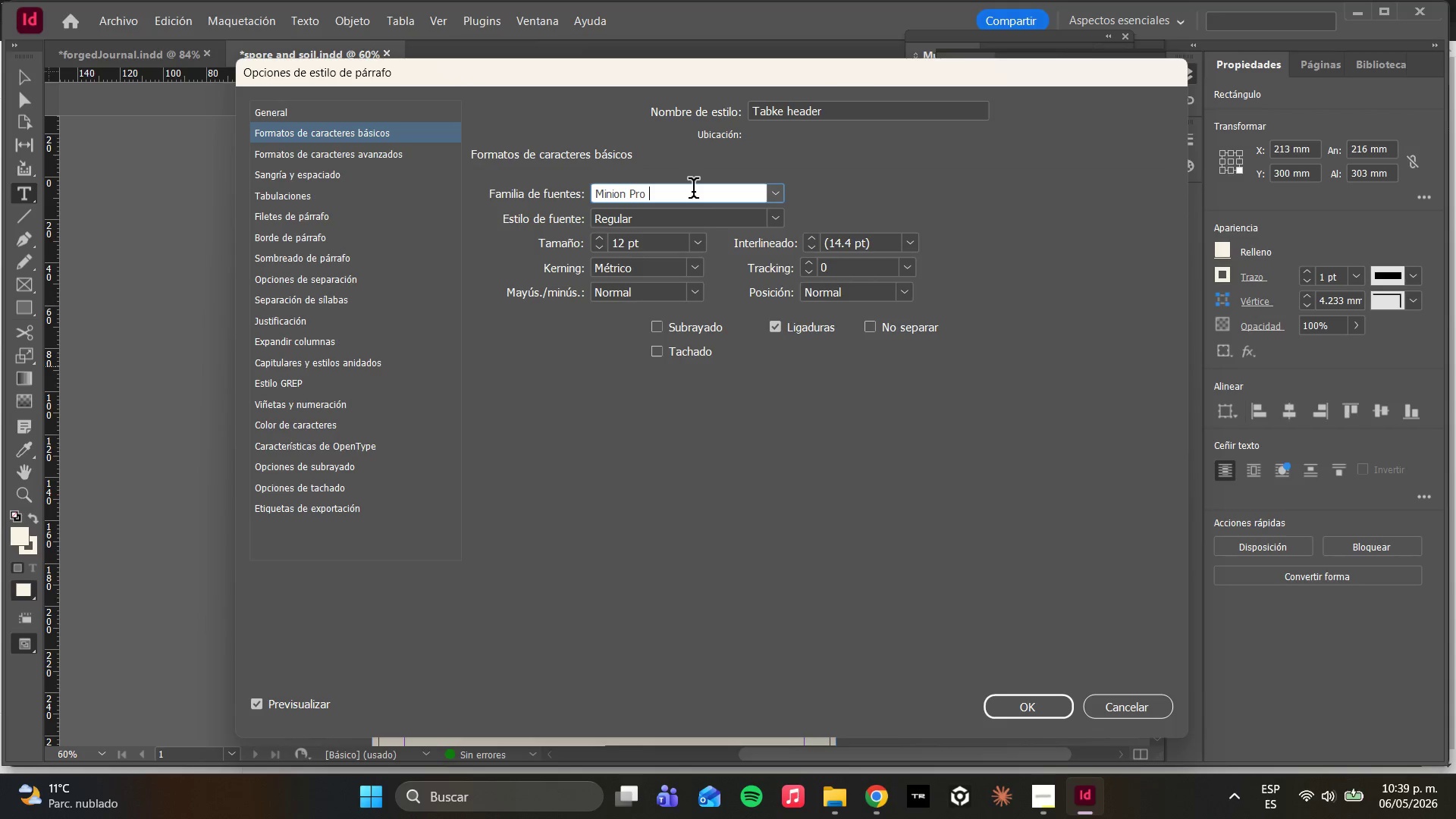 
key(Shift+S)
 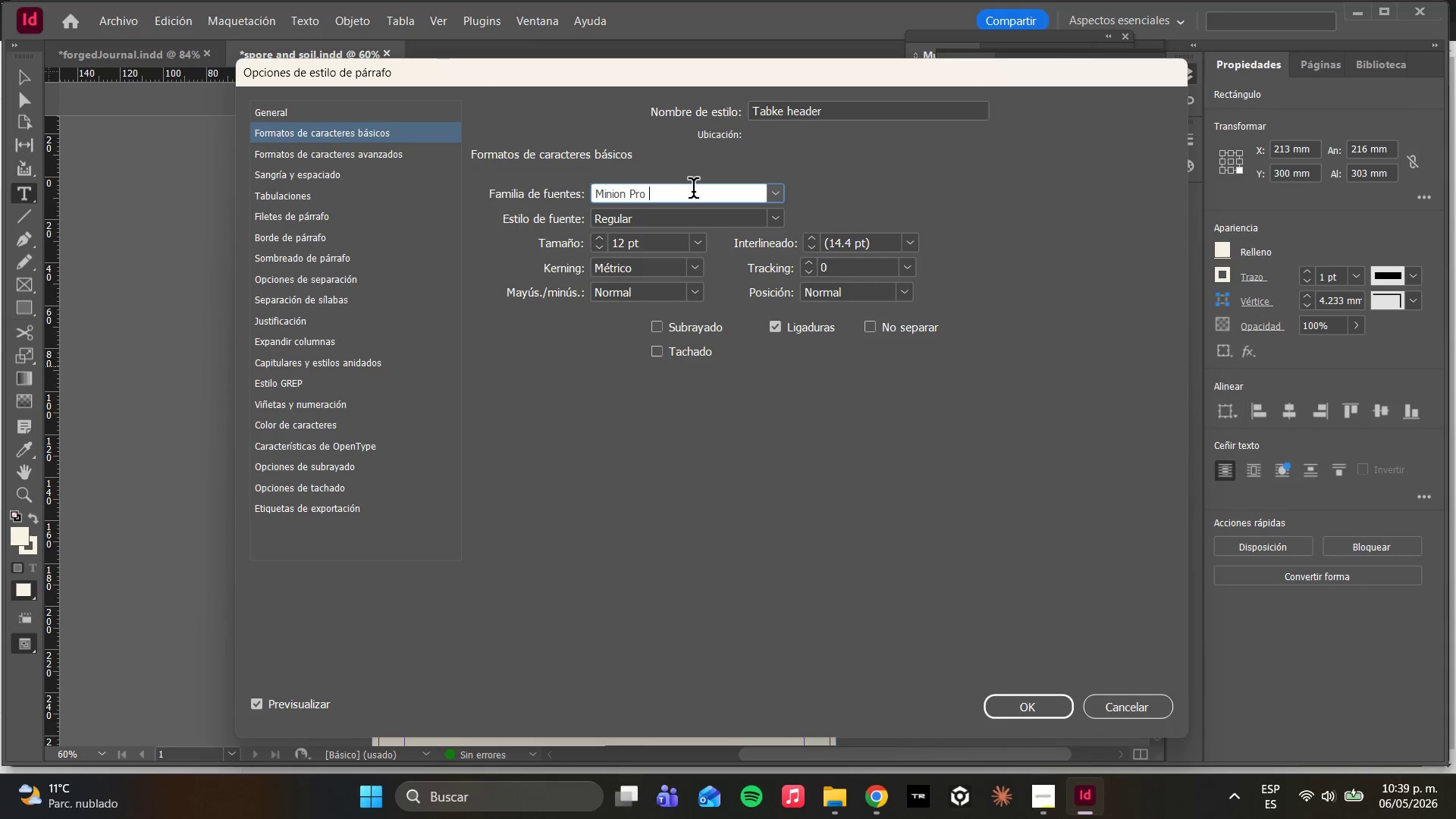 
left_click_drag(start_coordinate=[696, 187], to_coordinate=[583, 192])
 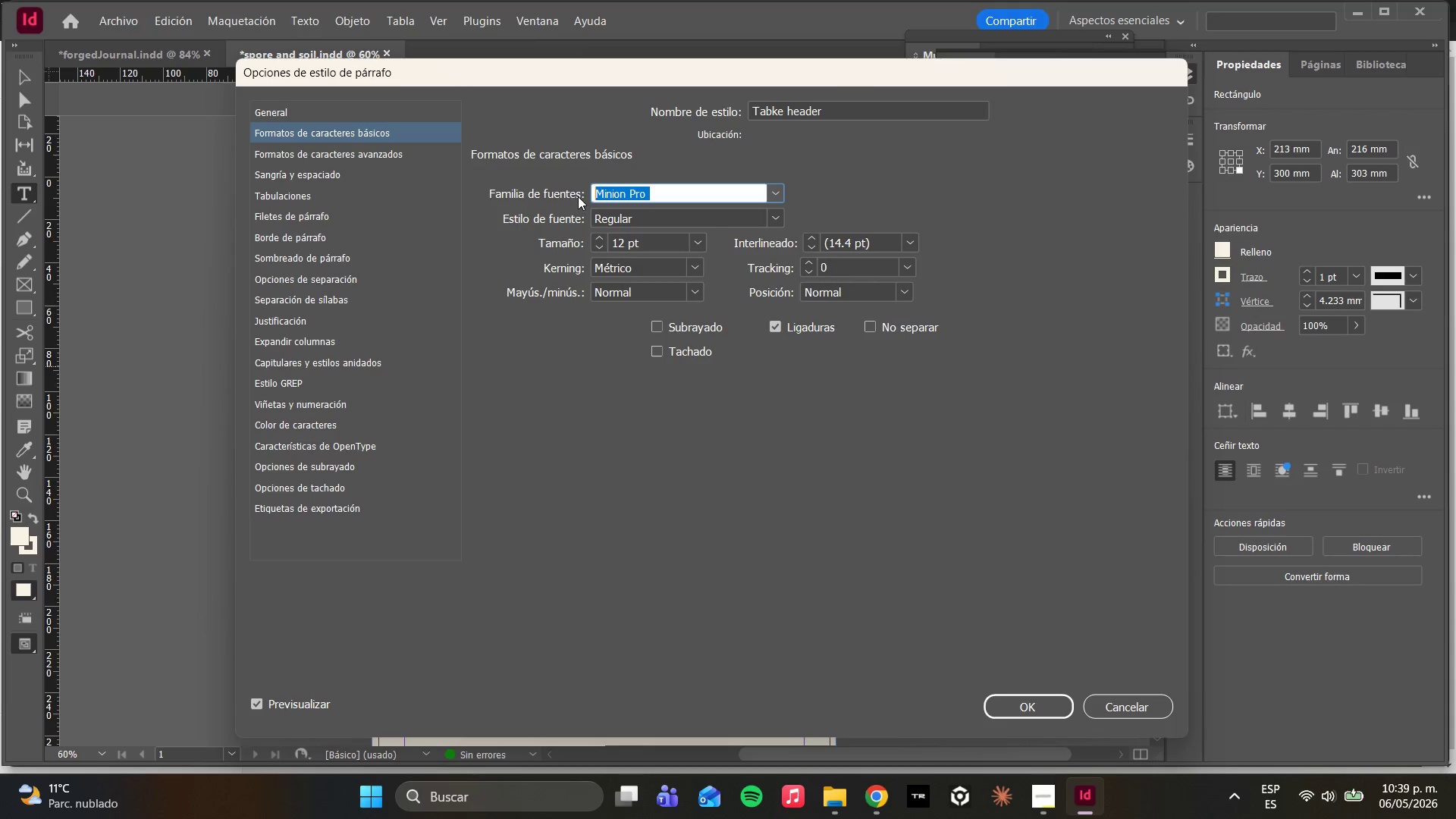 
type(dm)
 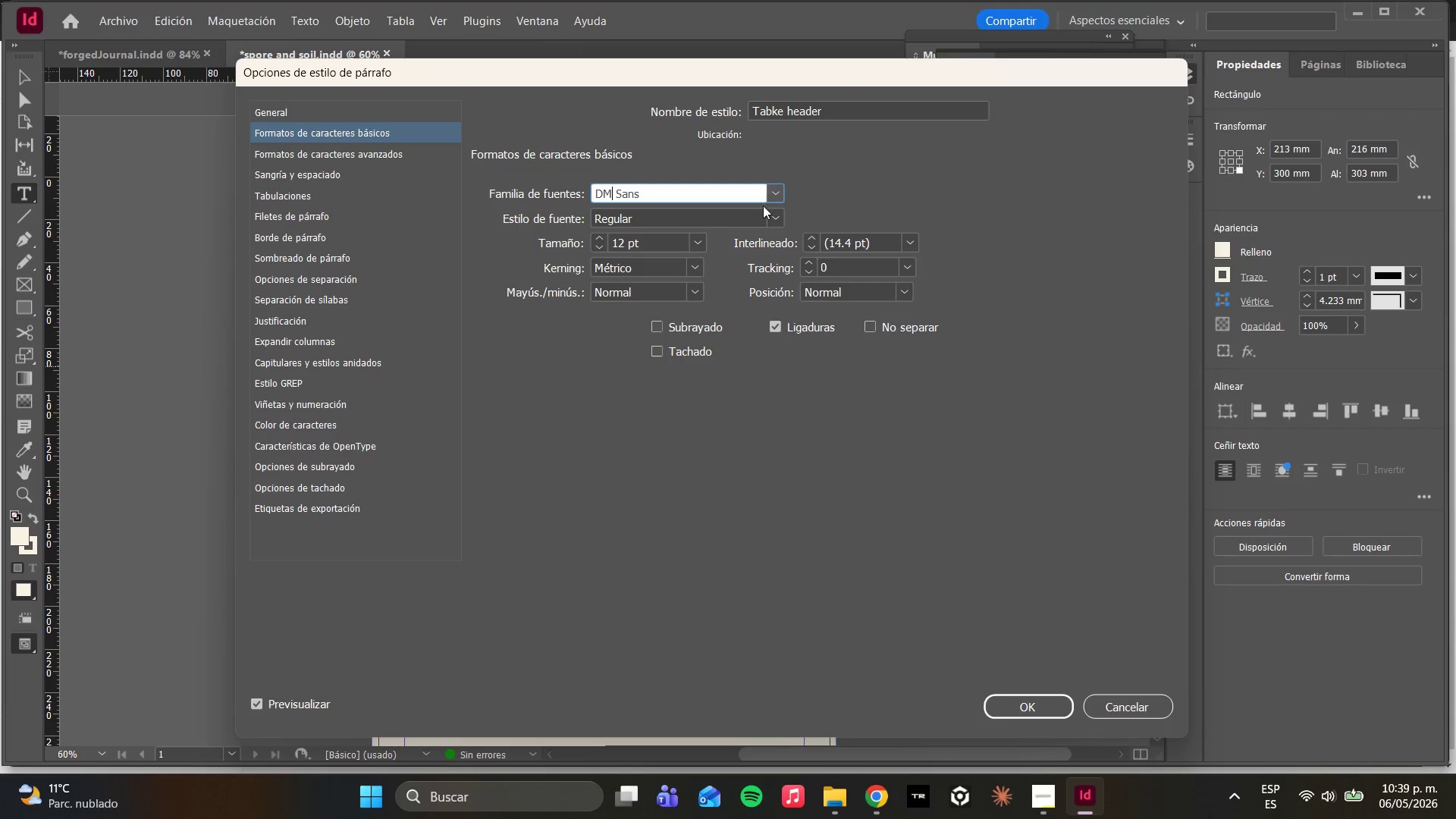 
left_click([774, 219])
 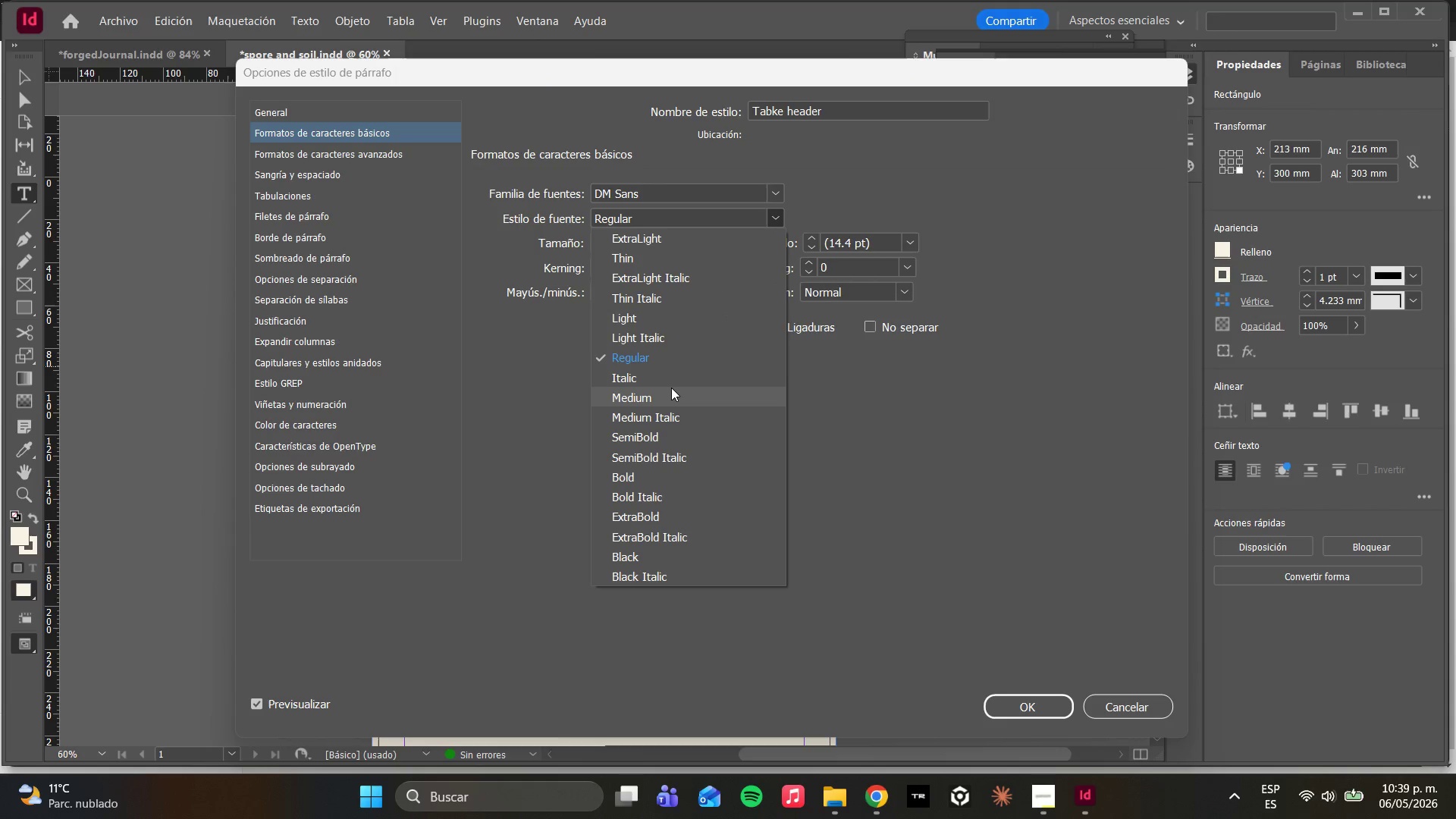 
wait(5.38)
 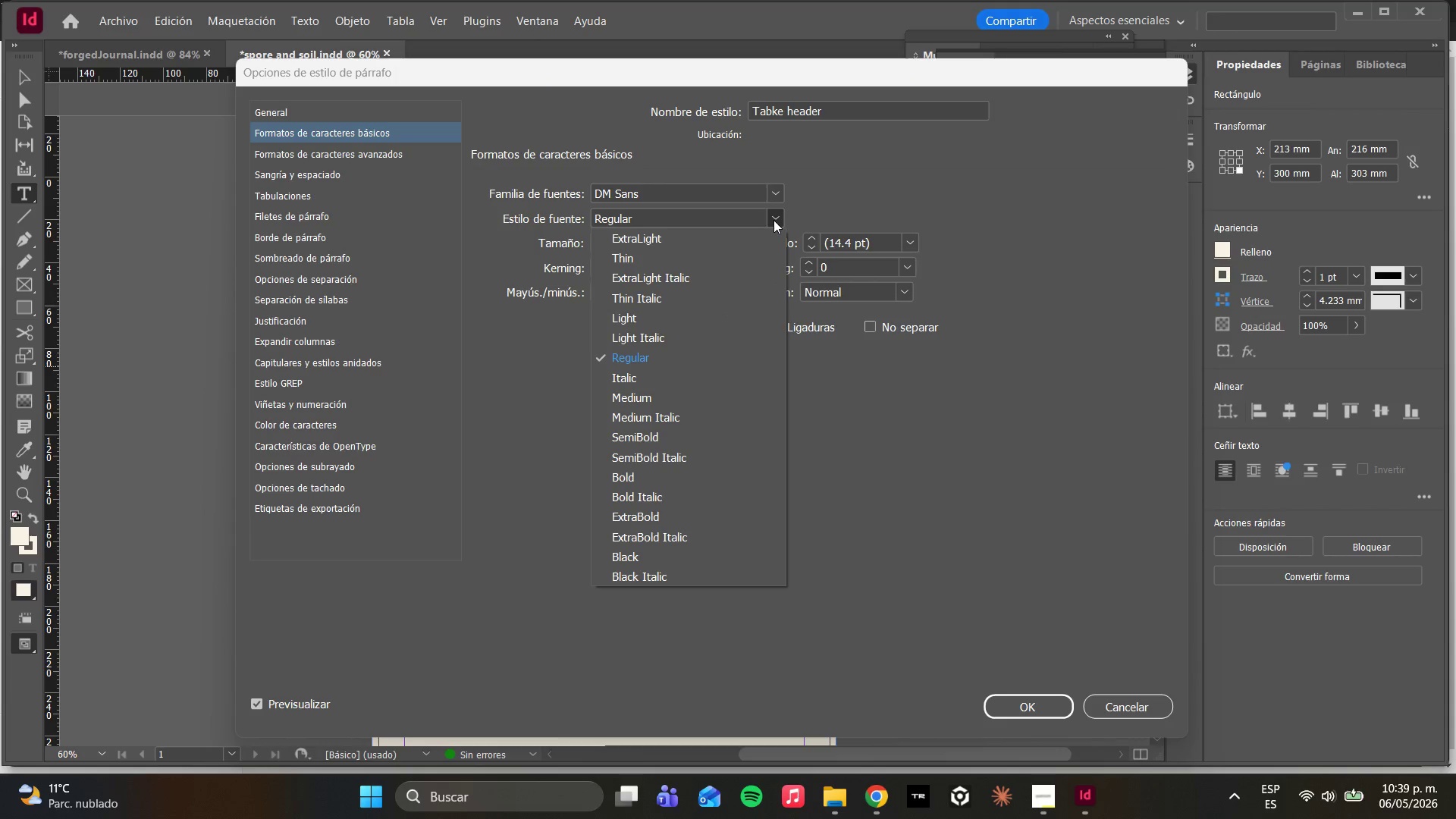 
left_click([648, 476])
 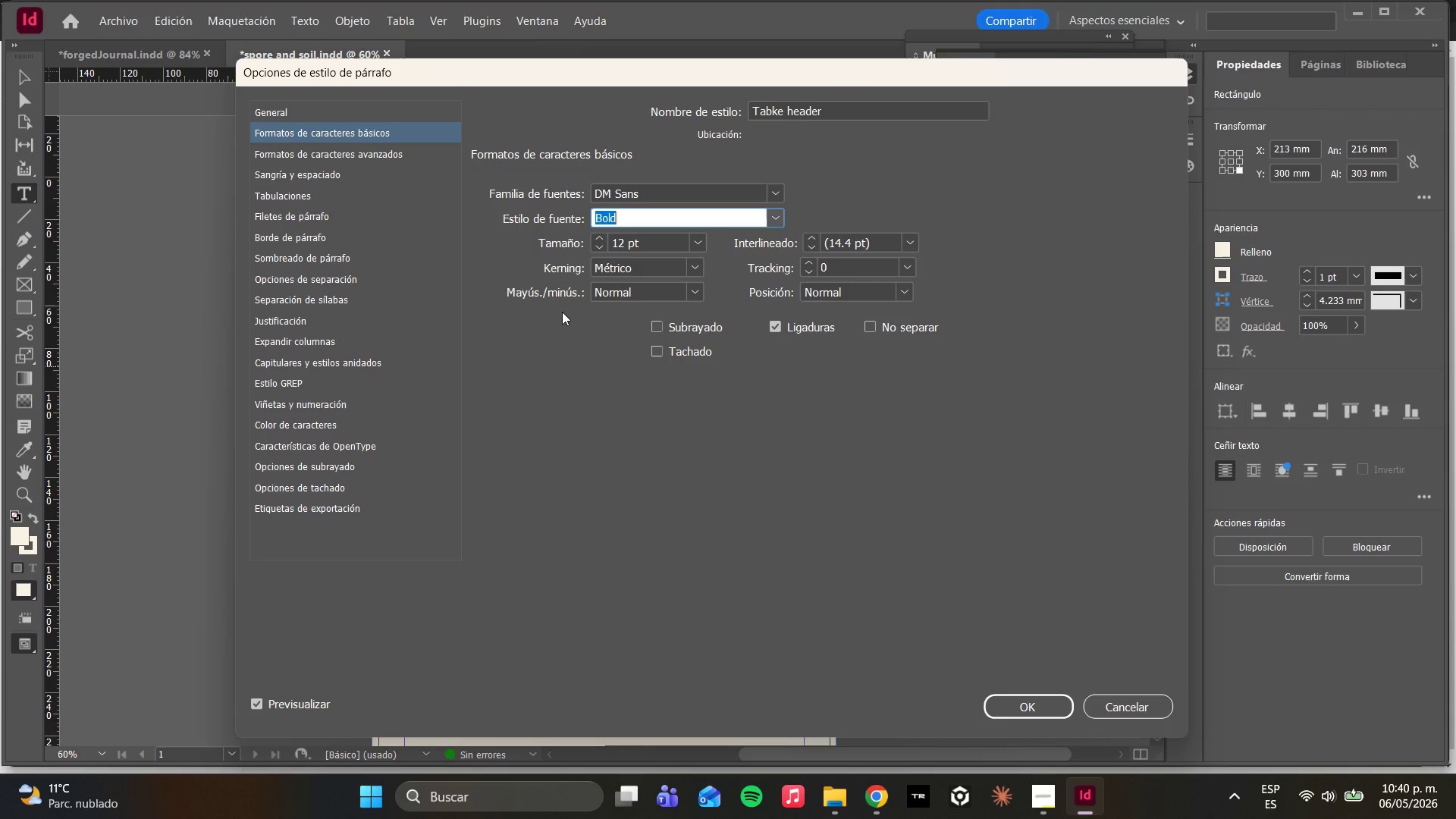 
wait(44.45)
 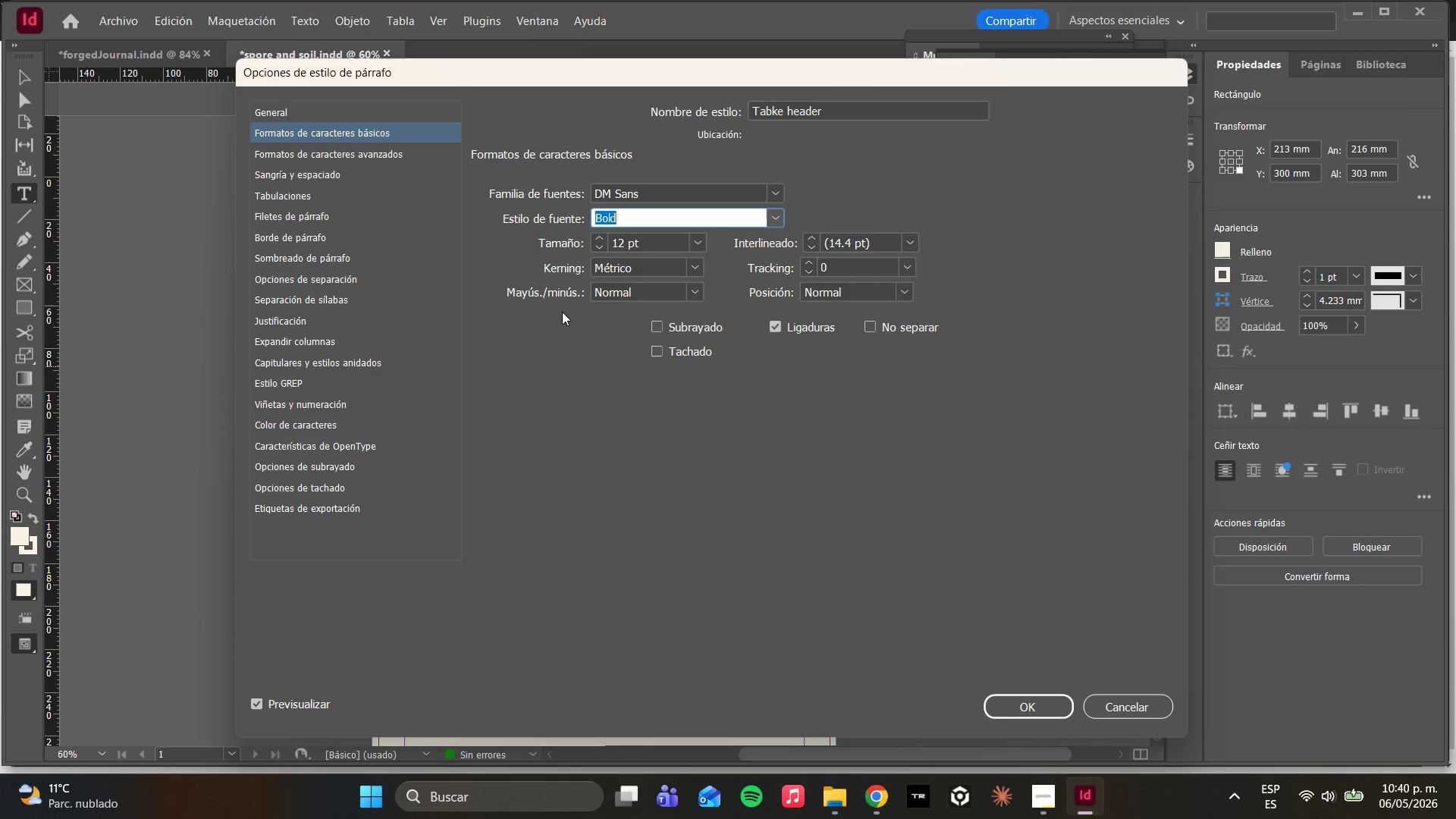 
left_click([701, 249])
 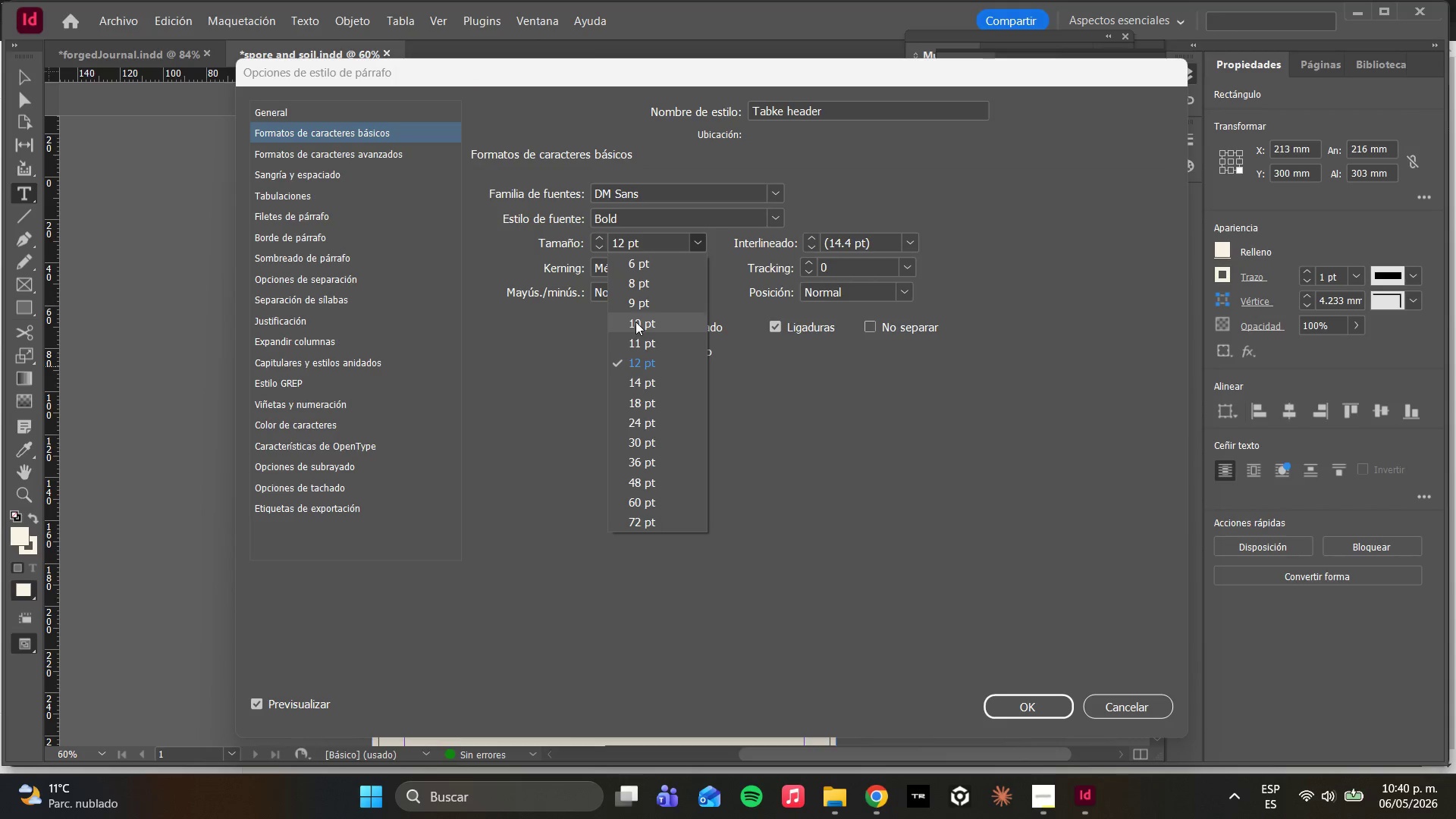 
left_click([640, 301])
 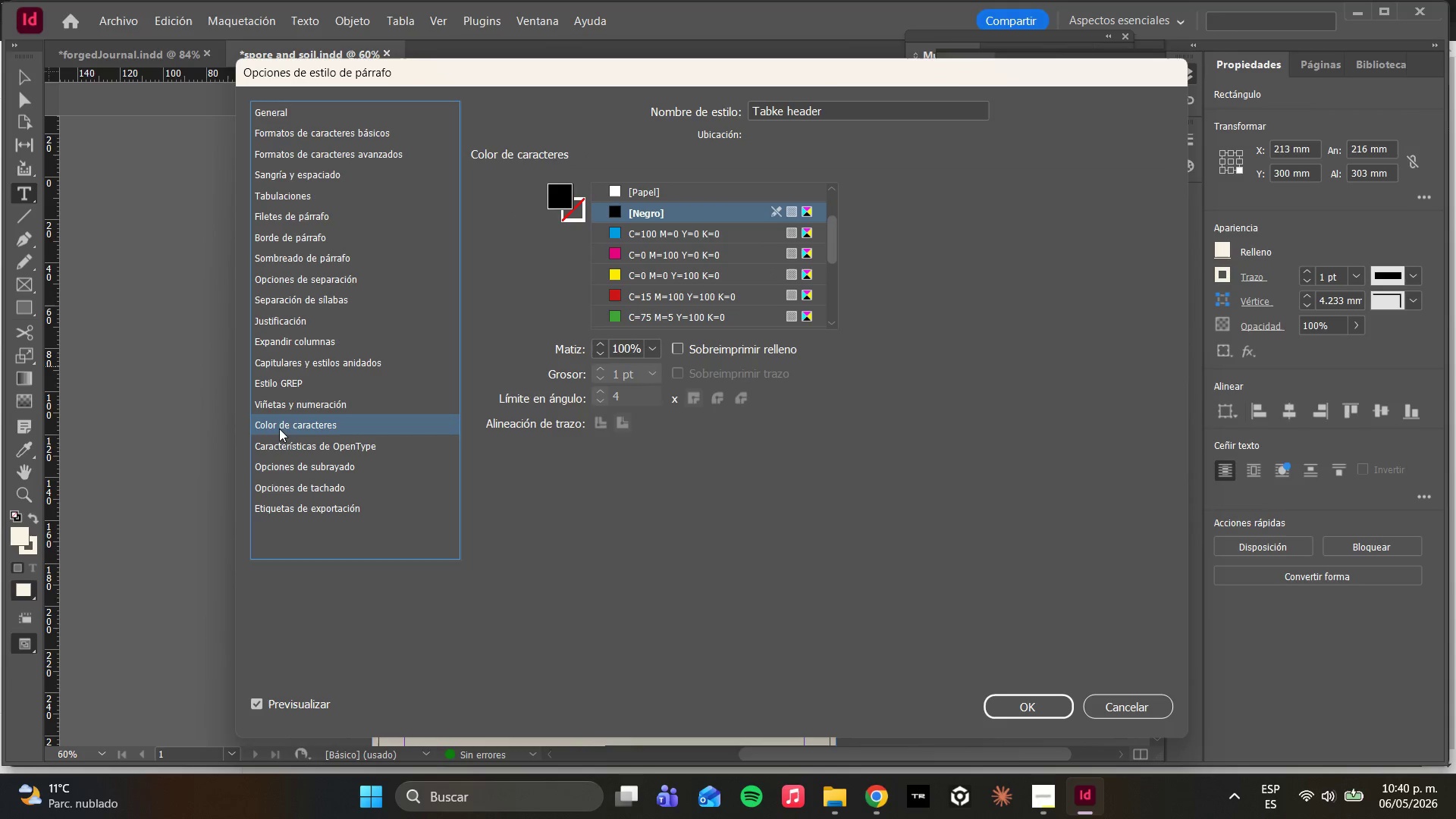 
scroll: coordinate [735, 287], scroll_direction: down, amount: 6.0
 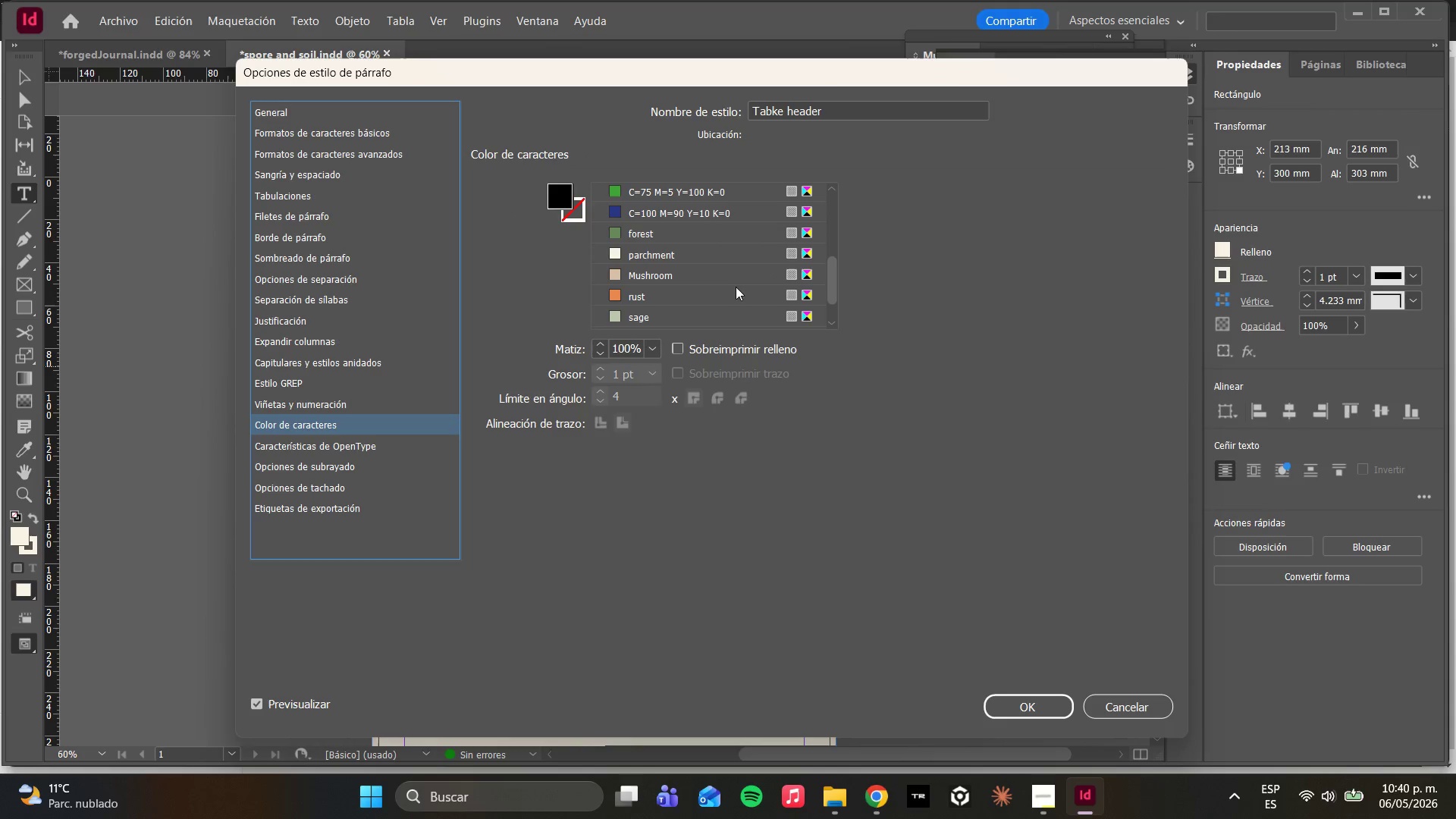 
mouse_move([689, 297])
 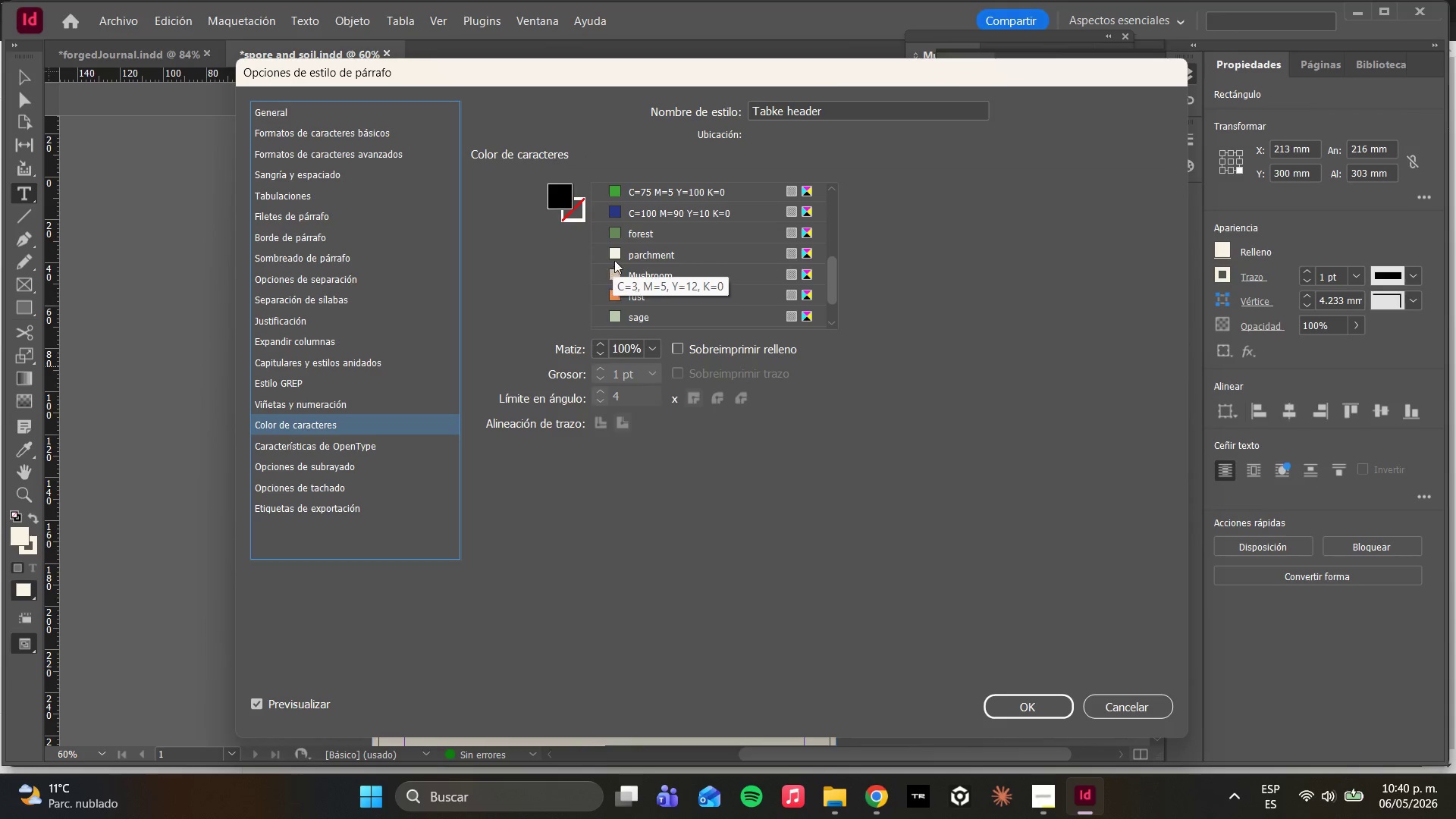 
left_click([626, 249])
 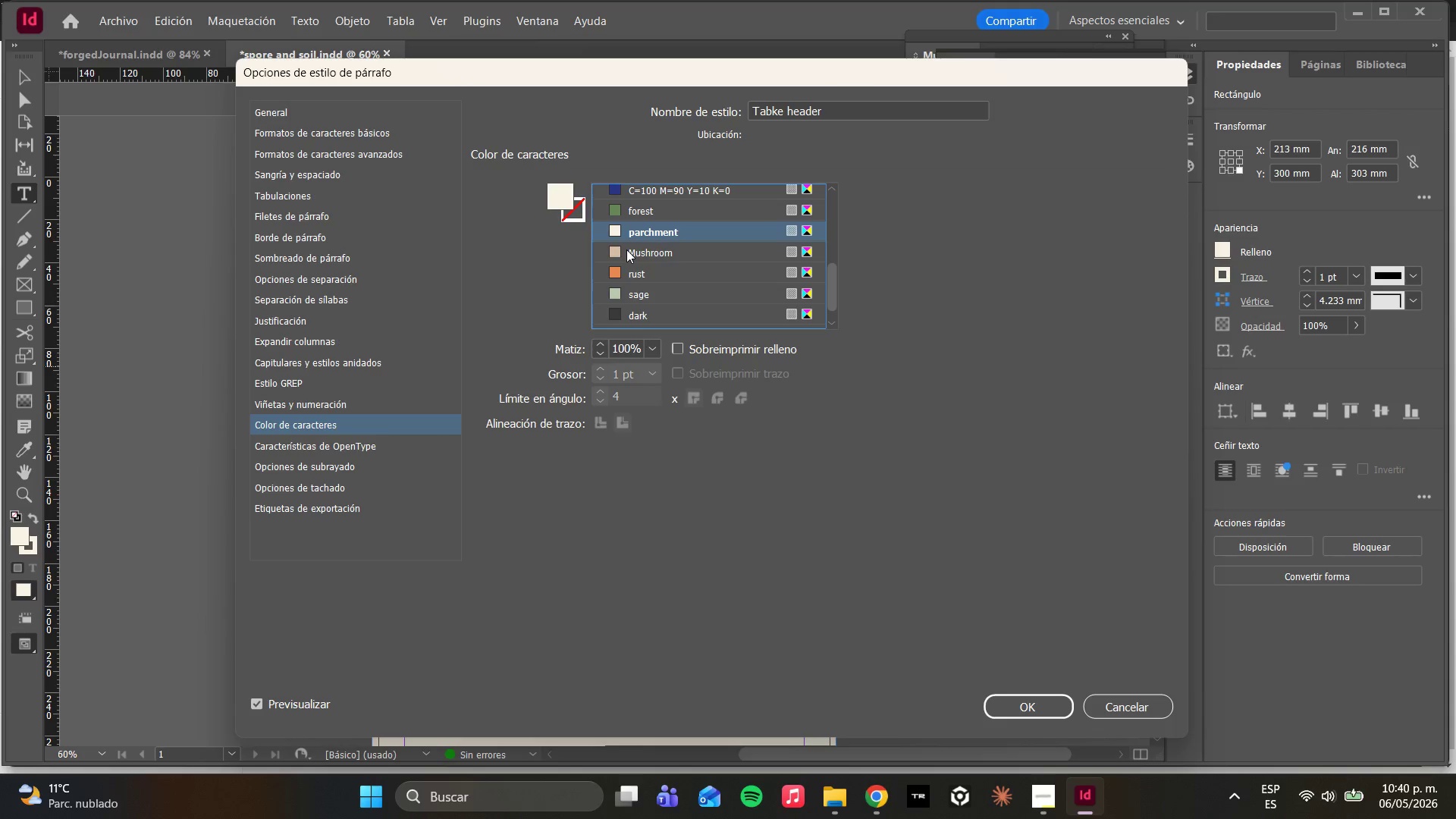 
left_click([626, 249])
 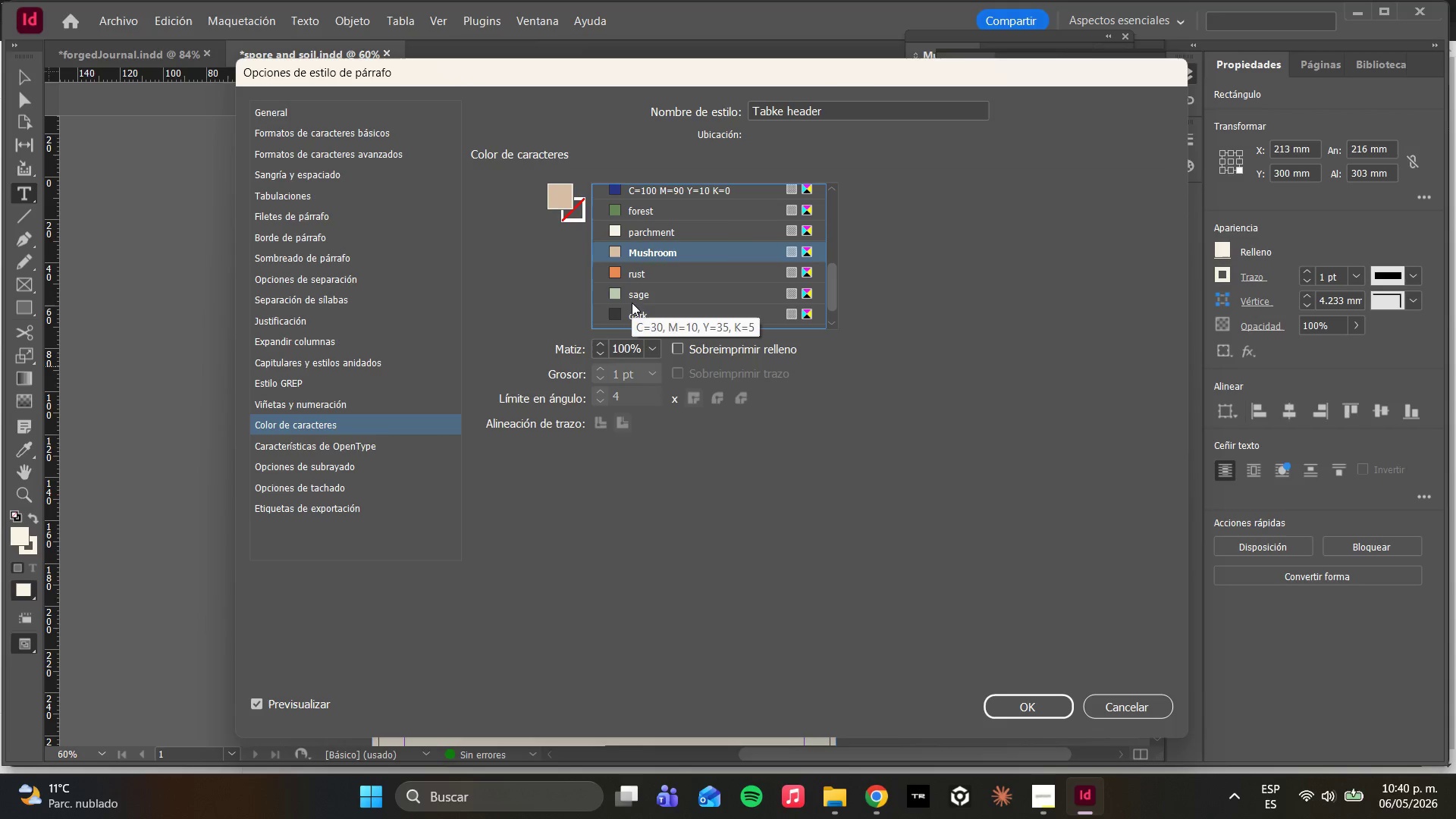 
mouse_move([664, 292])
 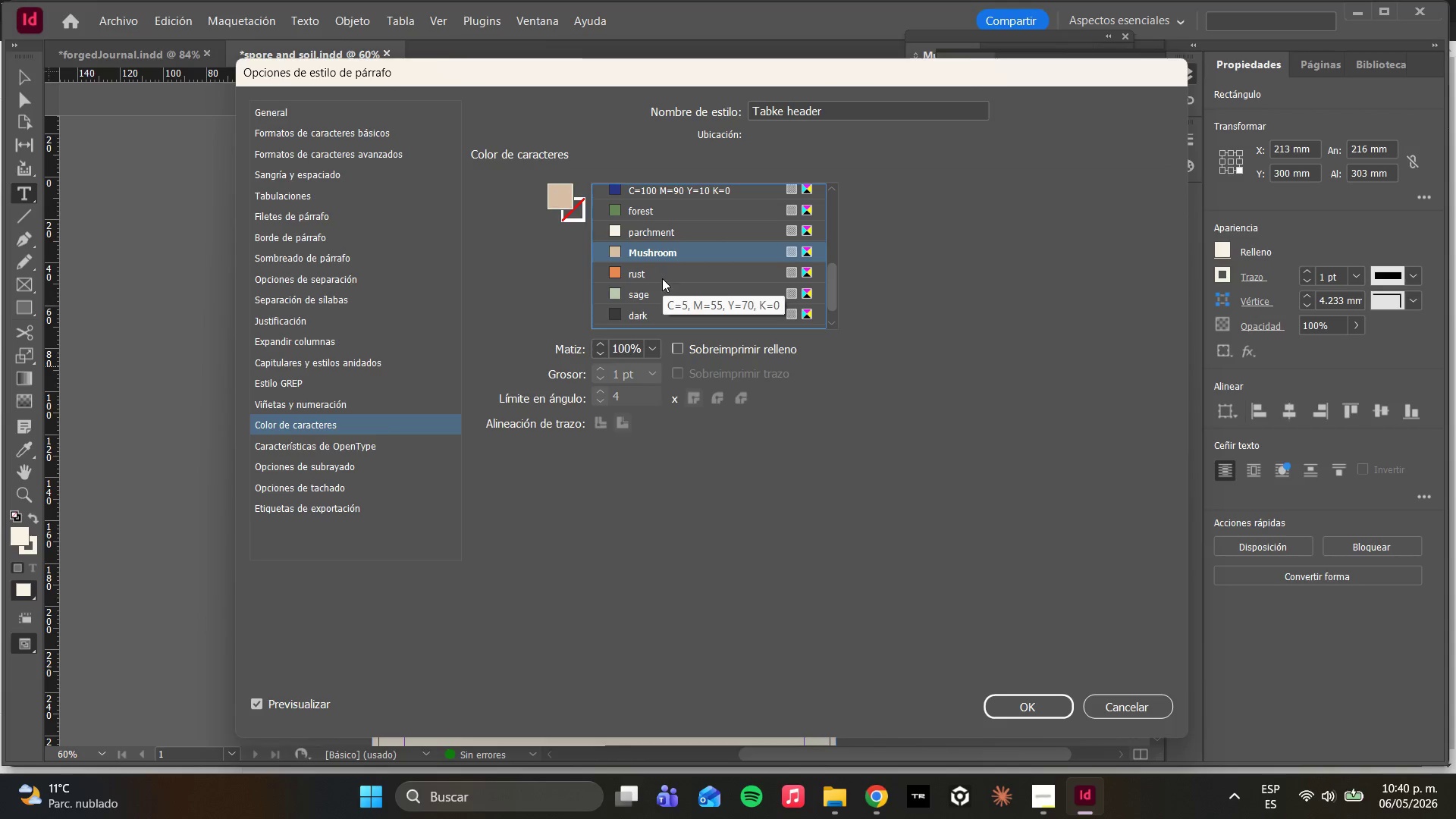 
left_click([659, 273])
 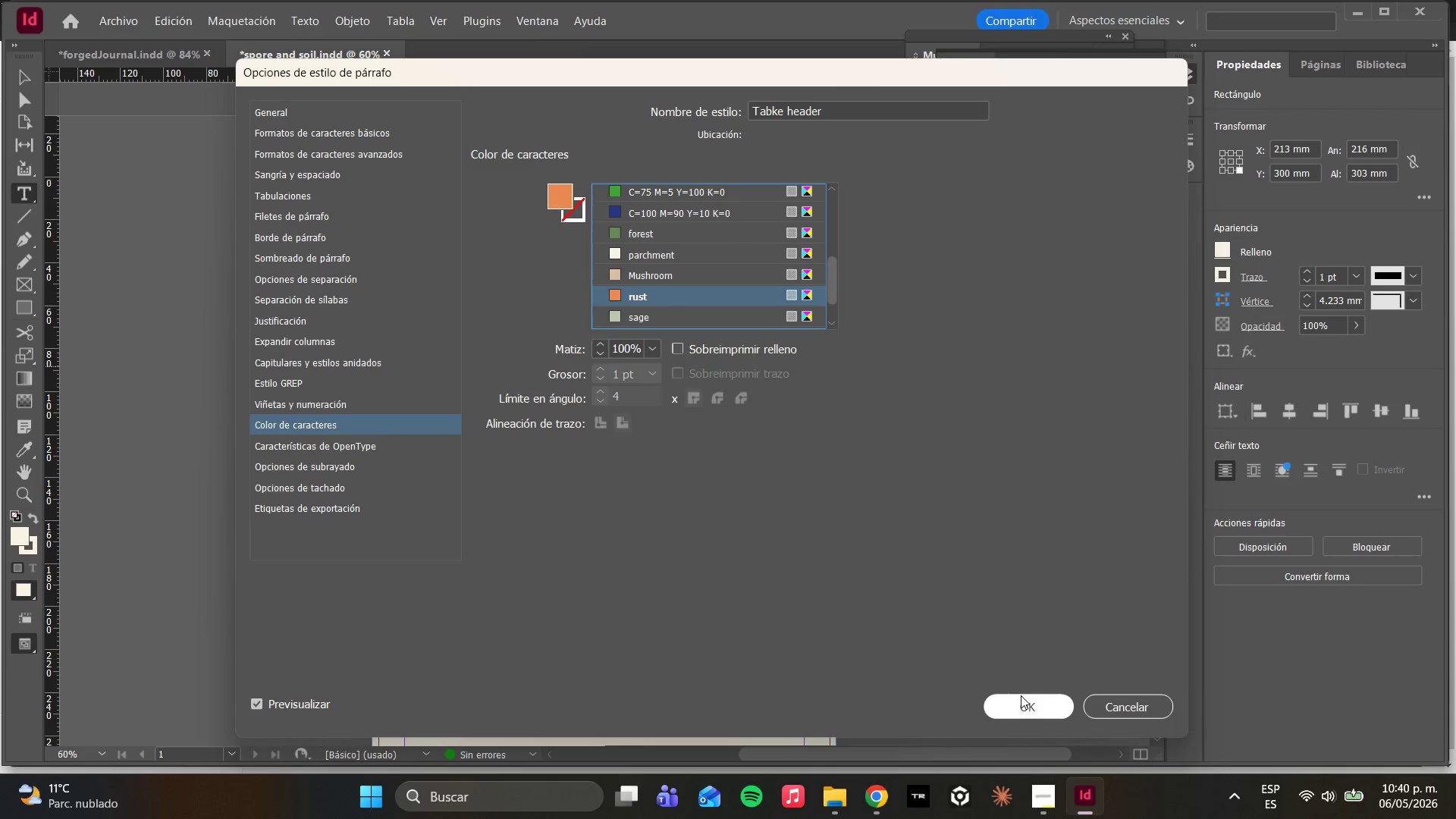 
left_click([1021, 695])
 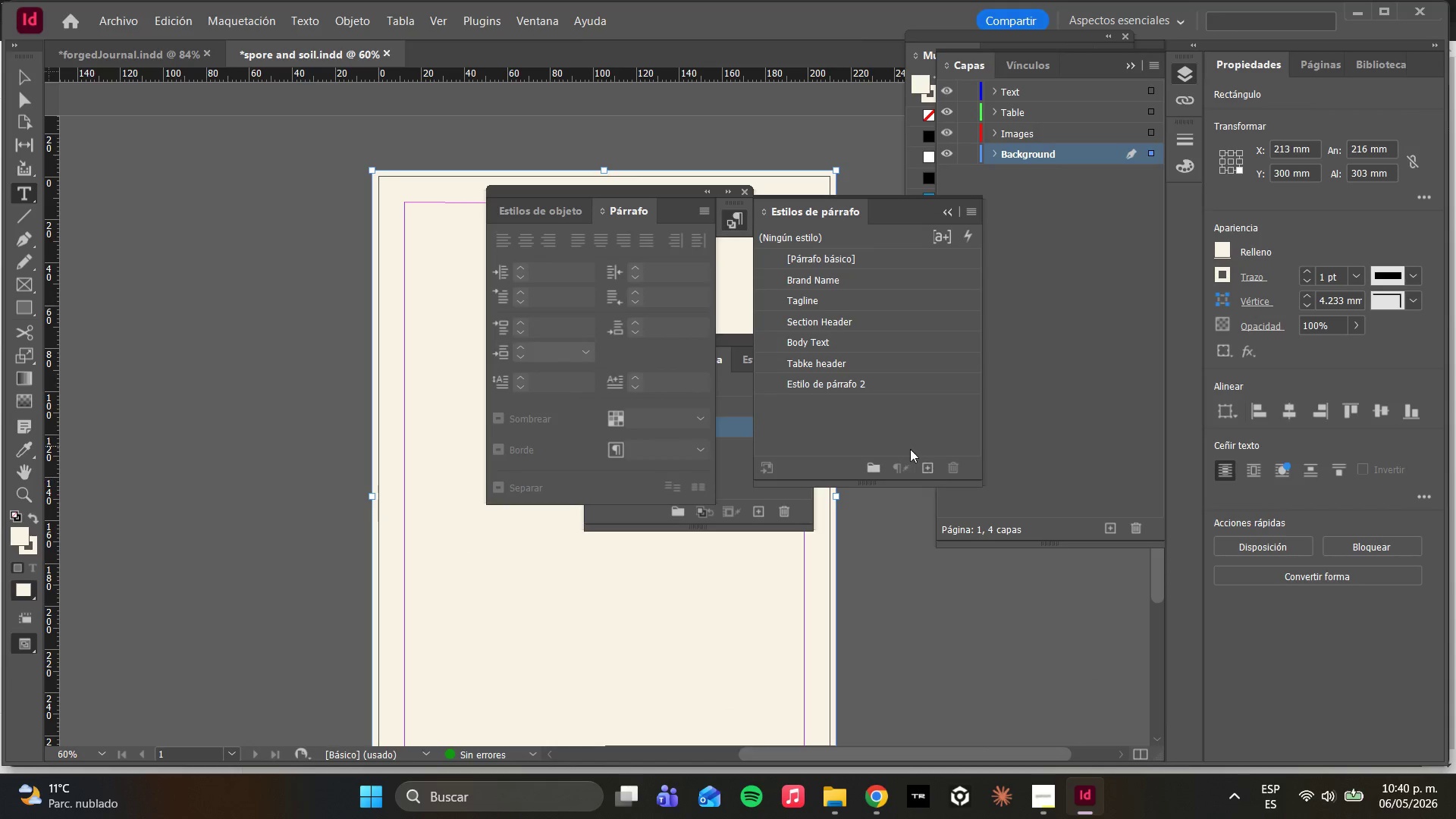 
double_click([825, 384])
 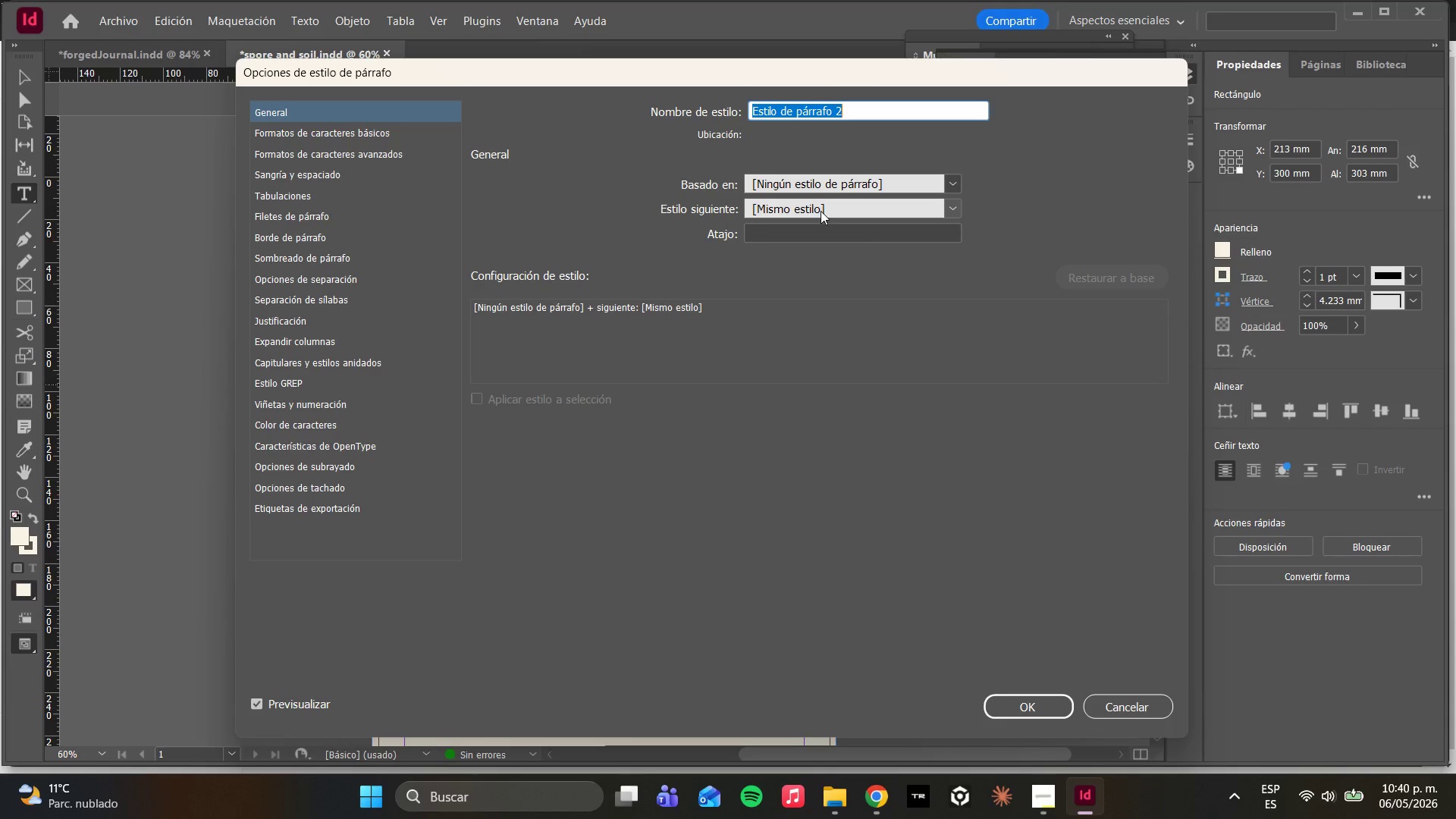 
type(Table body)
 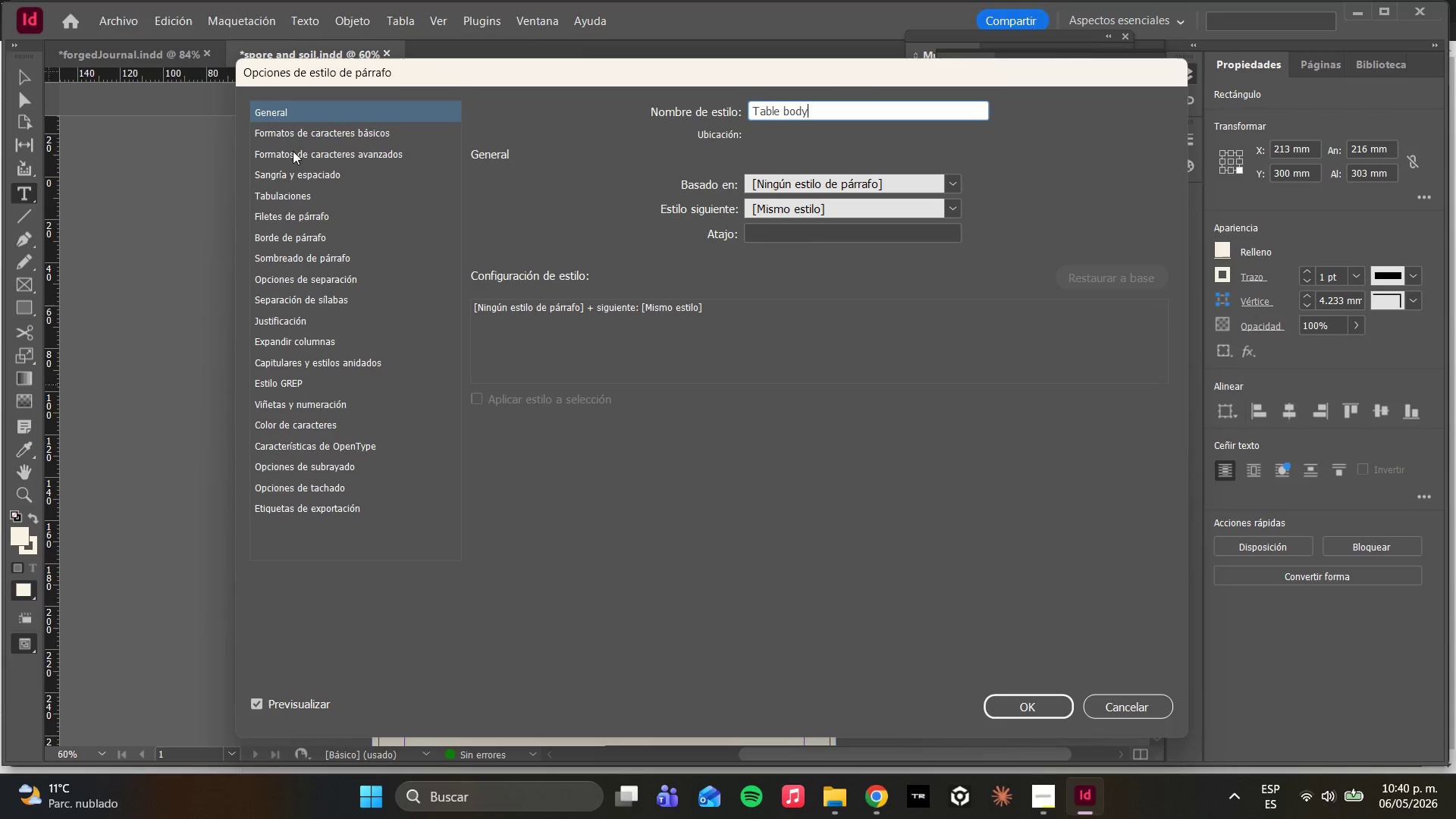 
left_click([265, 126])
 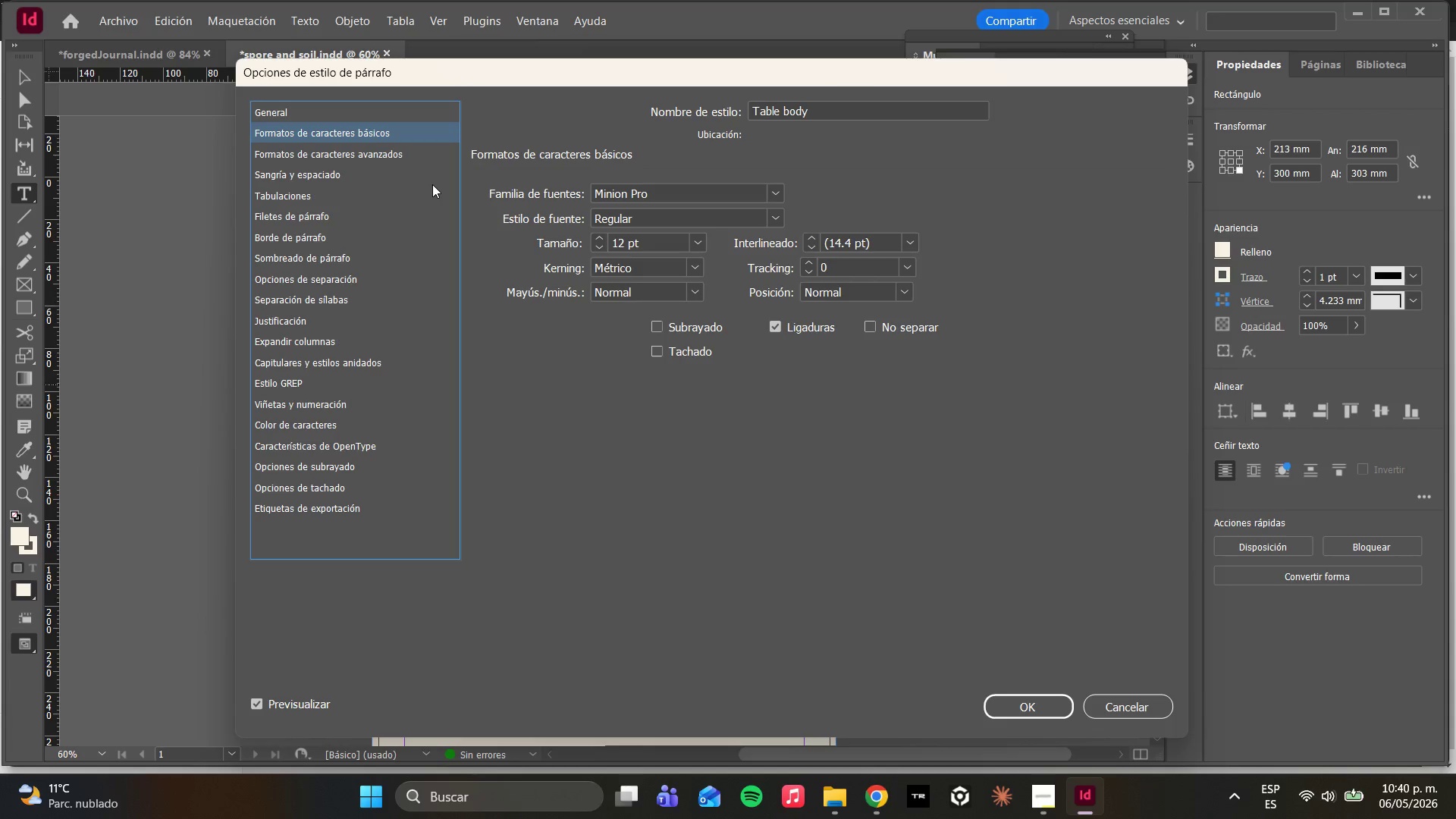 
wait(7.25)
 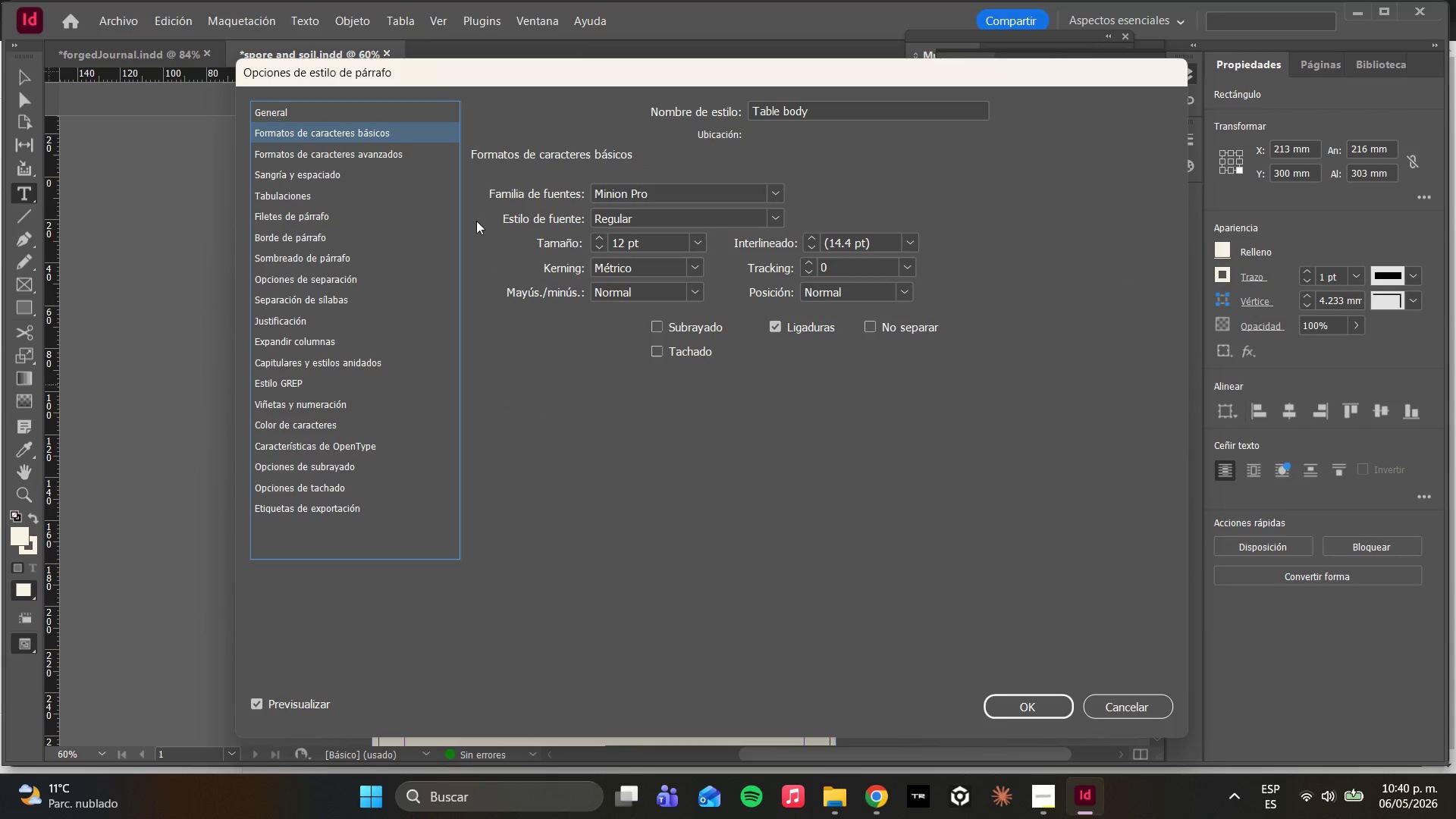 
left_click([779, 201])
 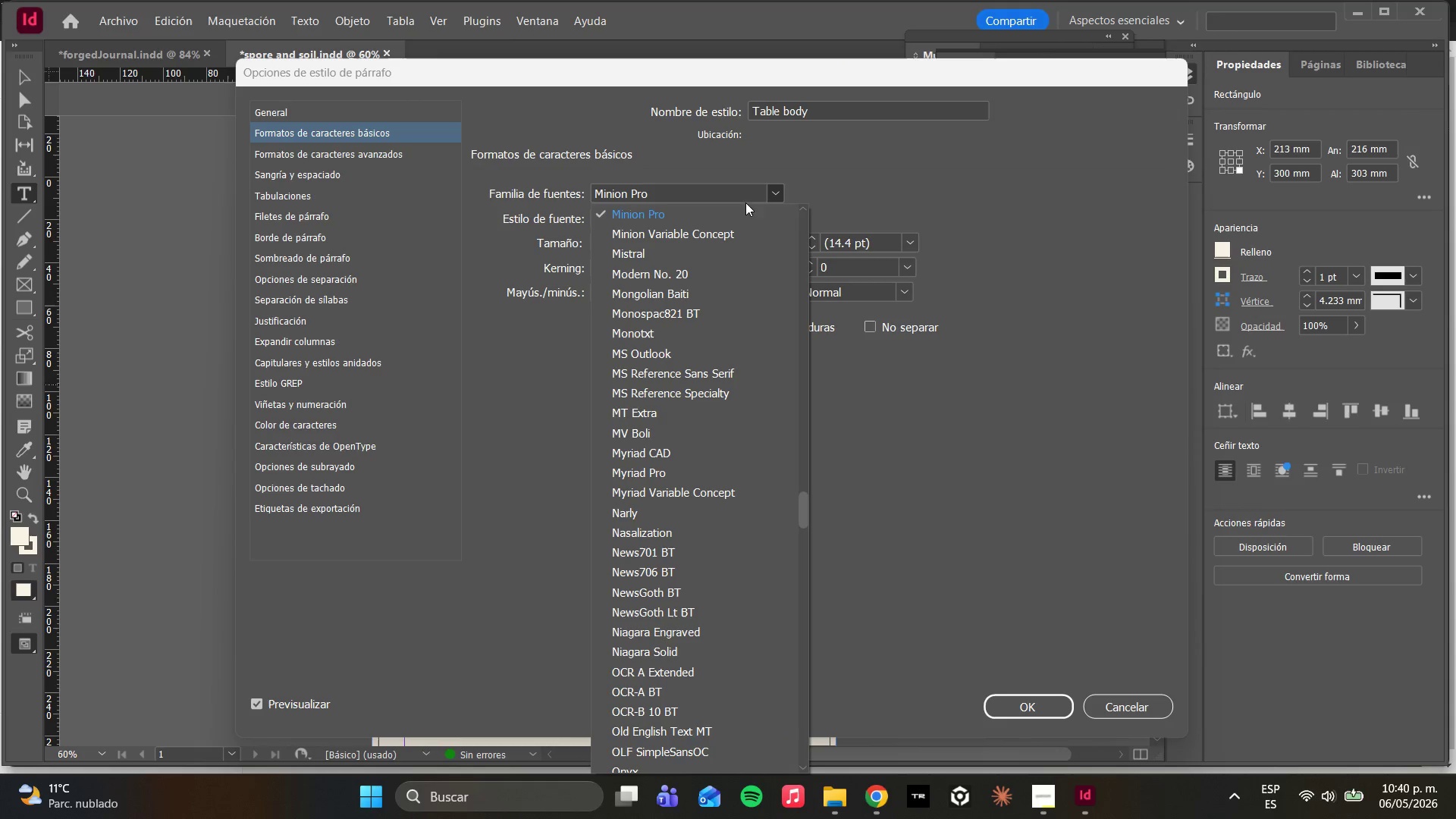 
left_click([672, 179])
 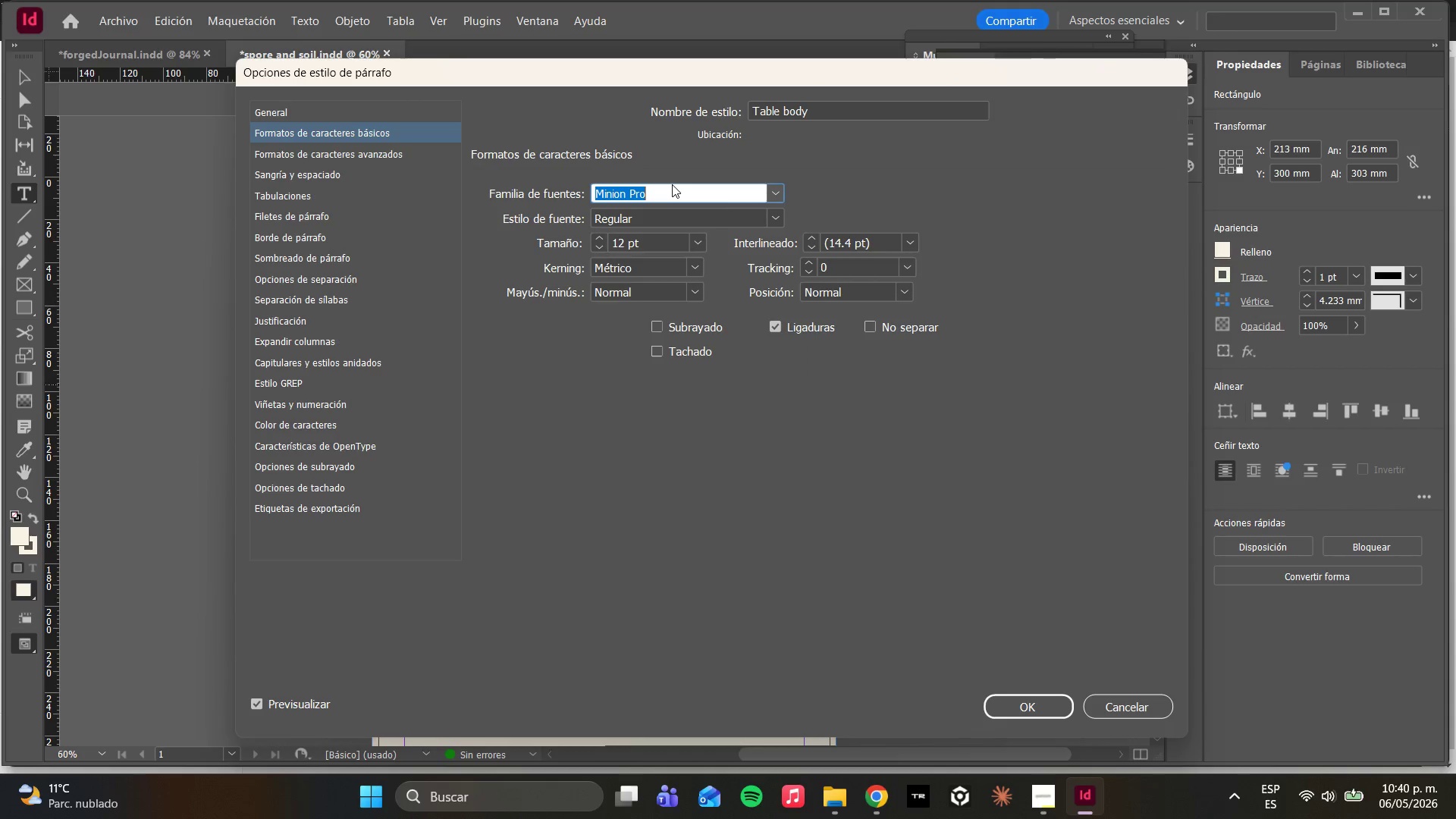 
key(Control+ControlLeft)
 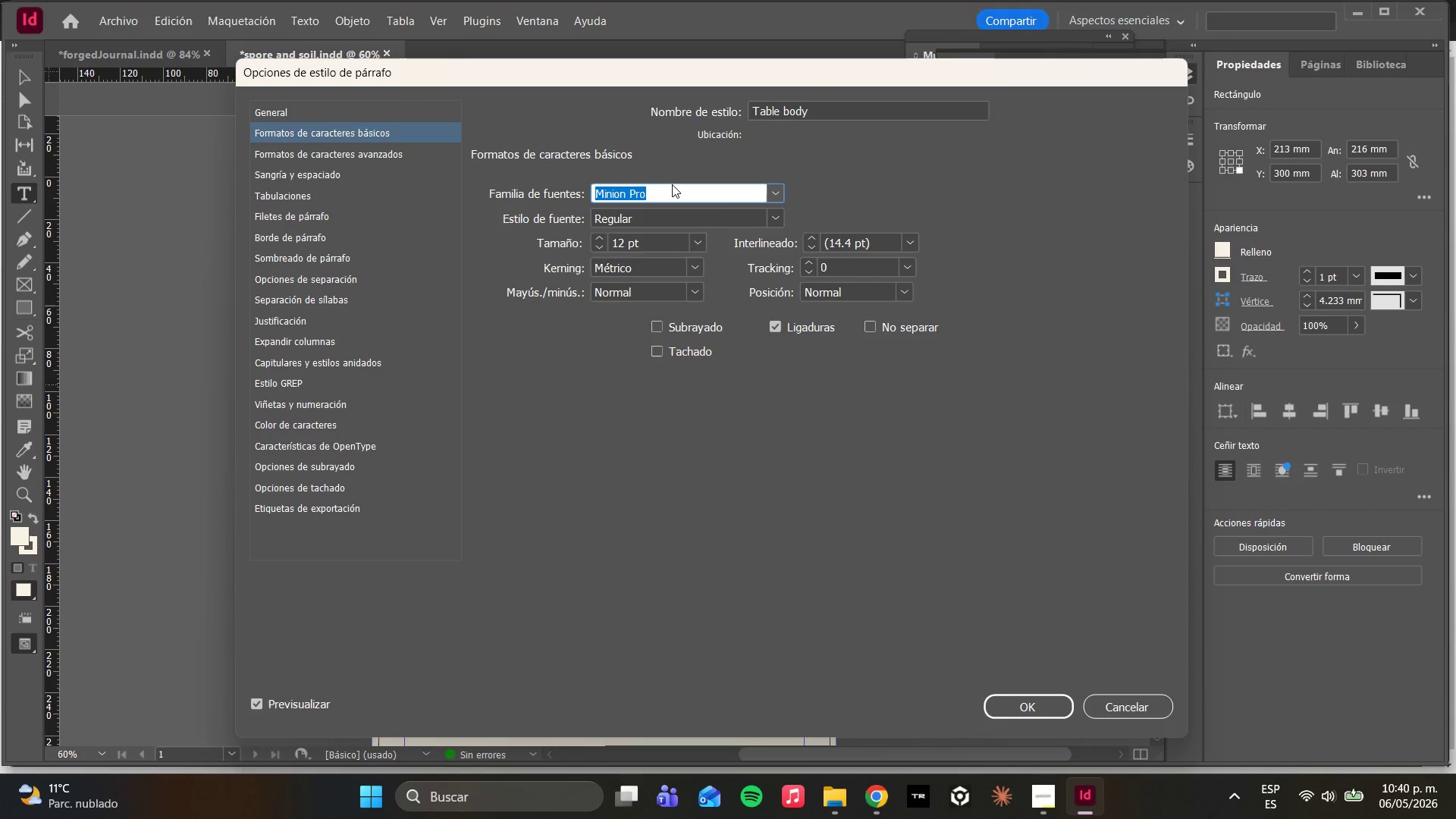 
type(dm)
 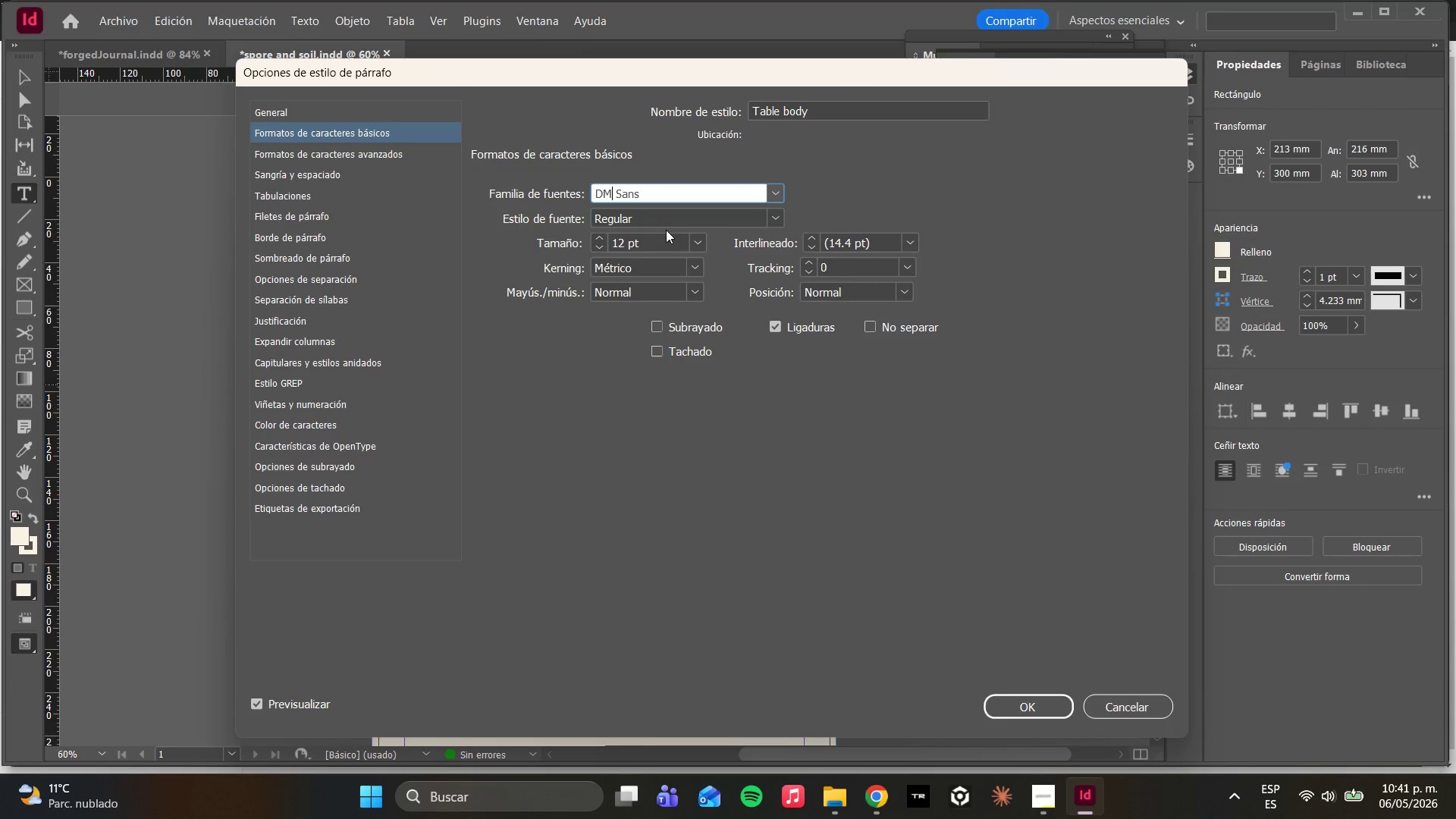 
wait(63.98)
 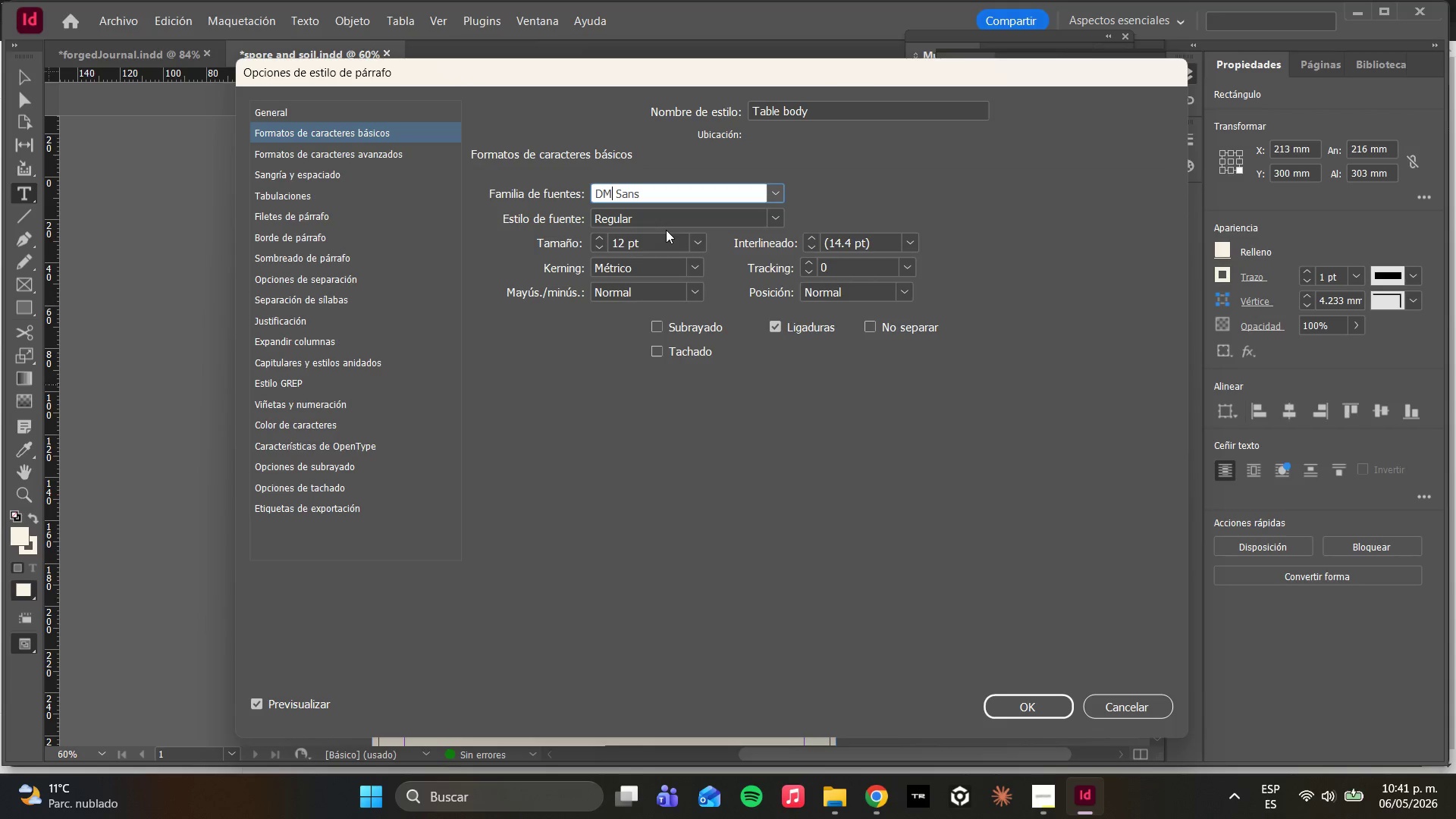 
double_click([593, 237])
 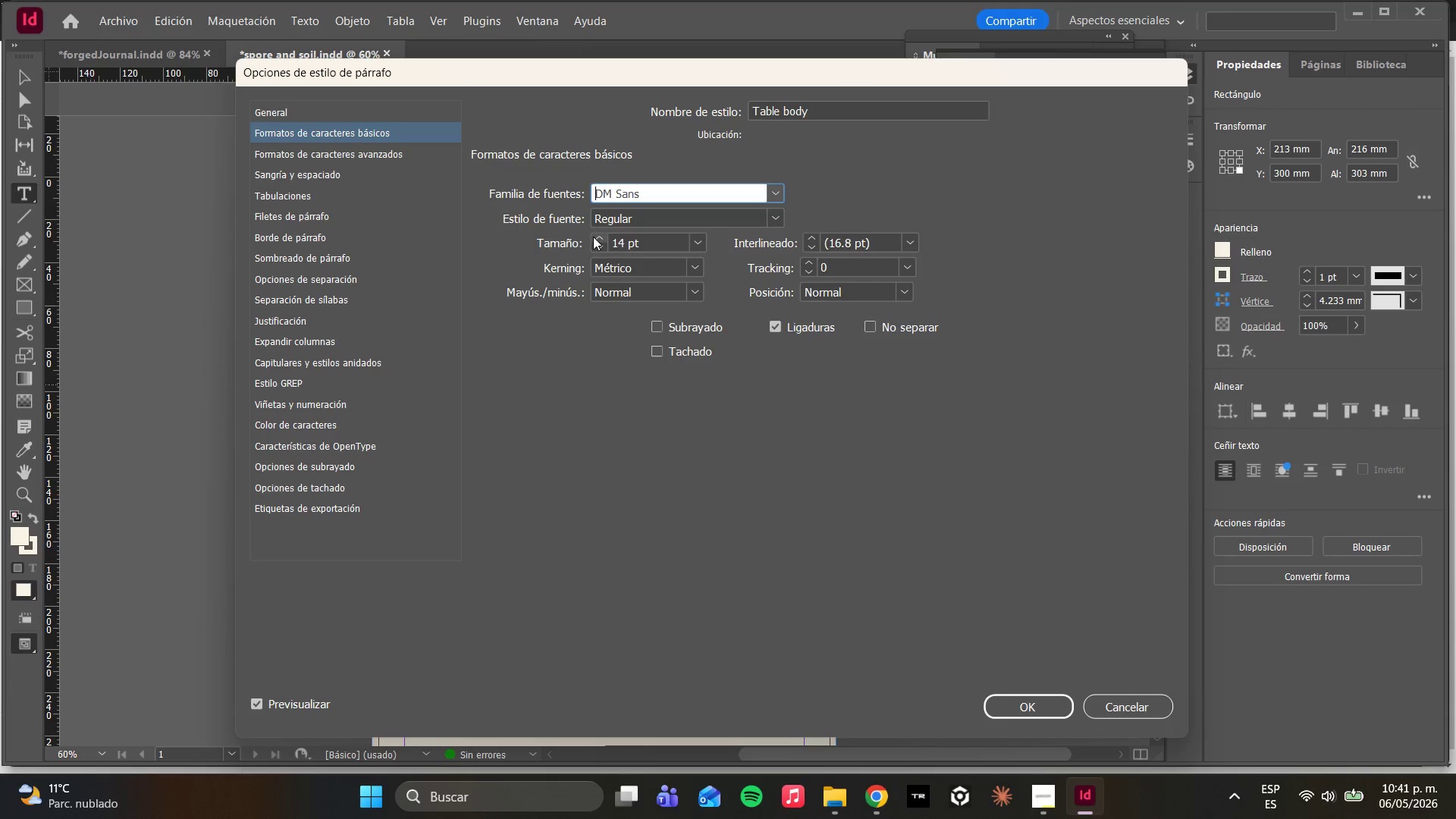 
triple_click([593, 237])
 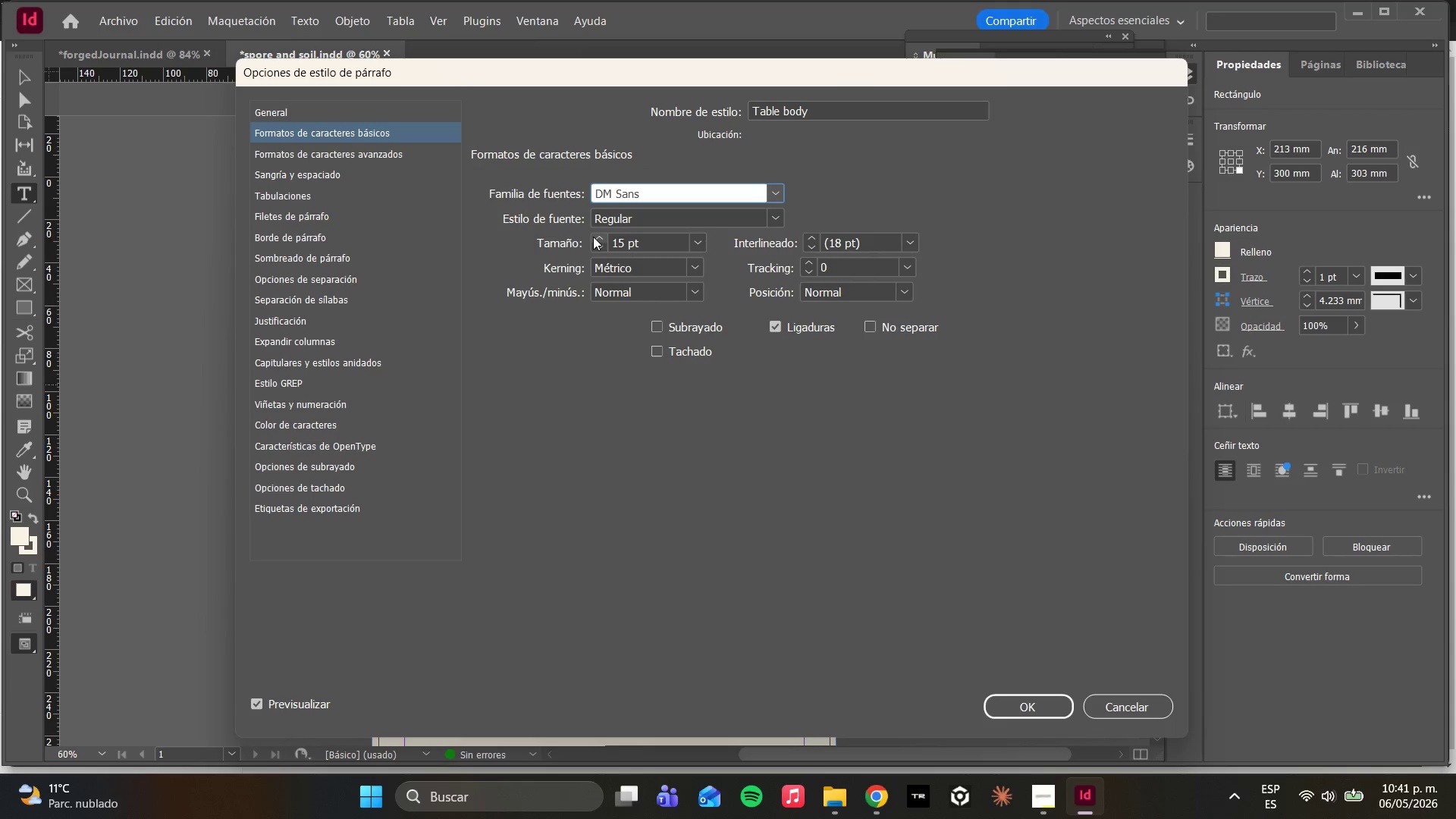 
triple_click([593, 237])
 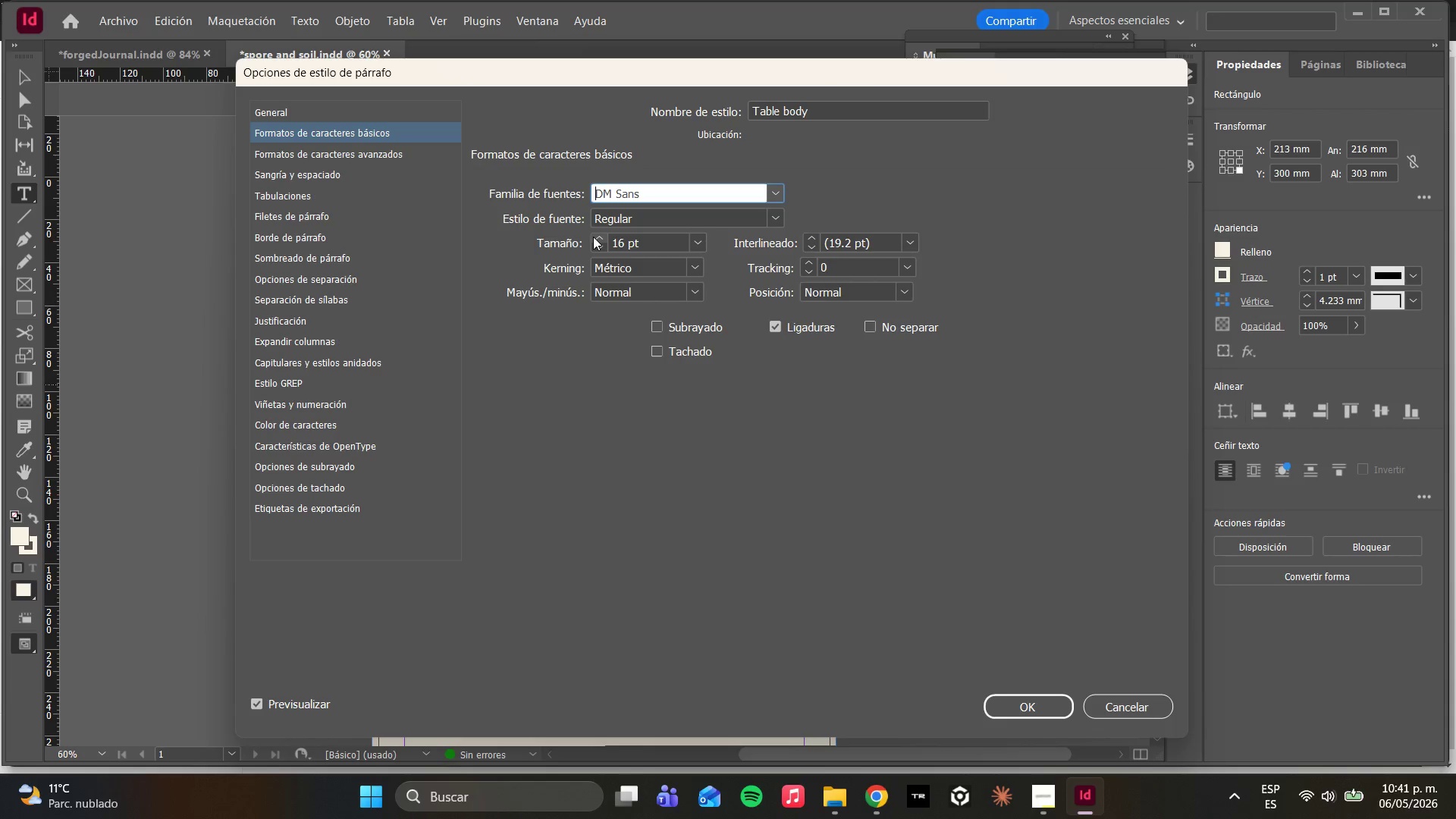 
triple_click([593, 237])
 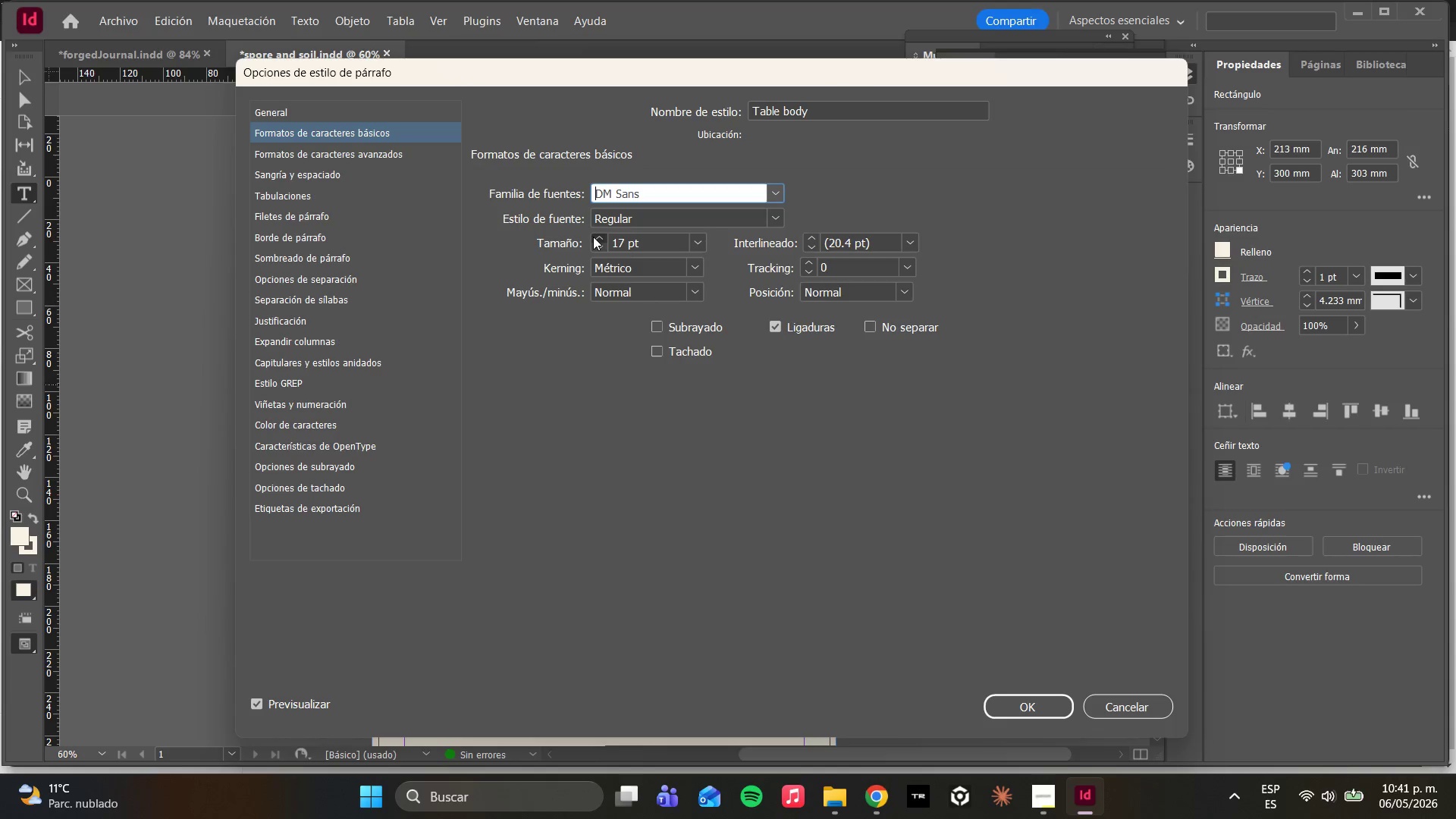 
left_click([593, 237])
 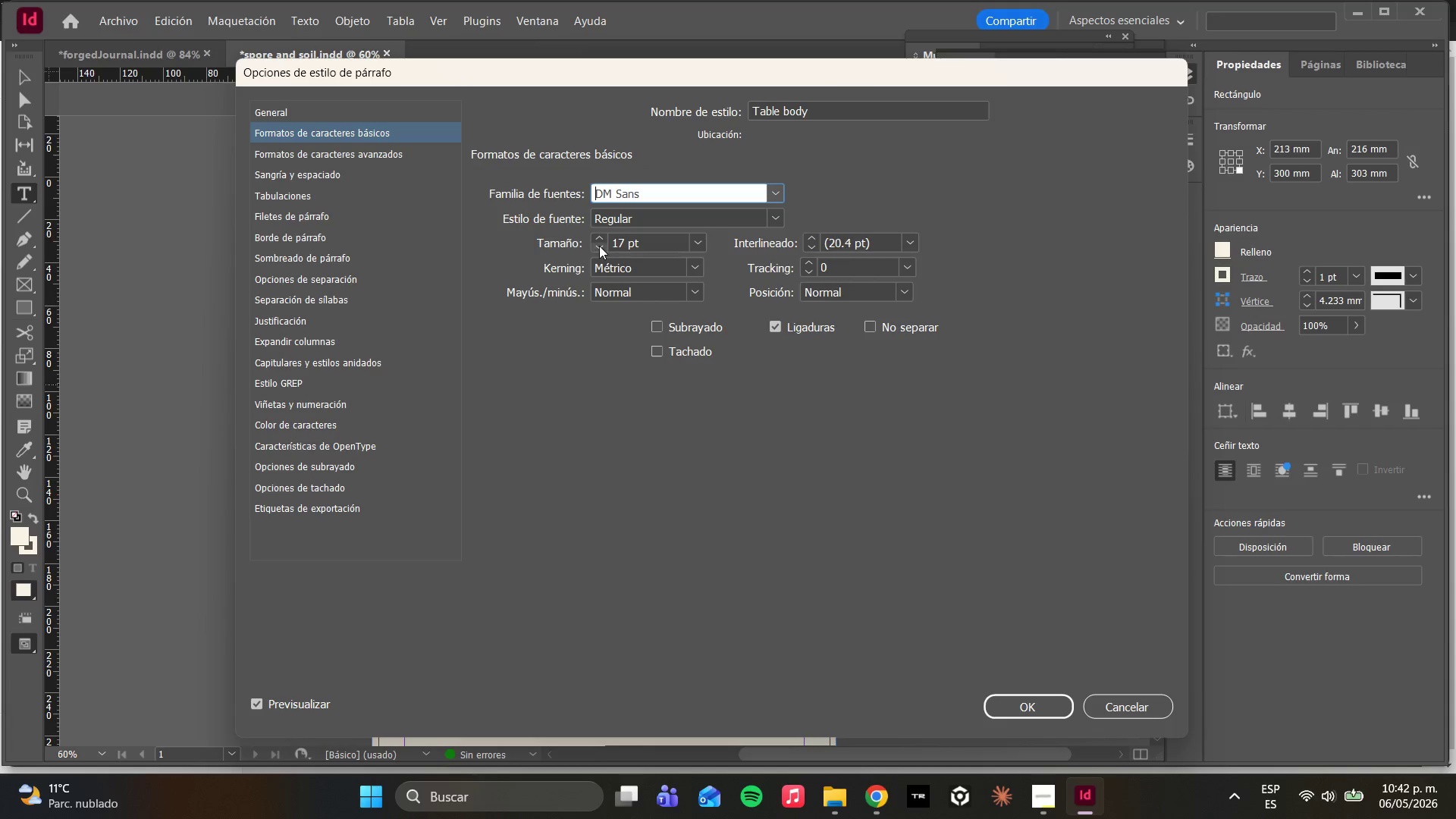 
triple_click([599, 246])
 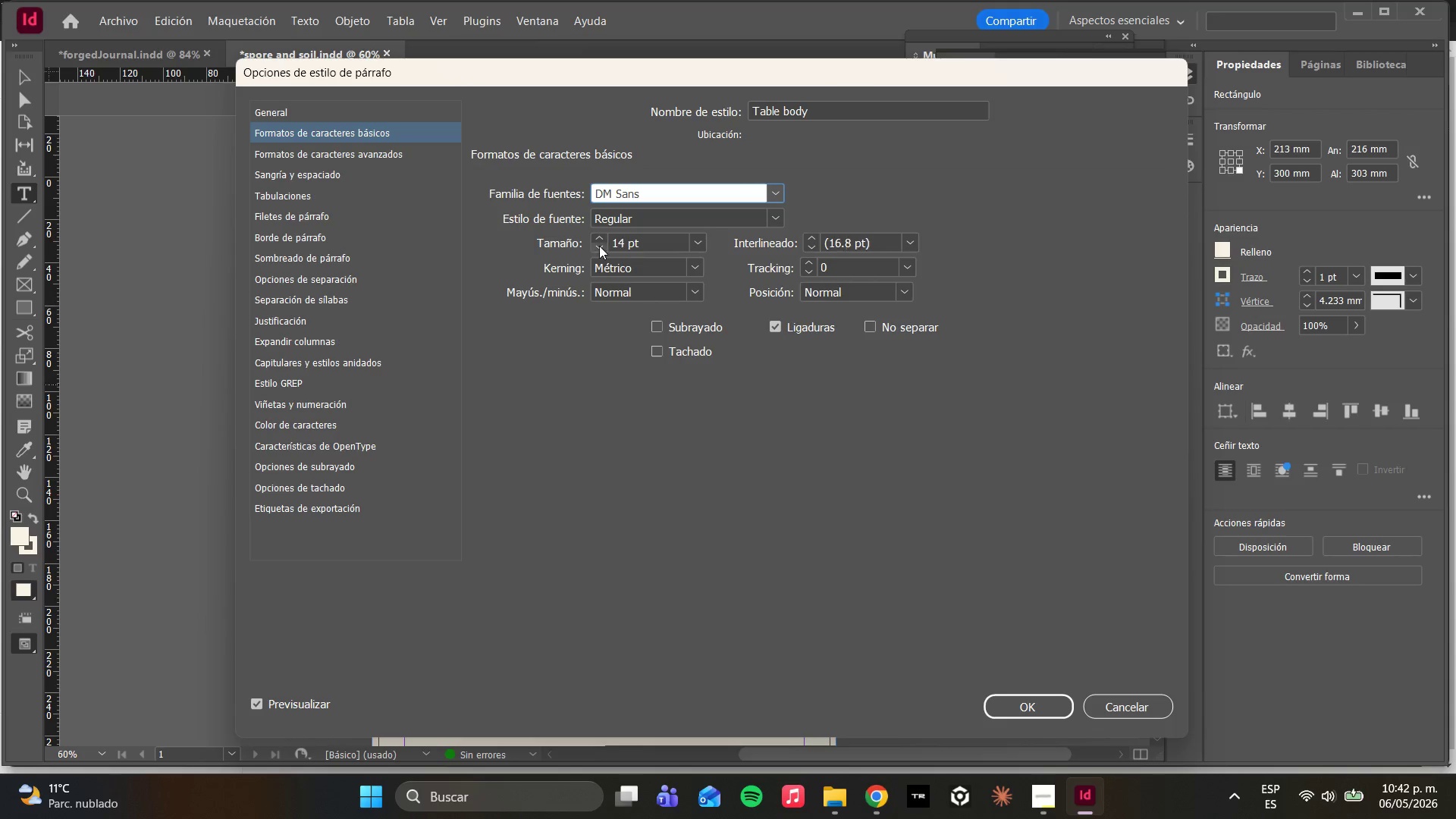 
triple_click([599, 246])
 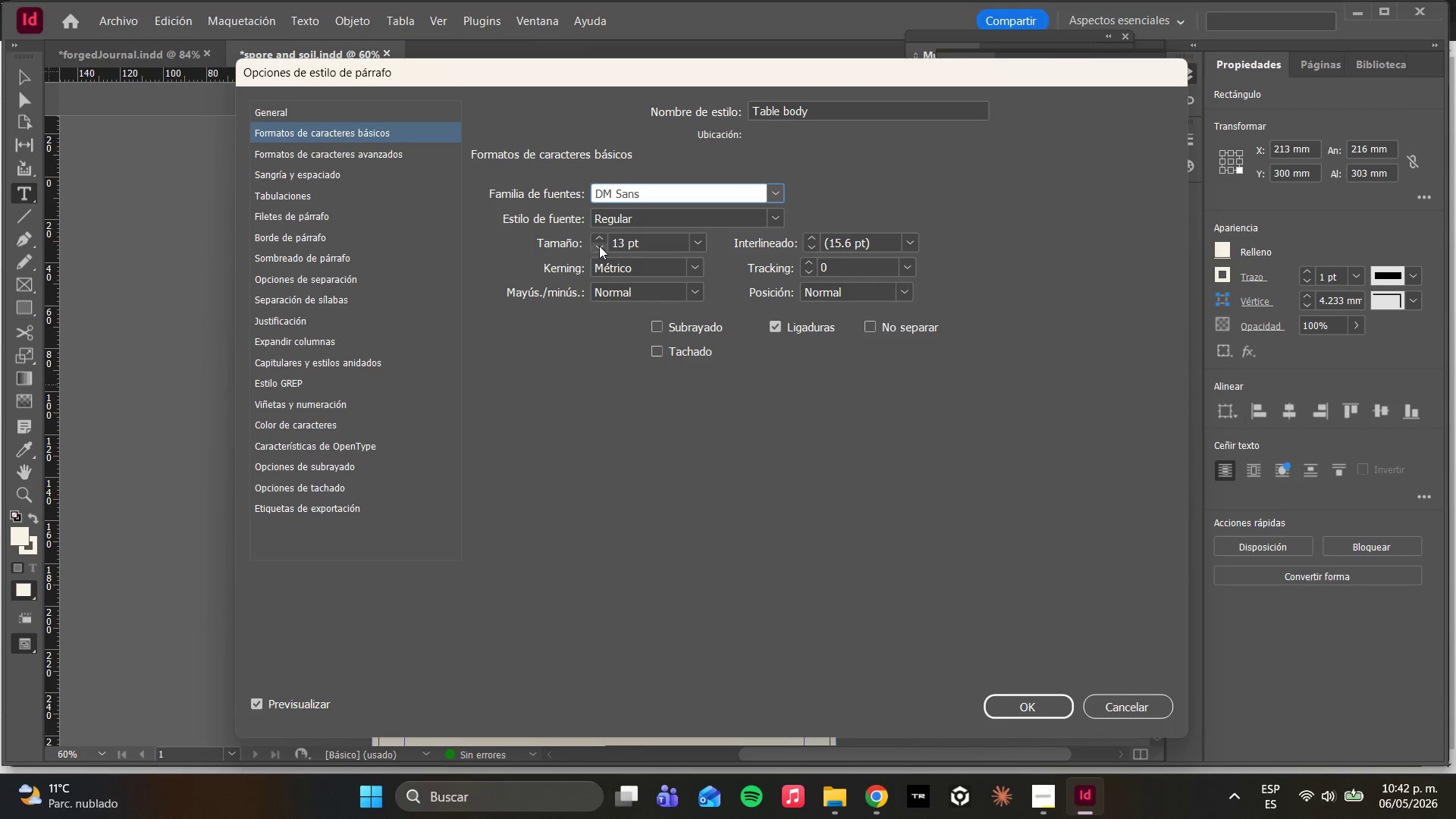 
triple_click([599, 246])
 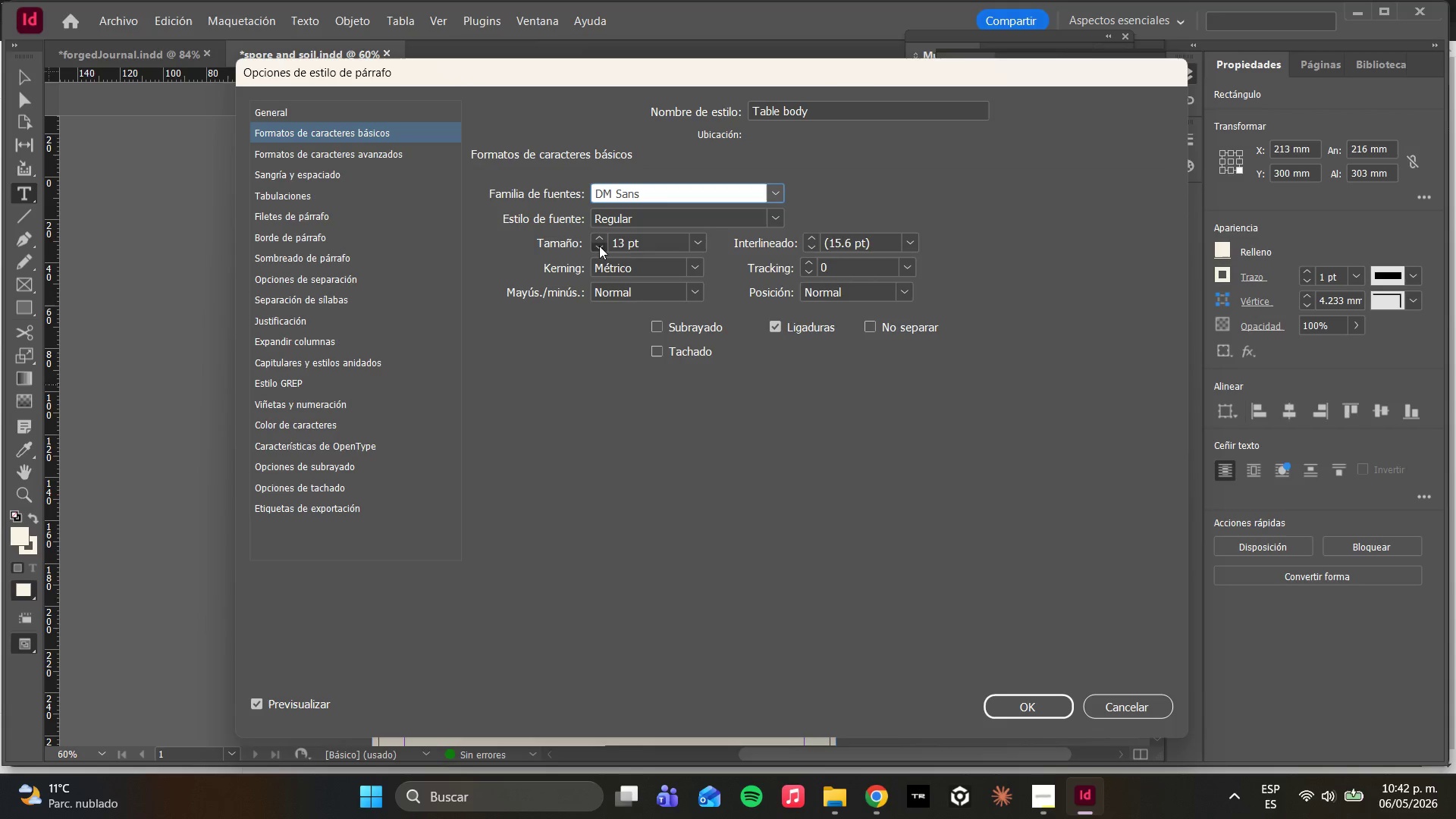 
triple_click([599, 246])
 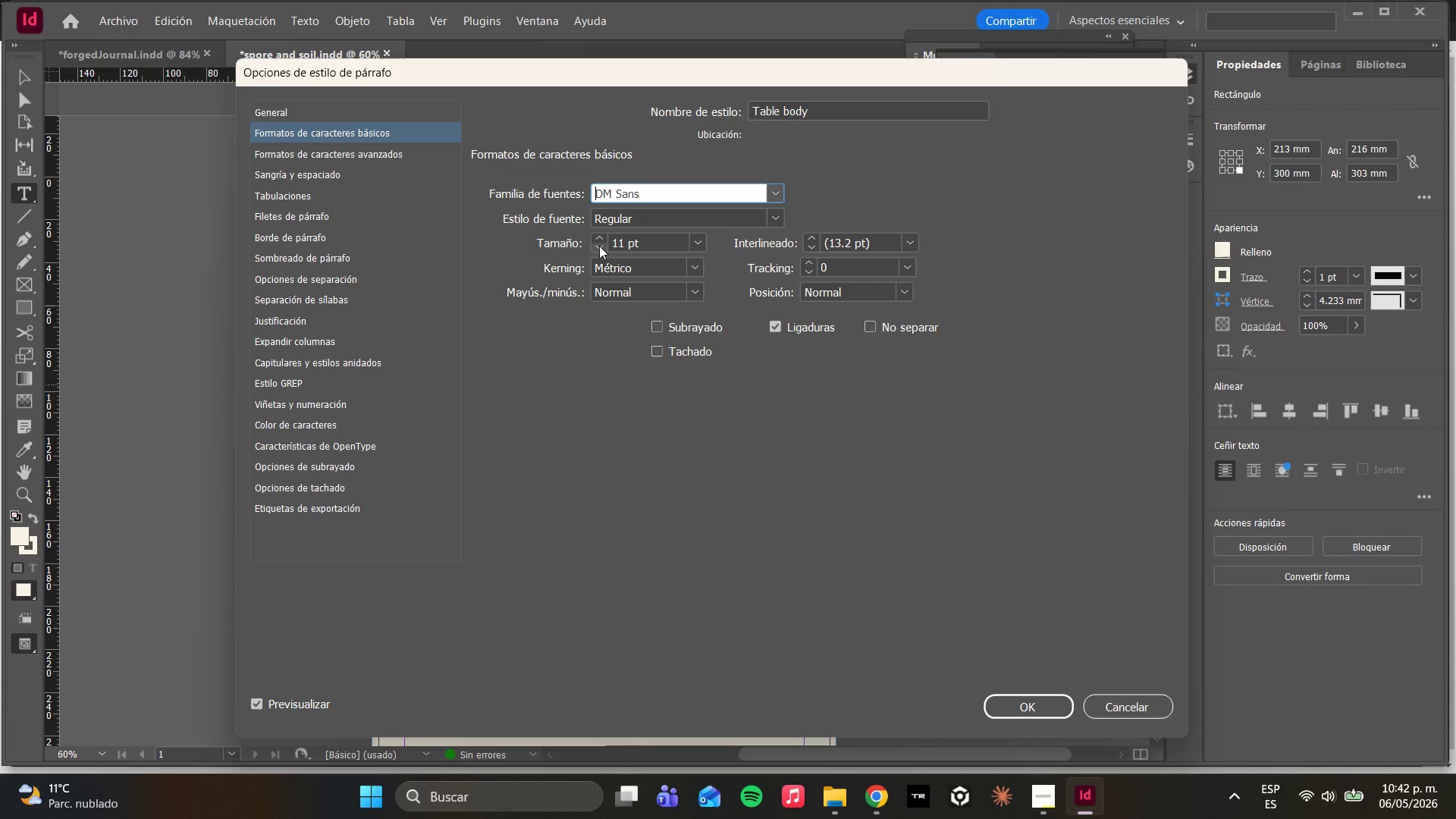 
triple_click([599, 246])
 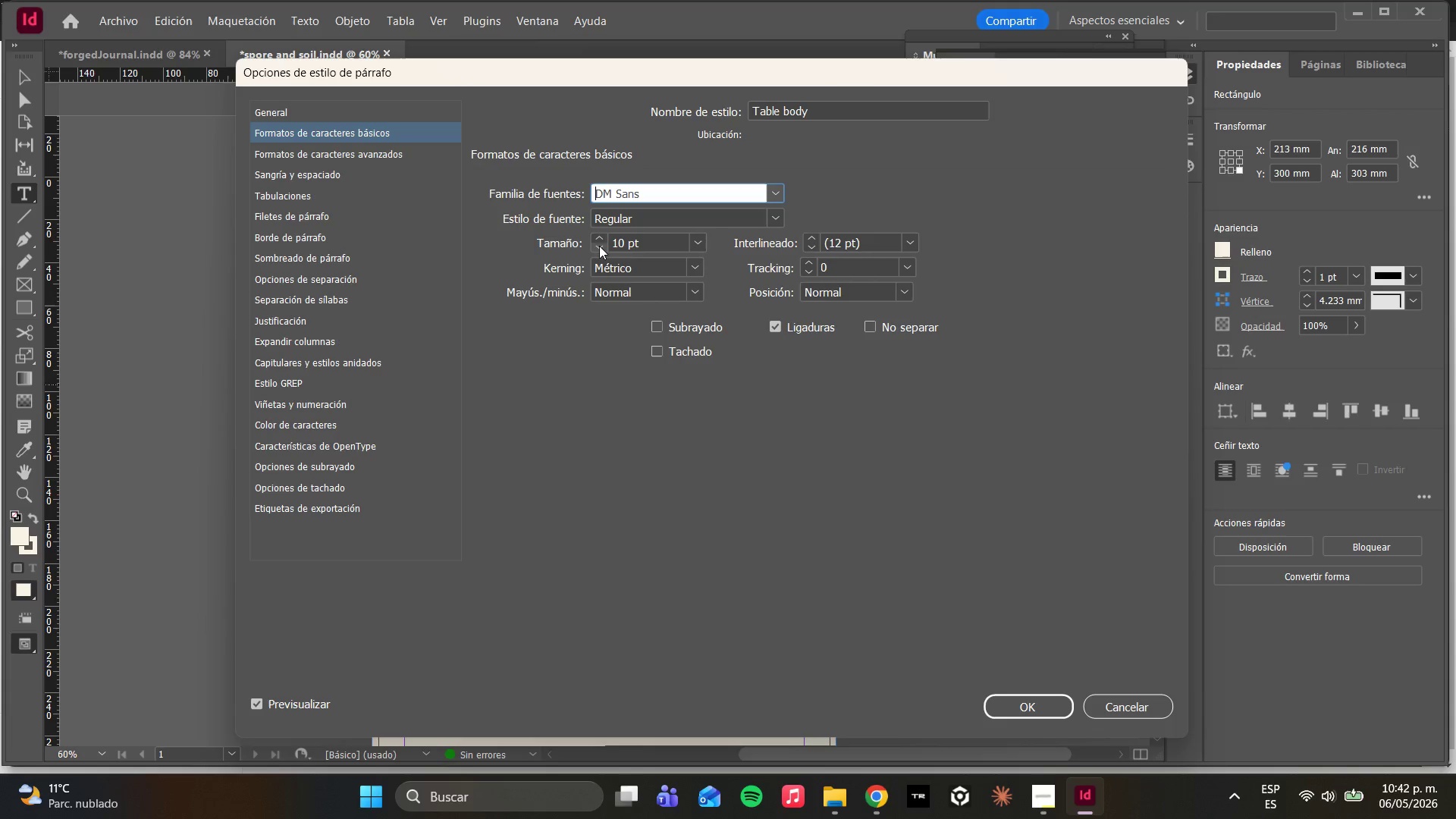 
triple_click([599, 246])
 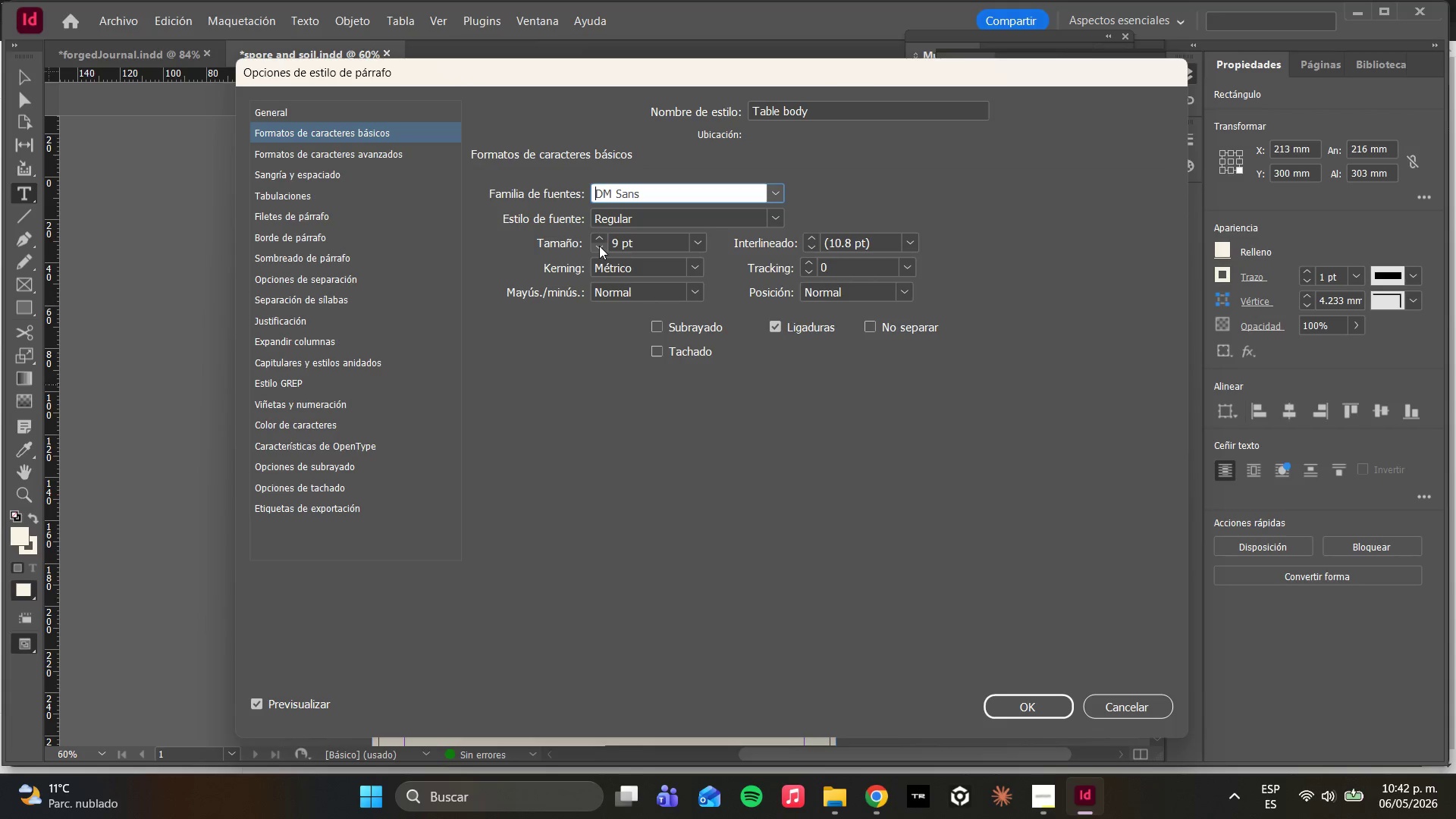 
triple_click([599, 246])
 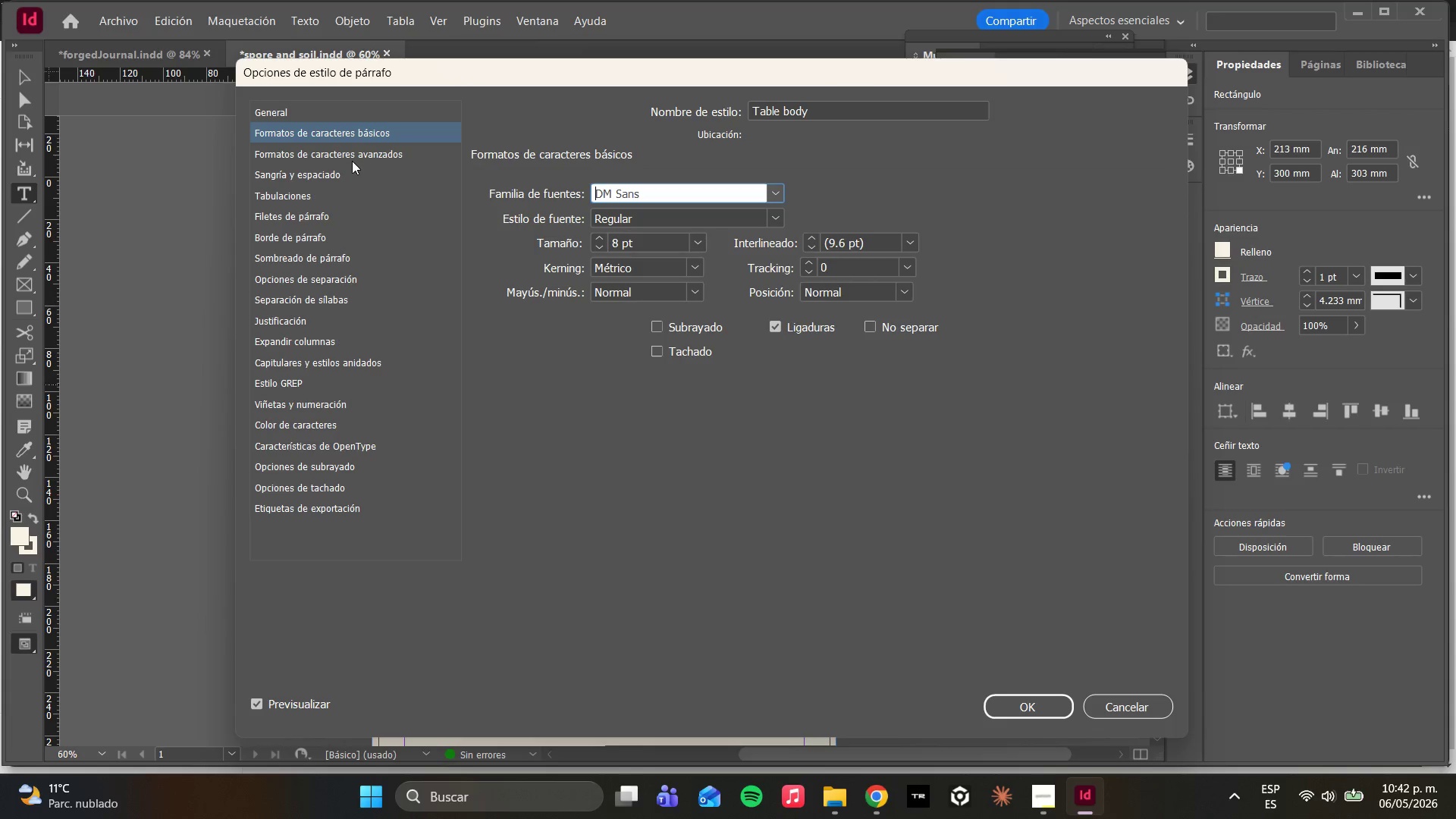 
wait(46.59)
 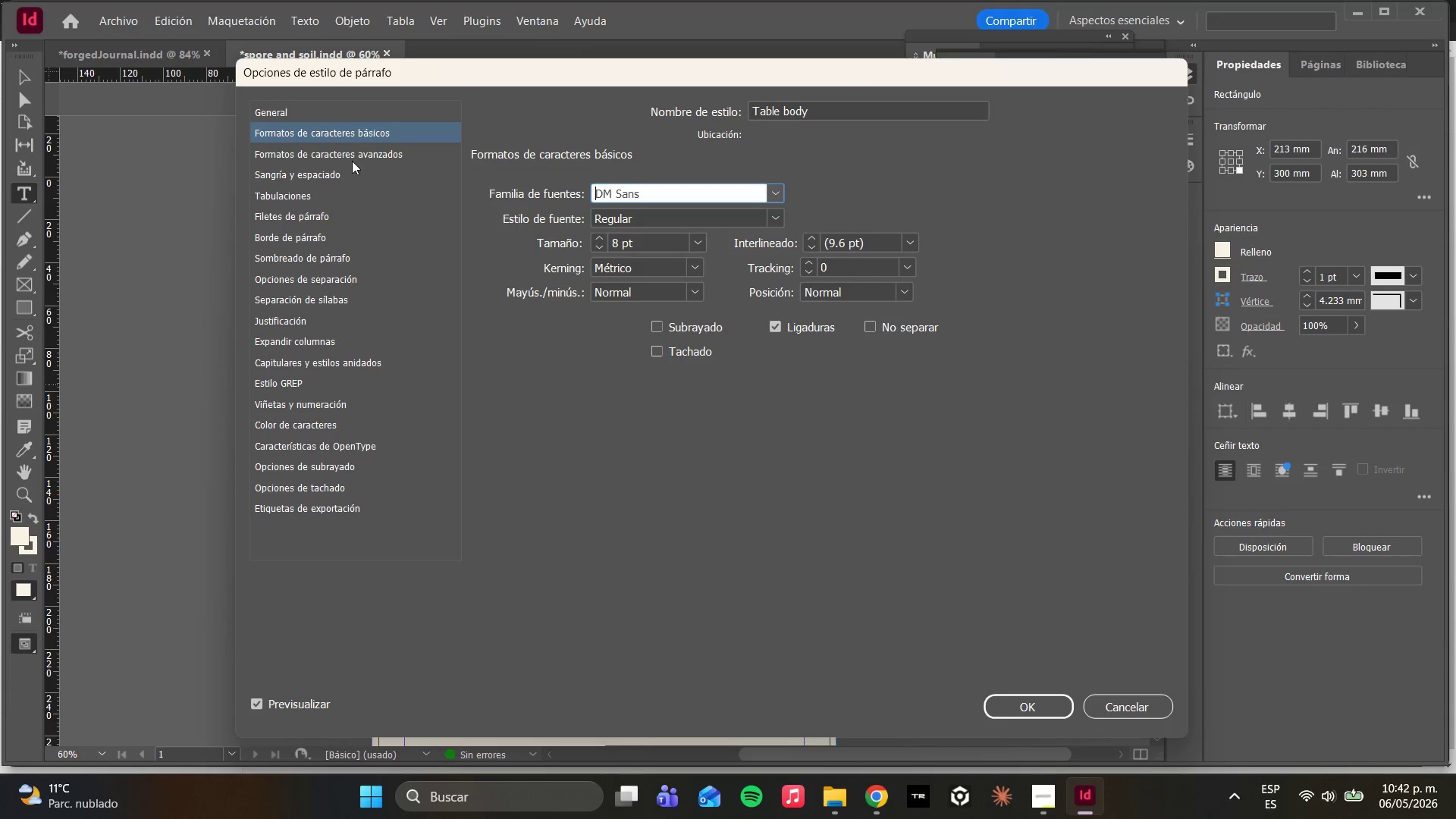 
left_click([341, 158])
 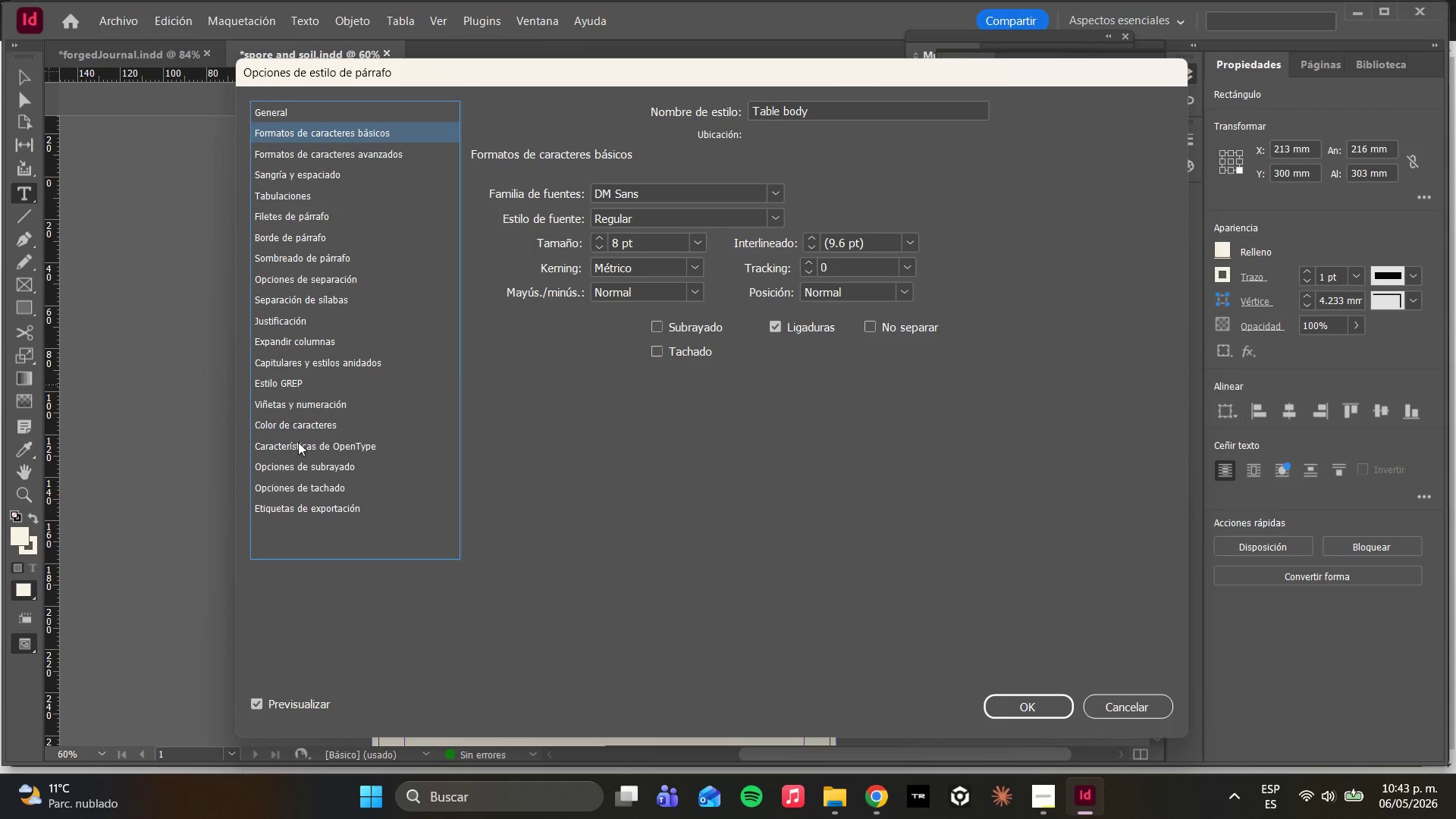 
wait(17.3)
 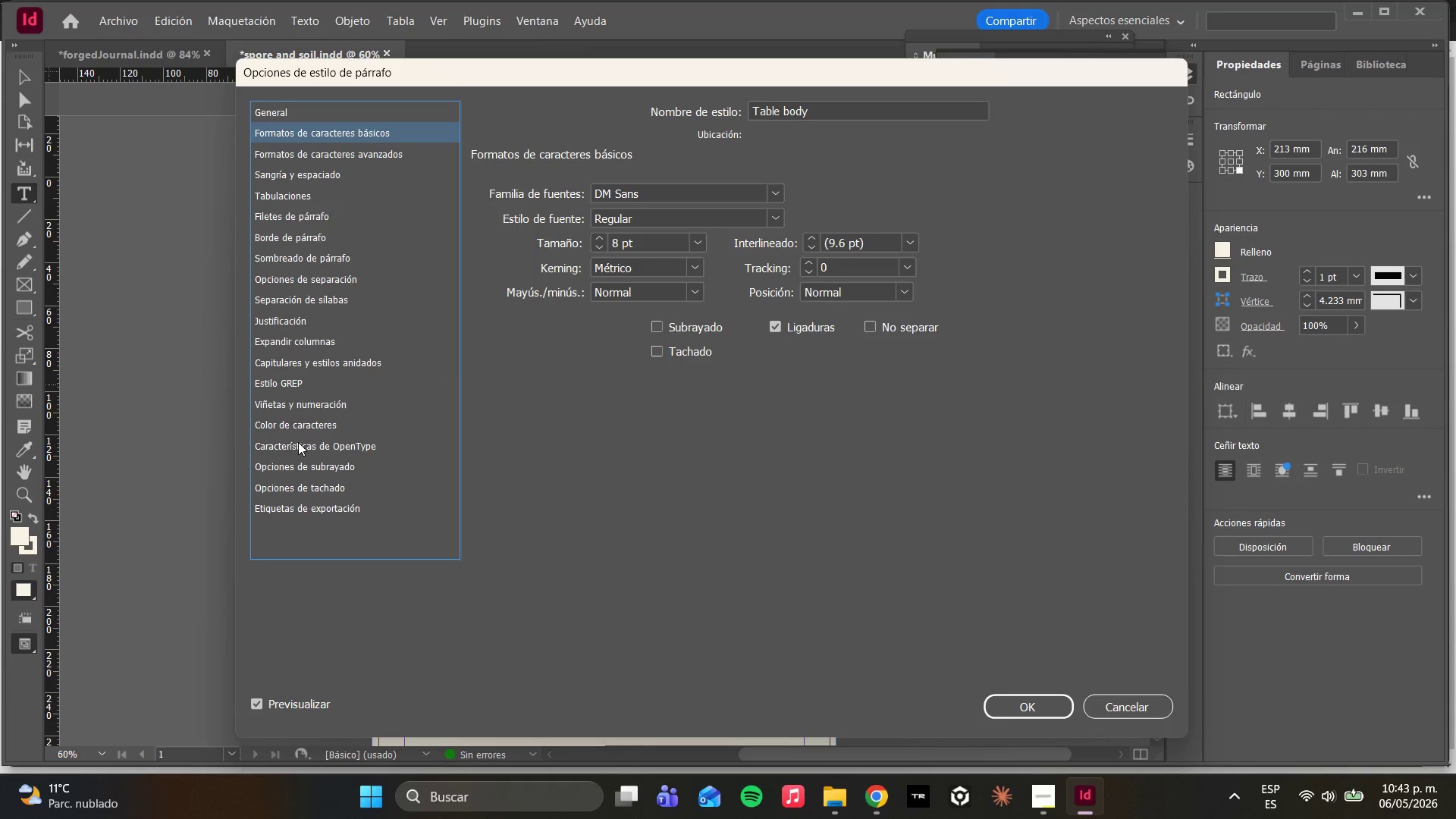 
left_click([299, 428])
 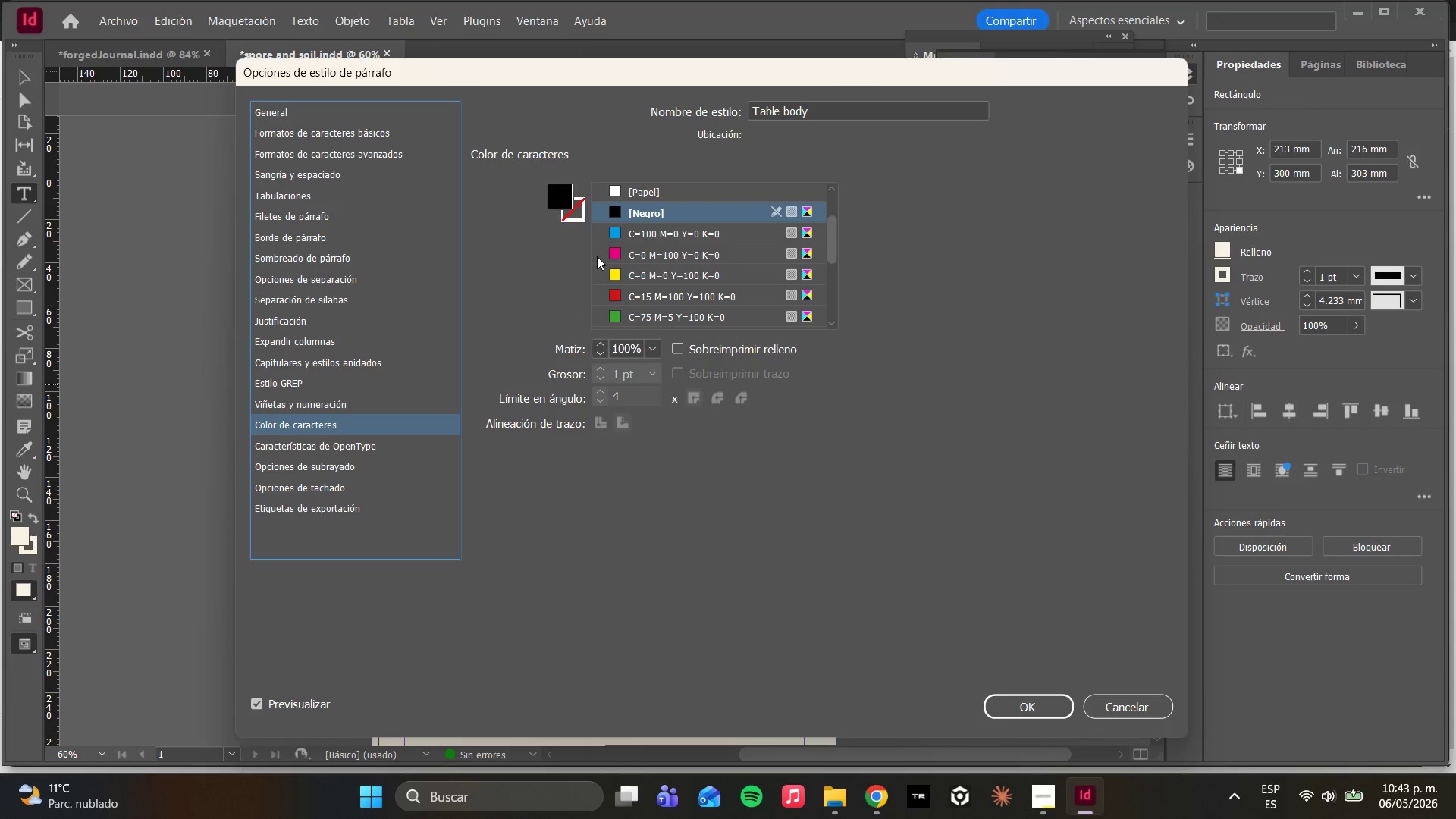 
scroll: coordinate [701, 277], scroll_direction: down, amount: 7.0
 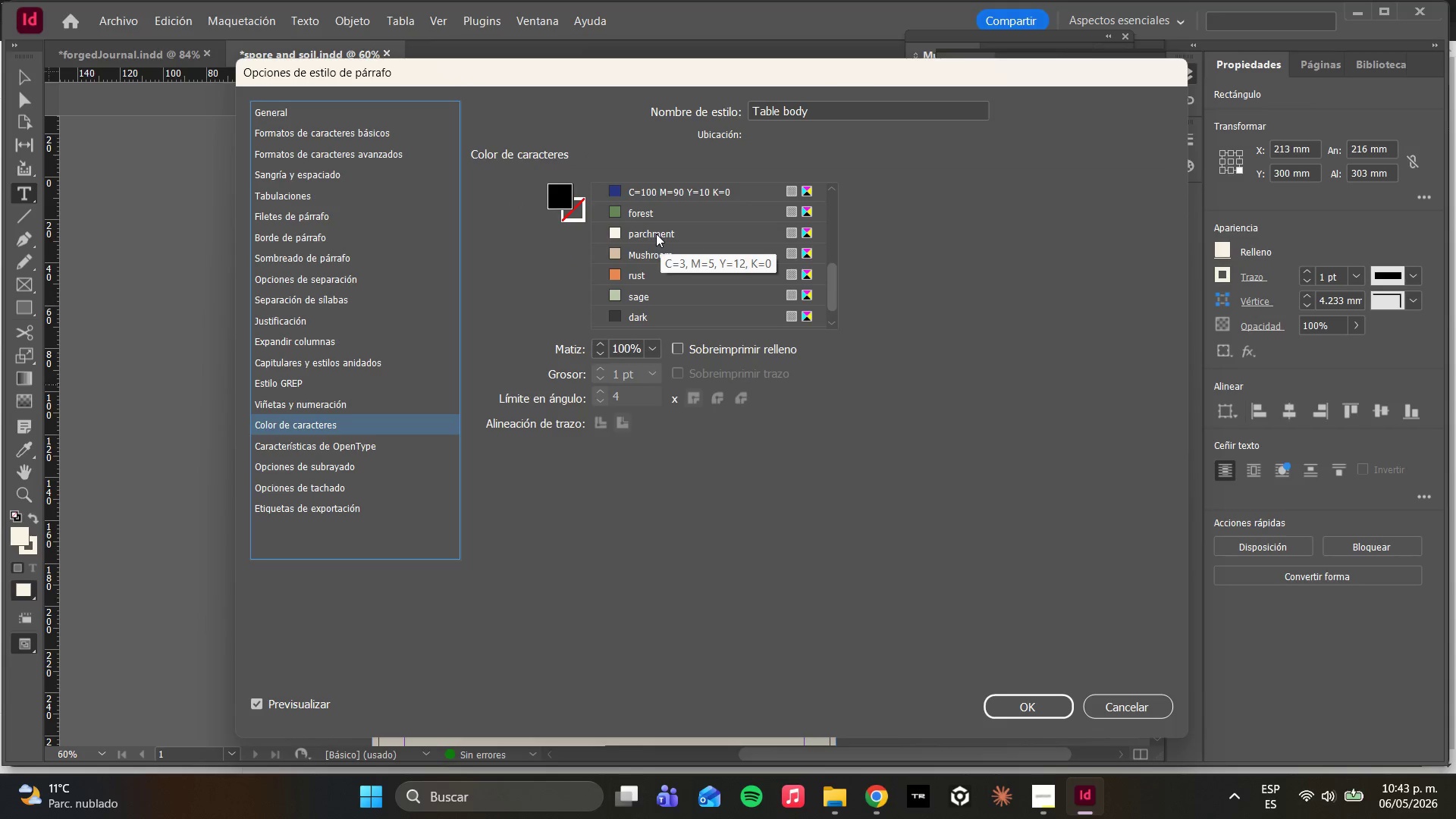 
left_click([649, 276])
 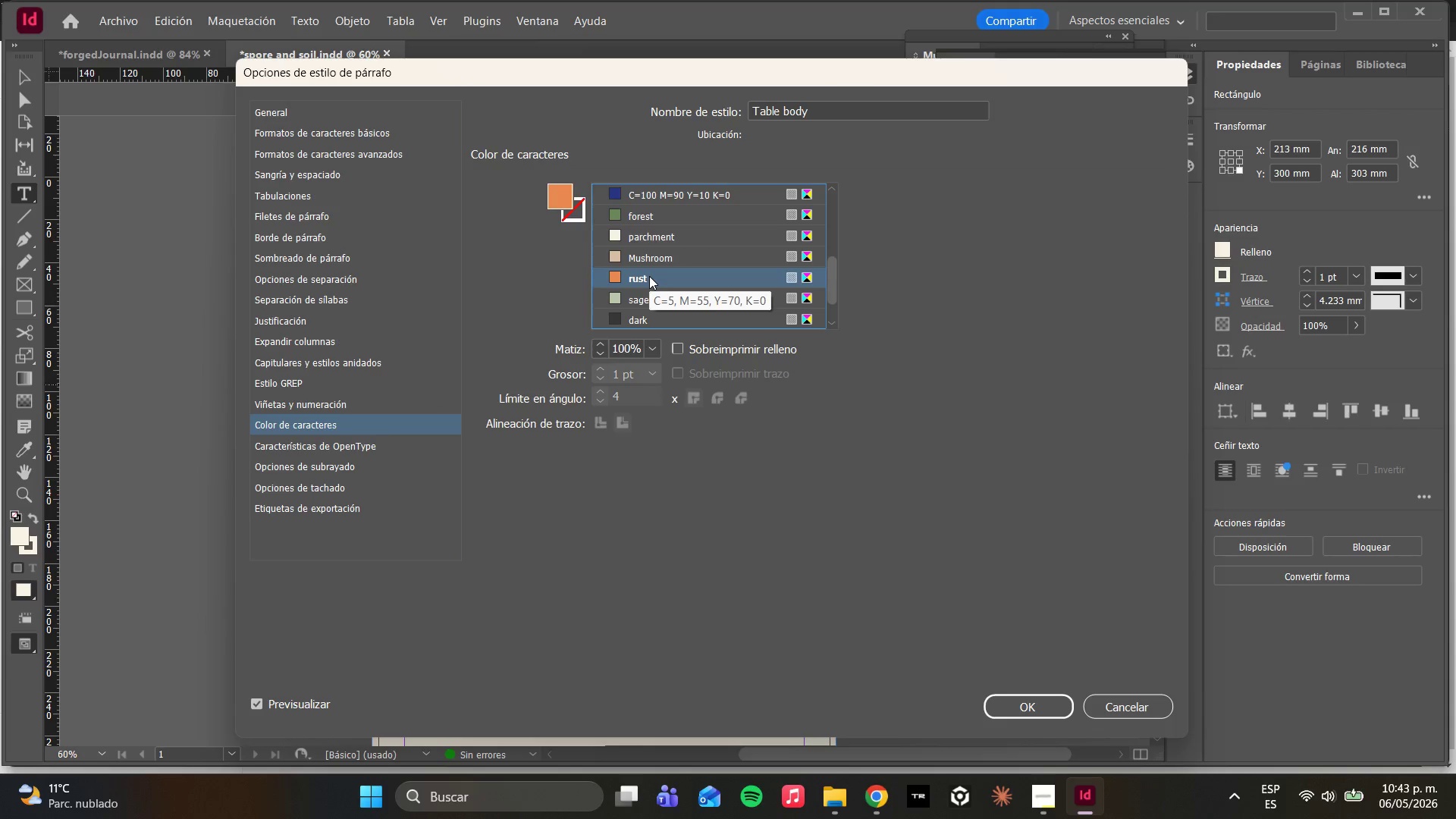 
wait(5.22)
 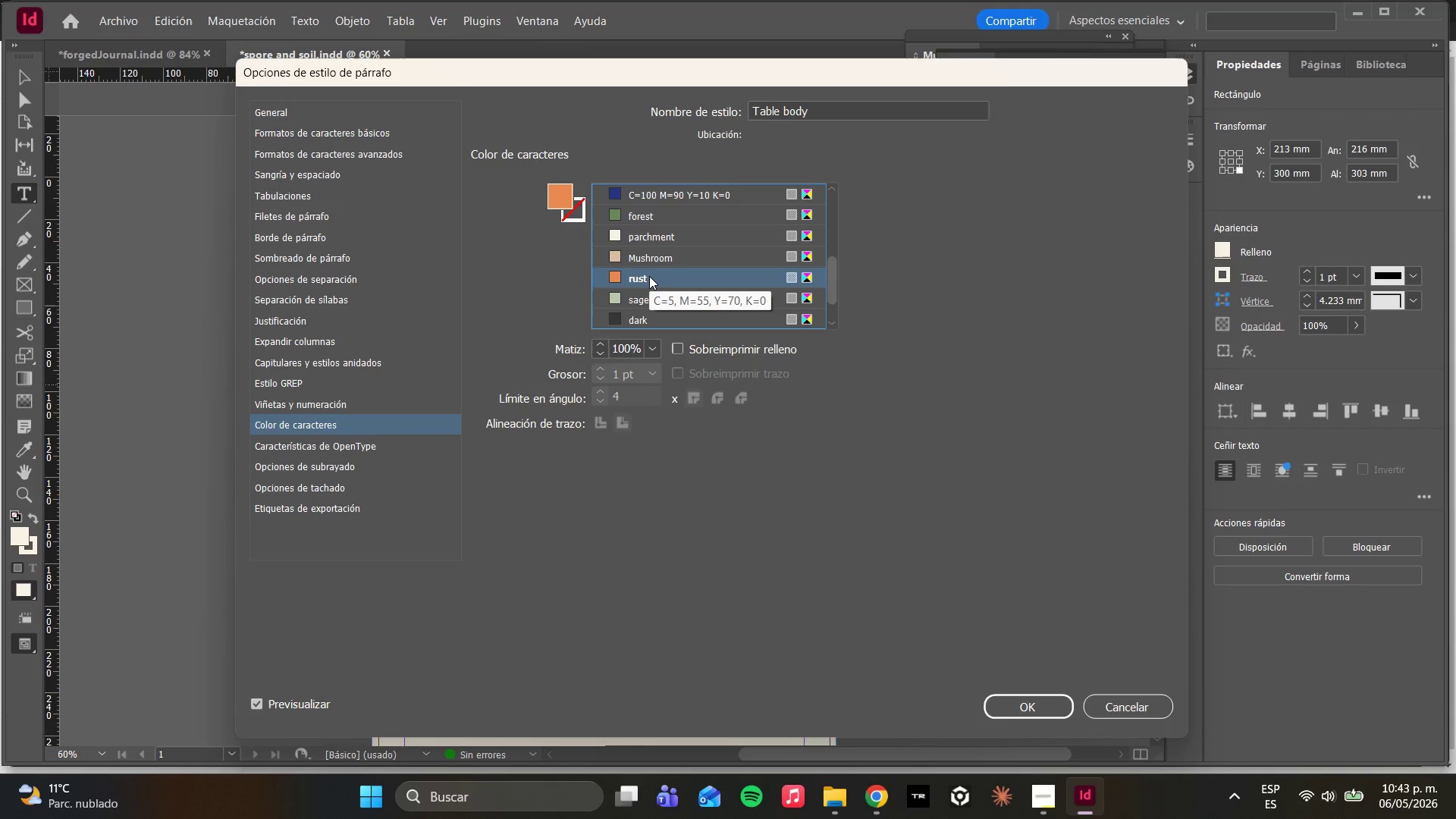 
left_click([308, 172])
 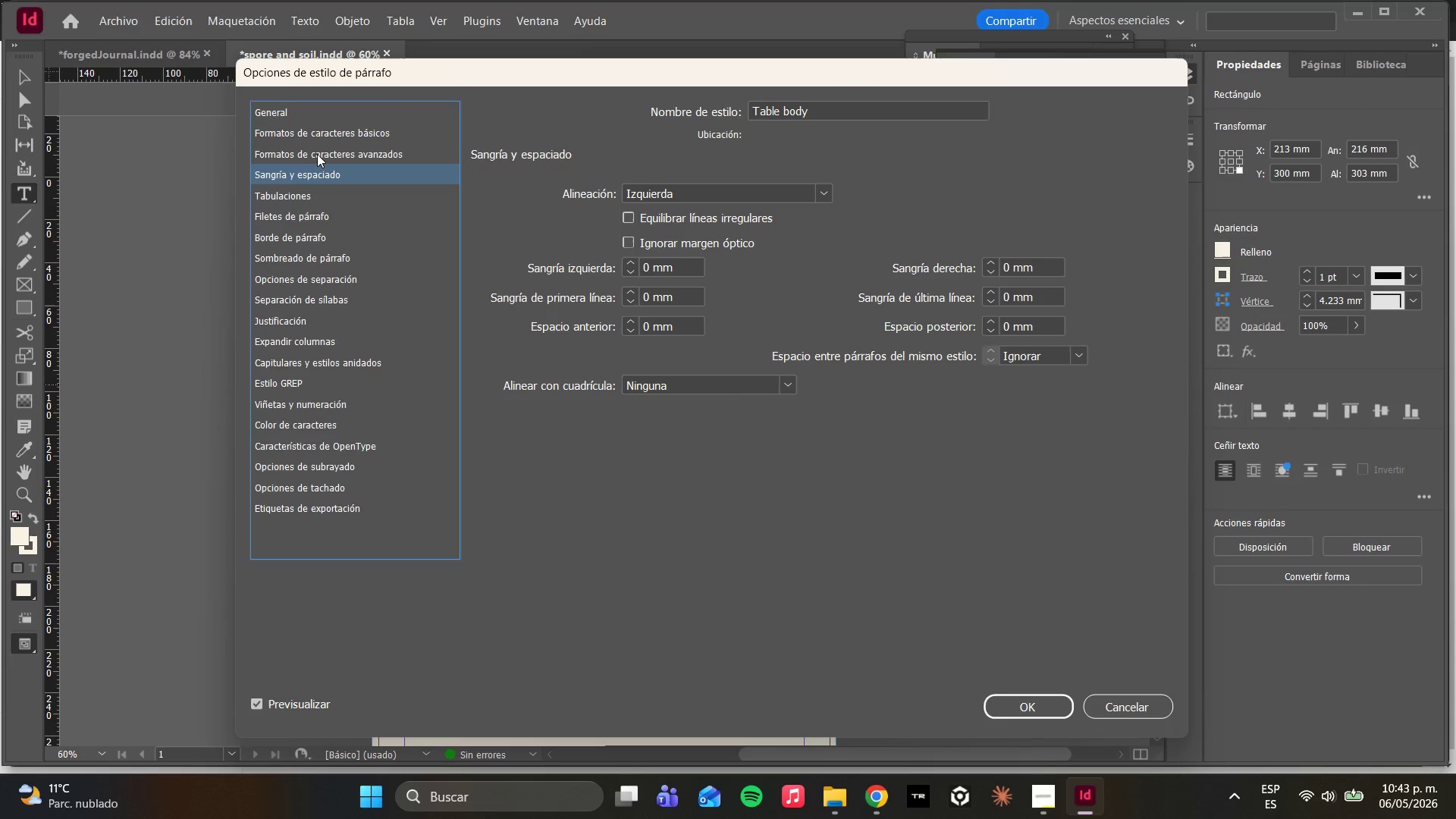 
left_click([319, 152])
 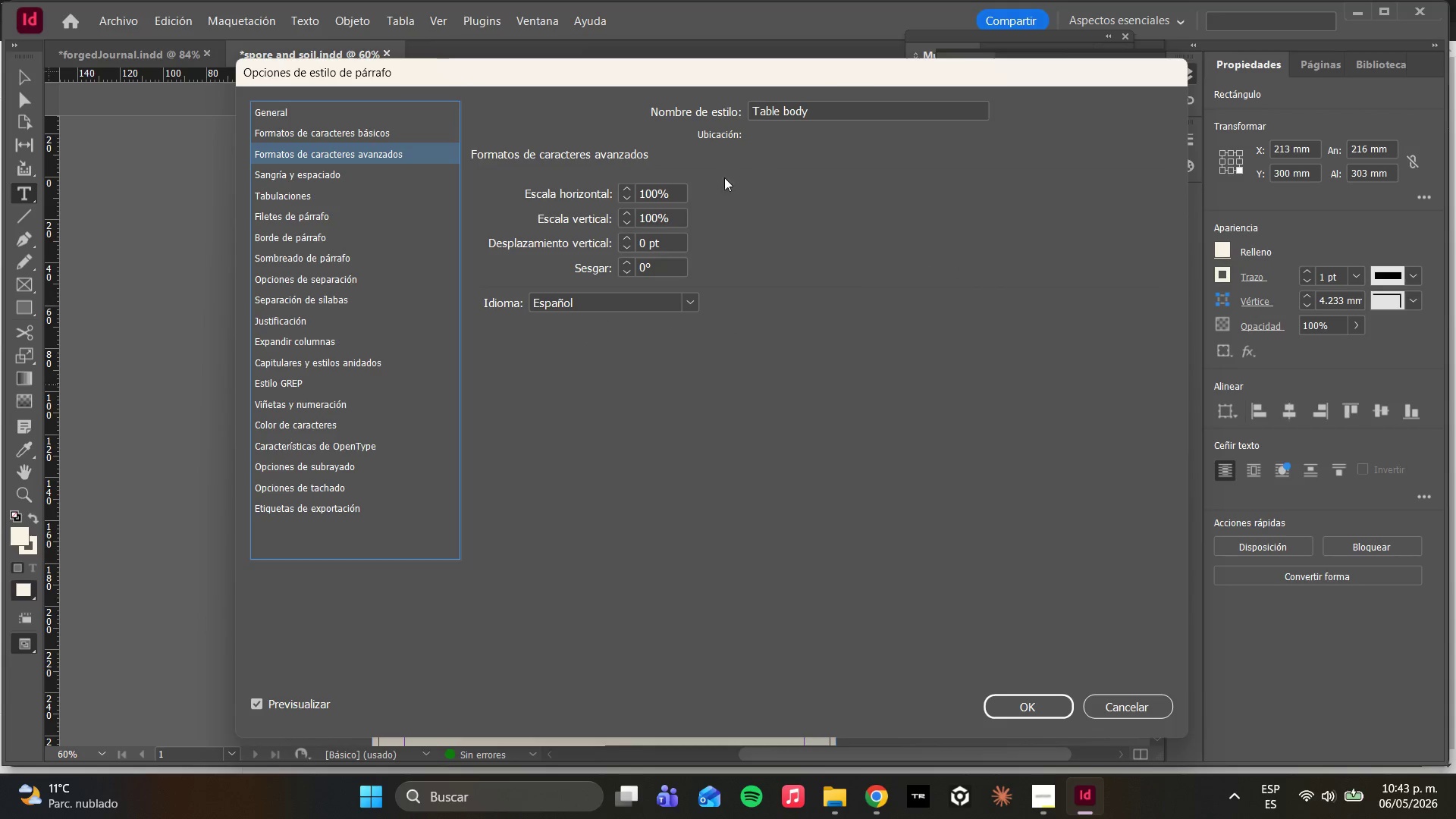 
left_click([338, 176])
 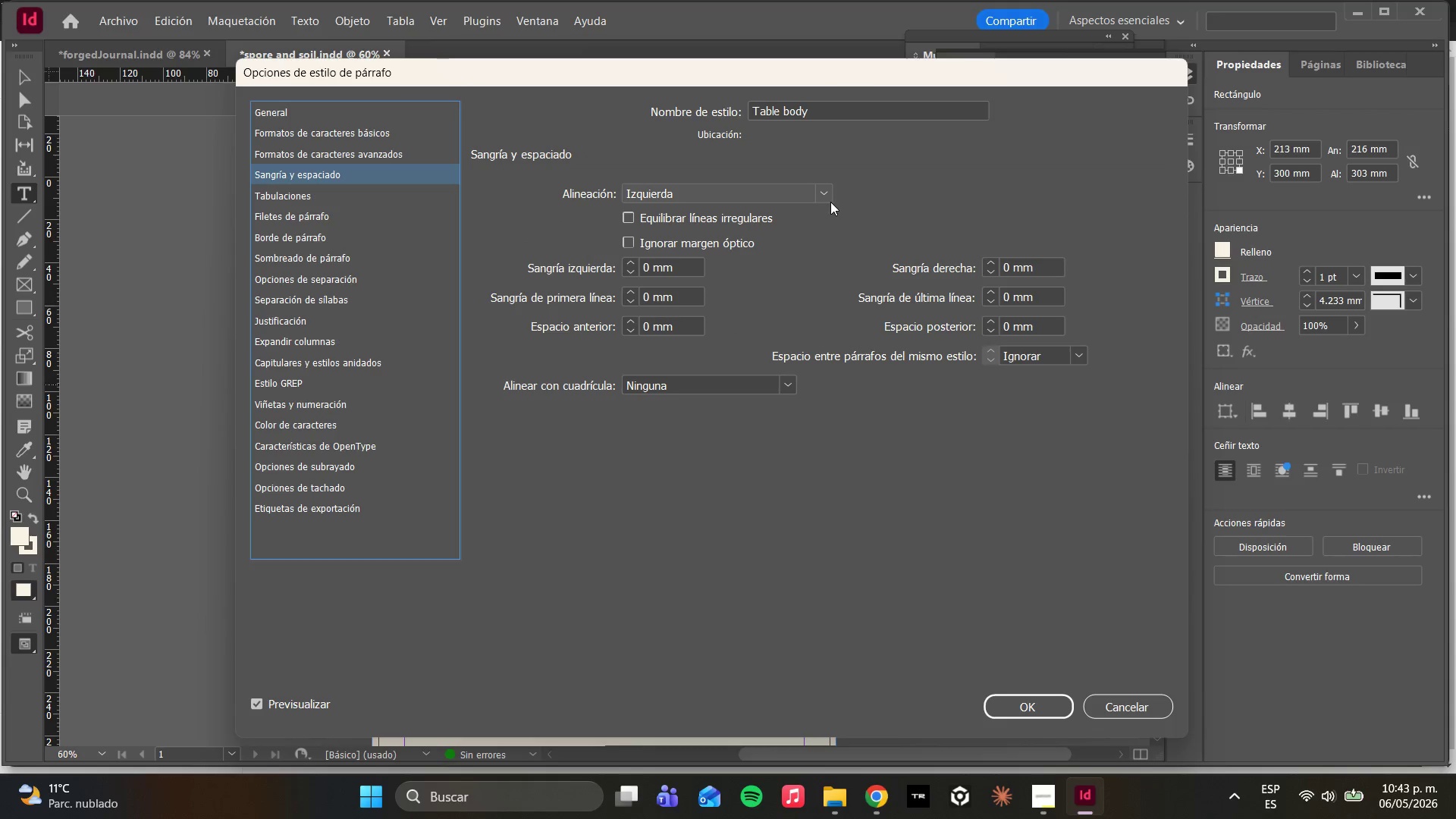 
left_click([826, 194])
 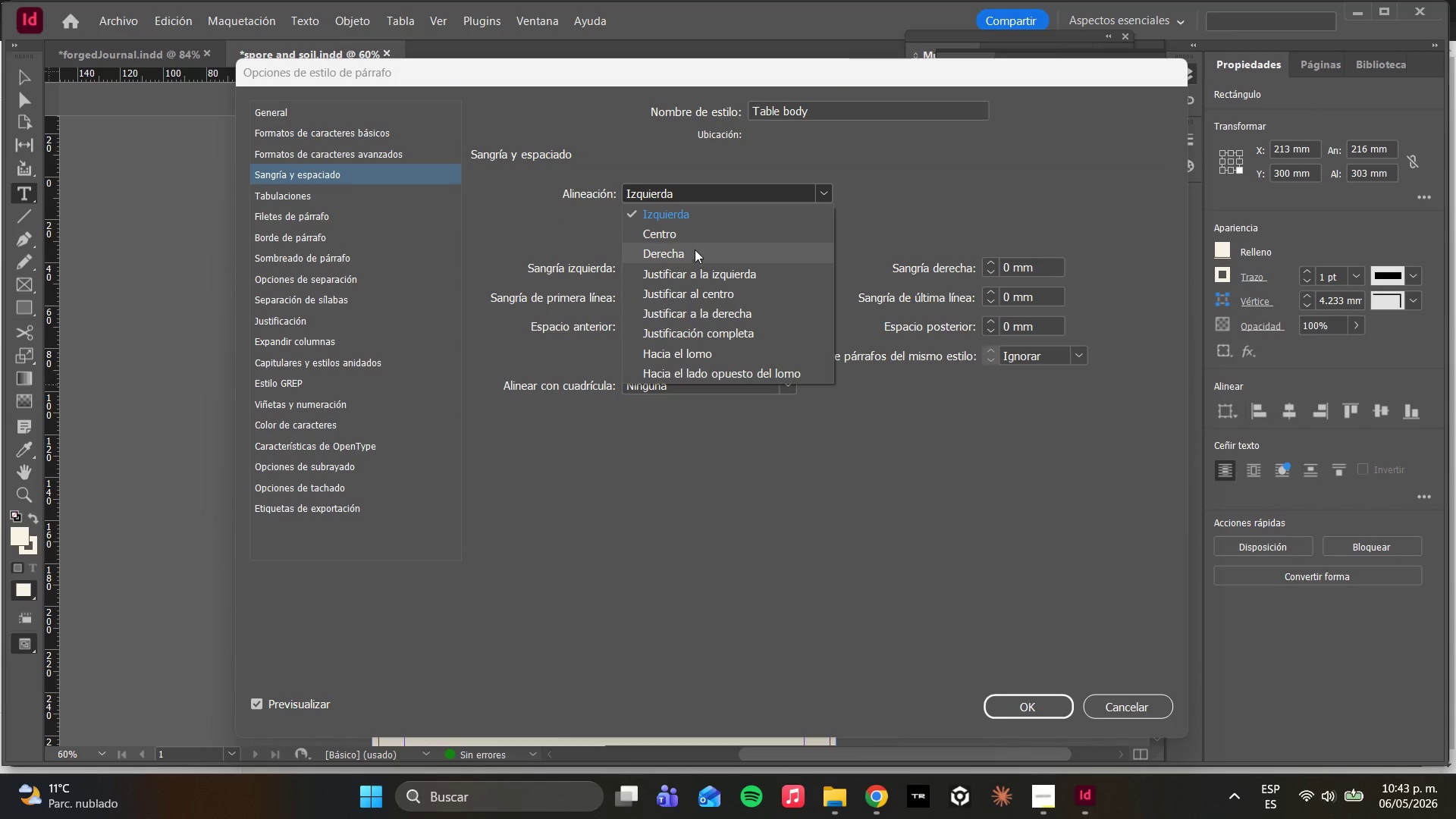 
left_click([691, 240])
 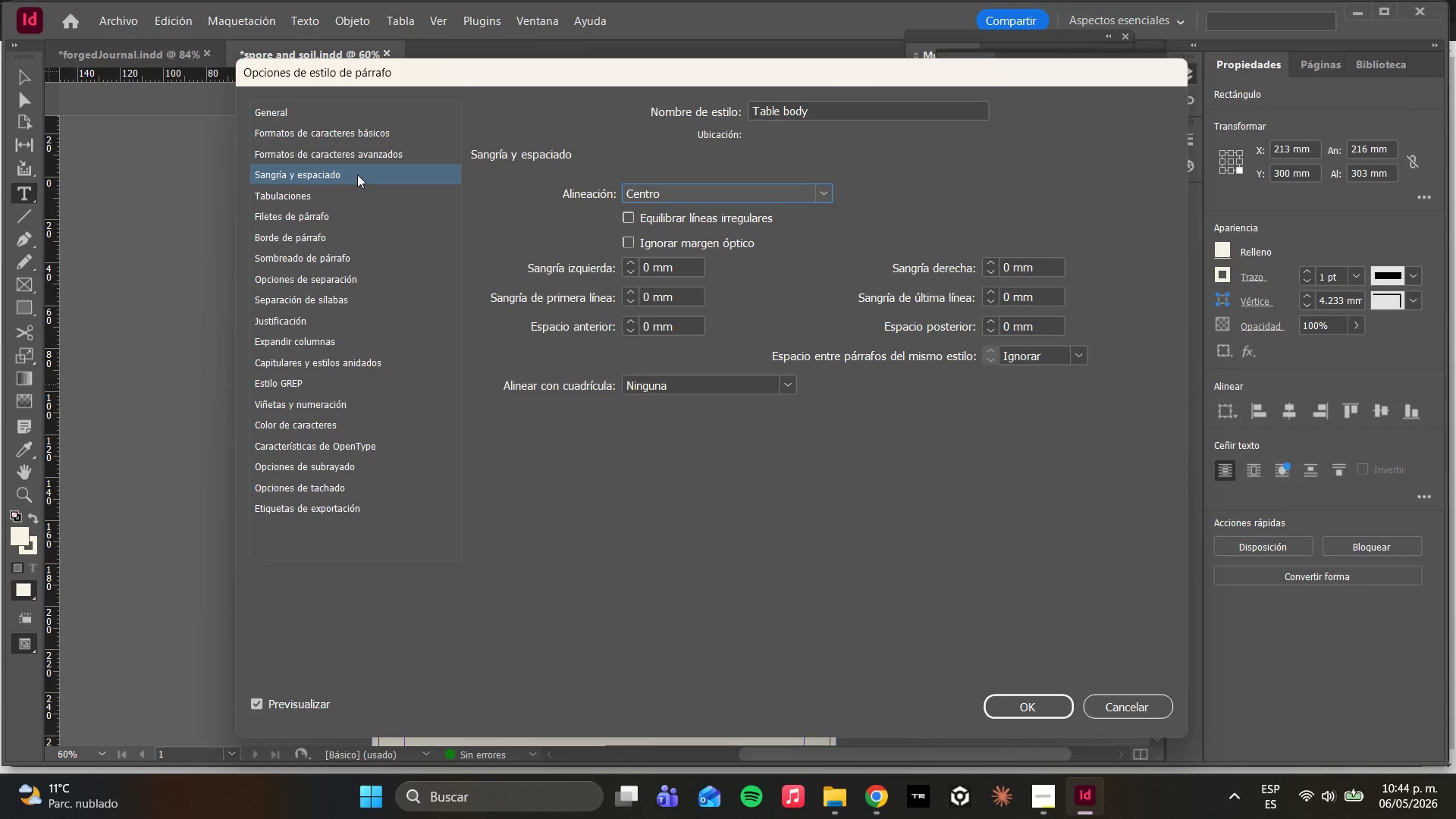 
wait(57.56)
 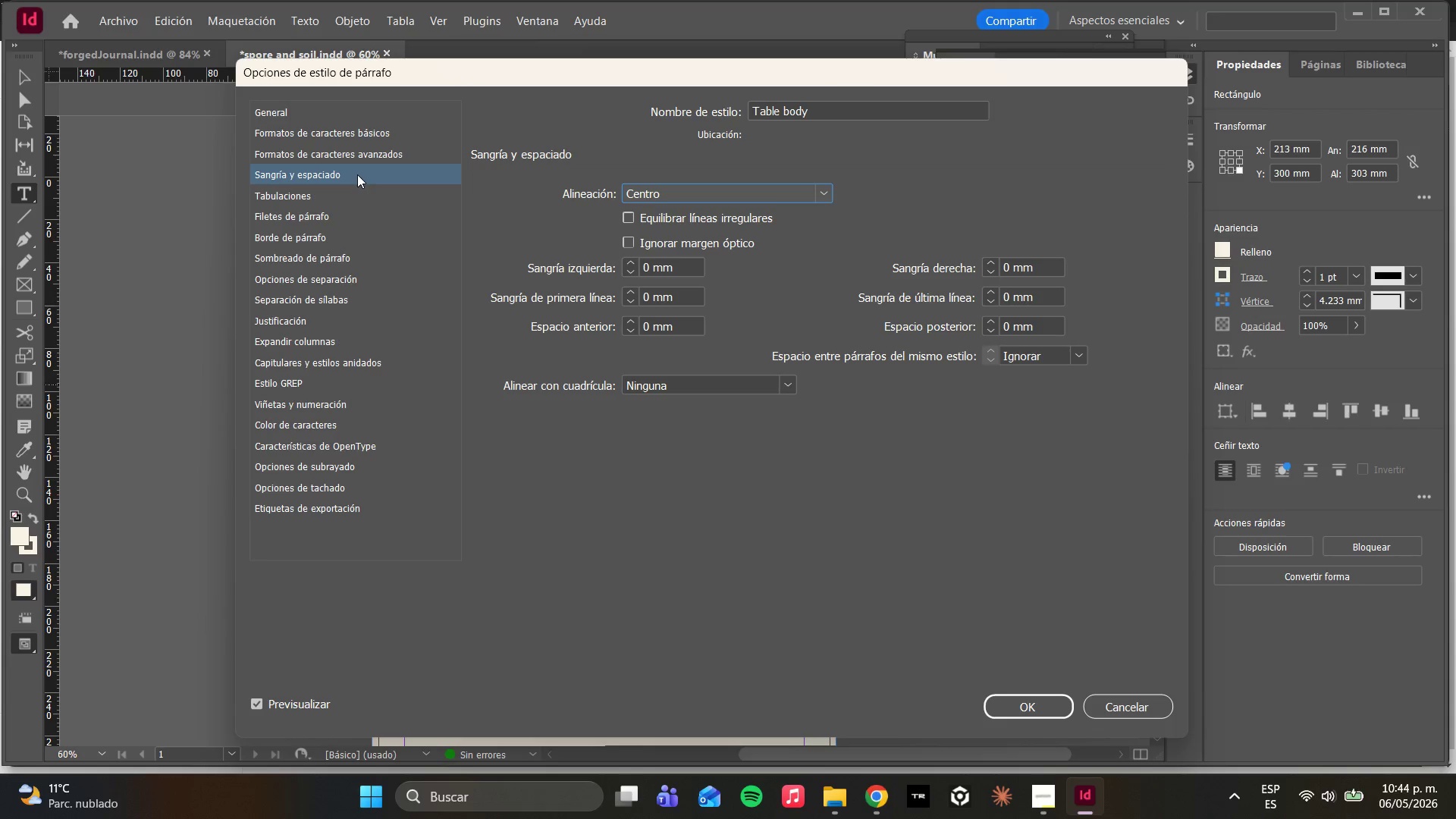 
left_click([304, 426])
 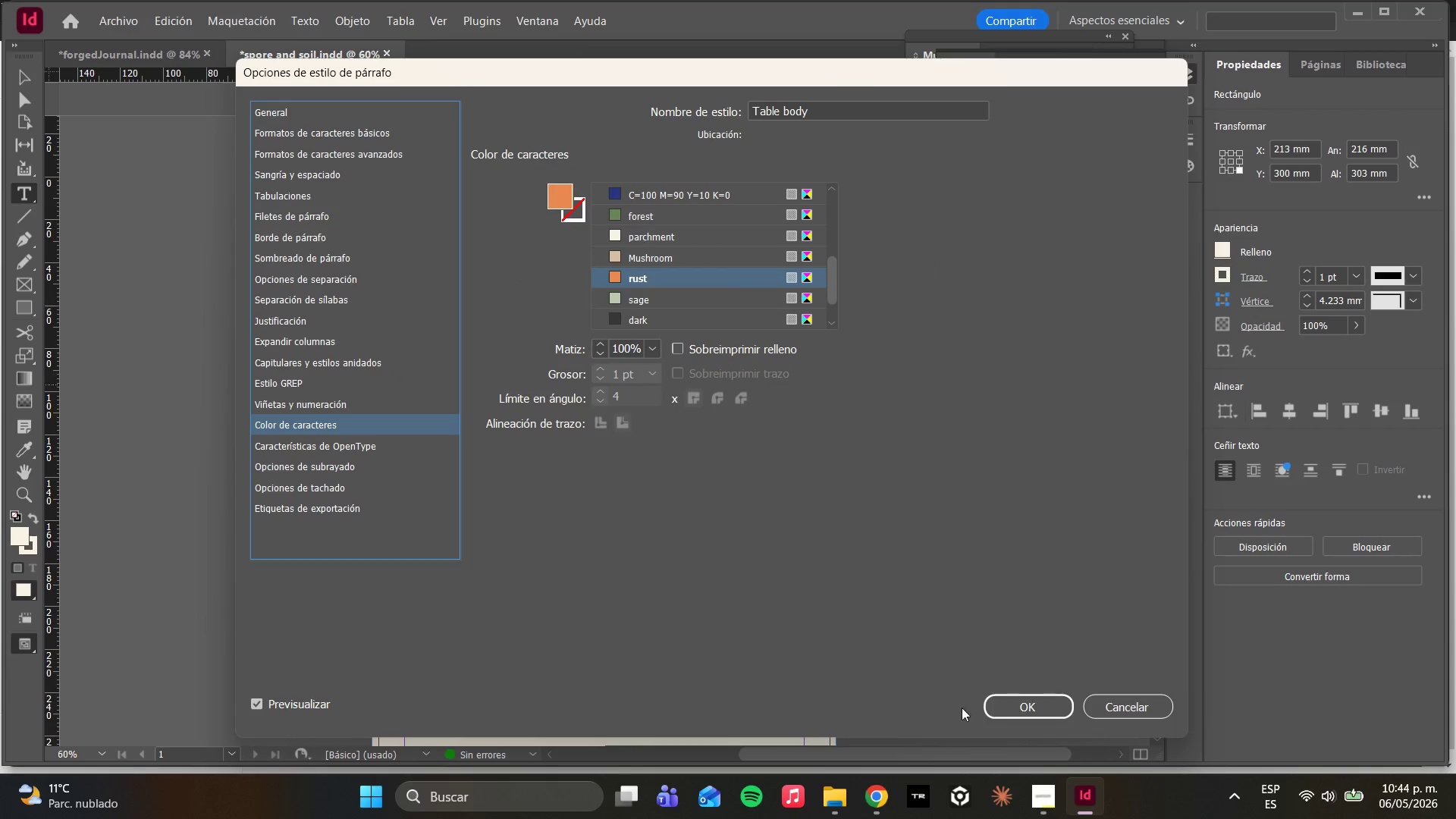 
wait(6.62)
 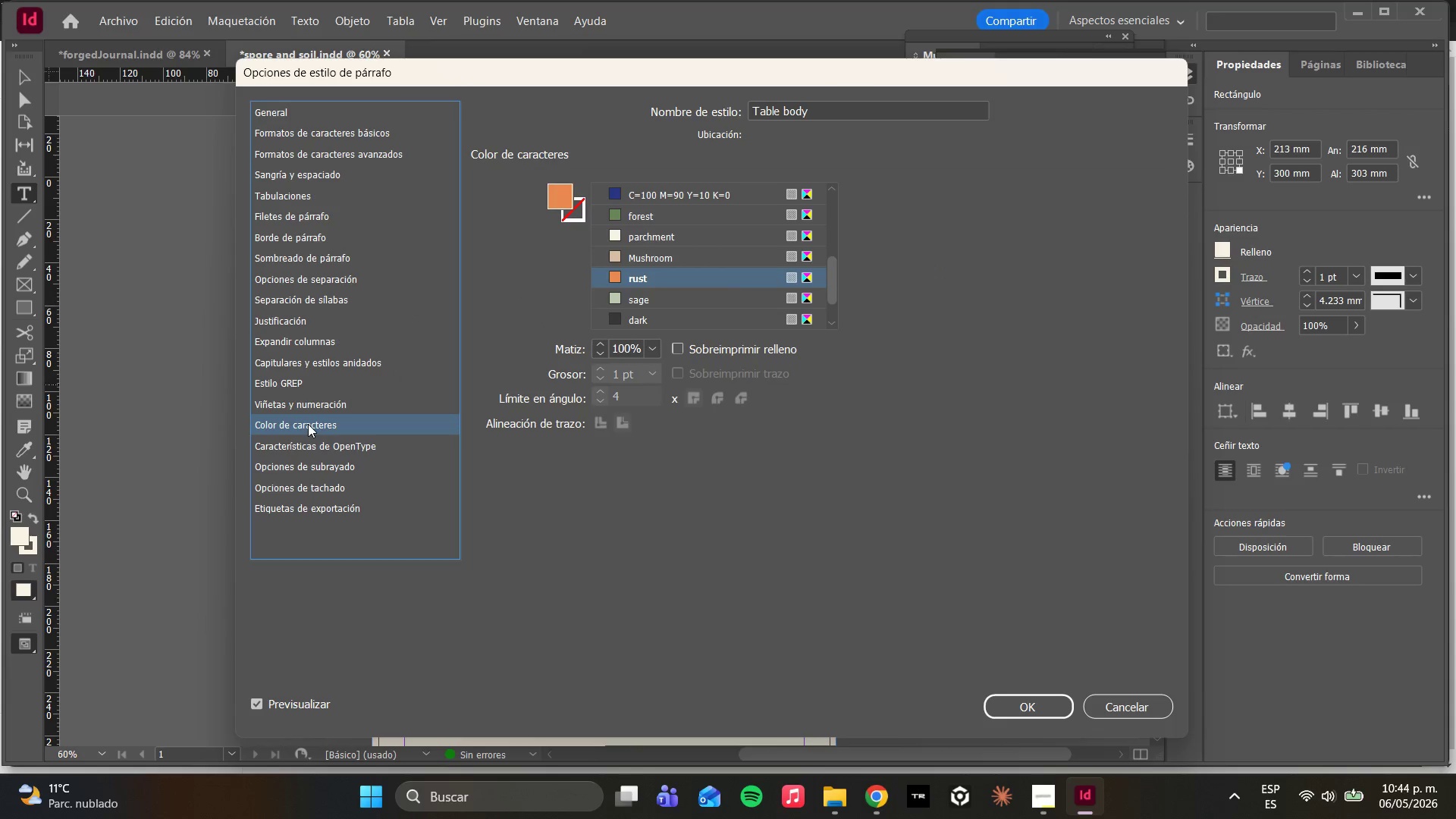 
left_click([934, 460])
 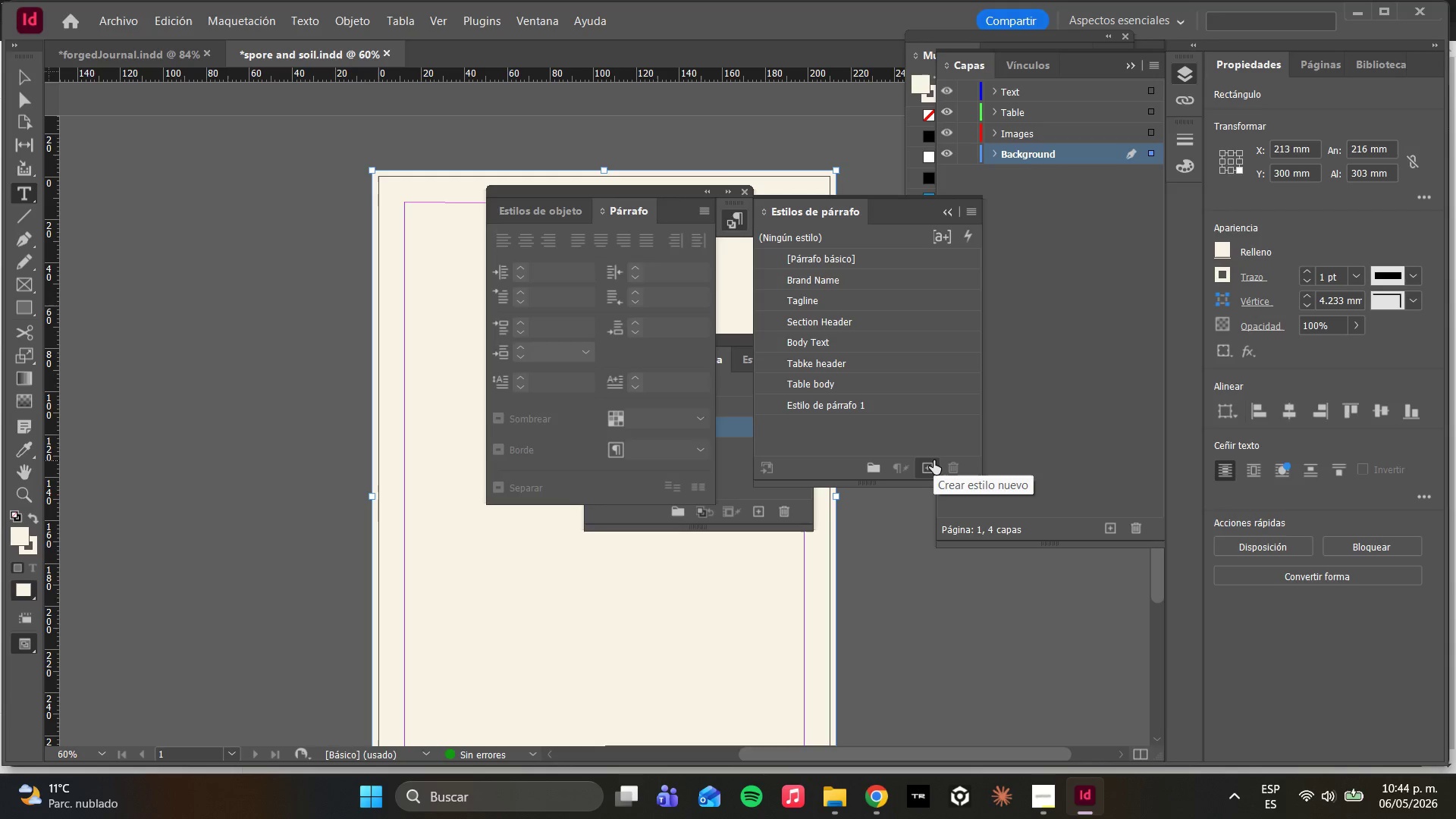 
left_click([934, 460])
 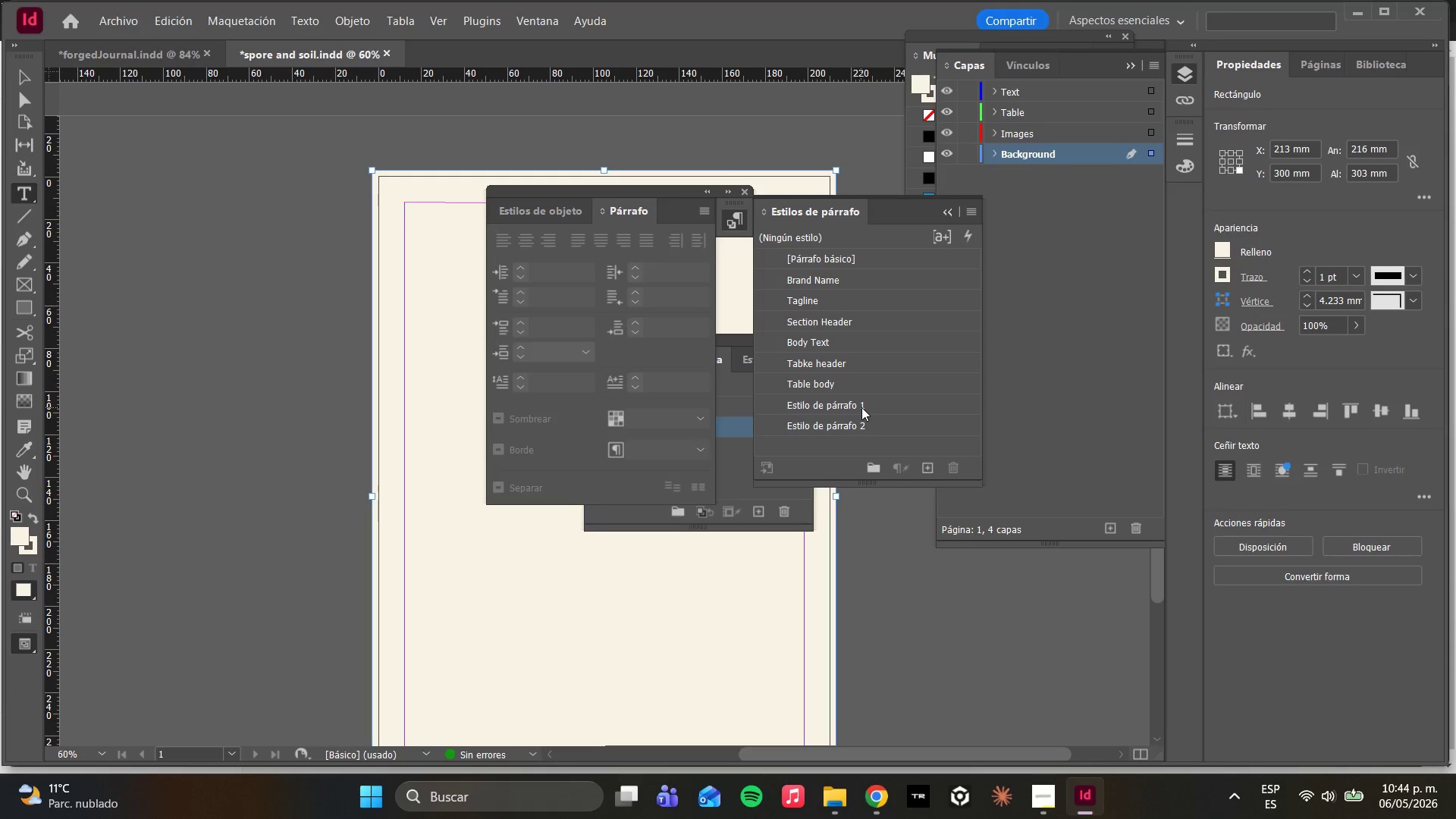 
double_click([861, 407])
 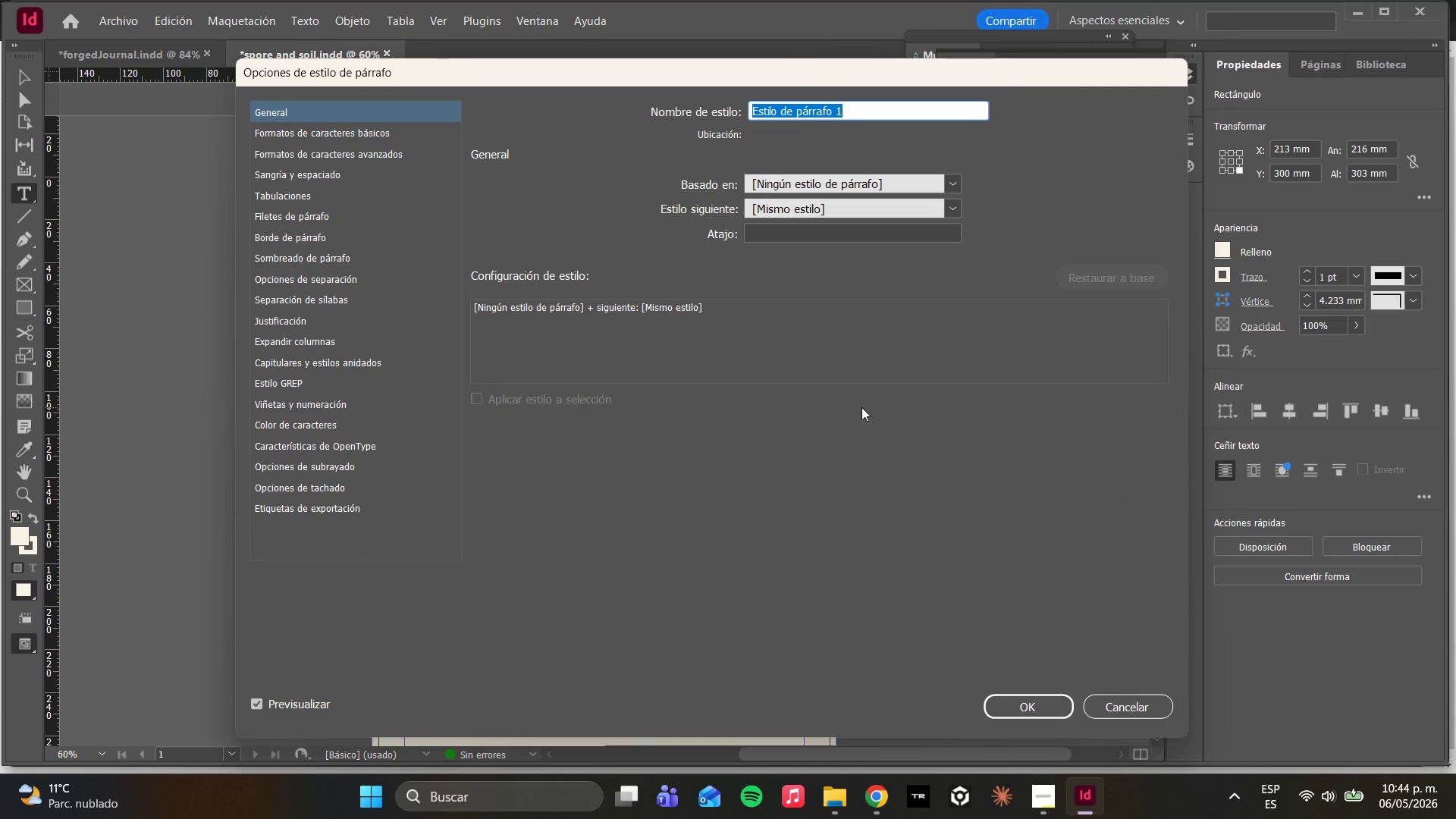 
type(table rarity)
 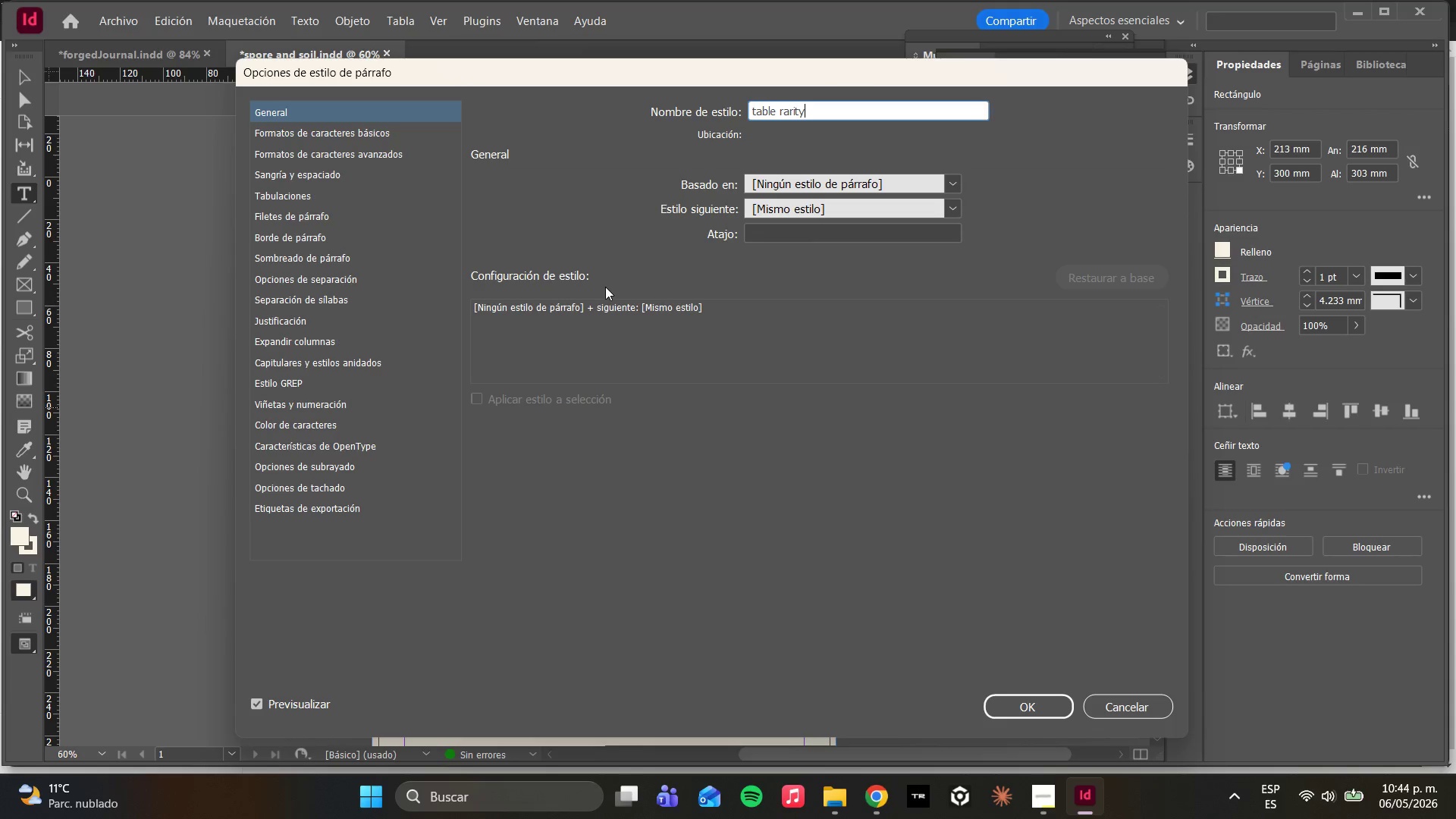 
wait(28.94)
 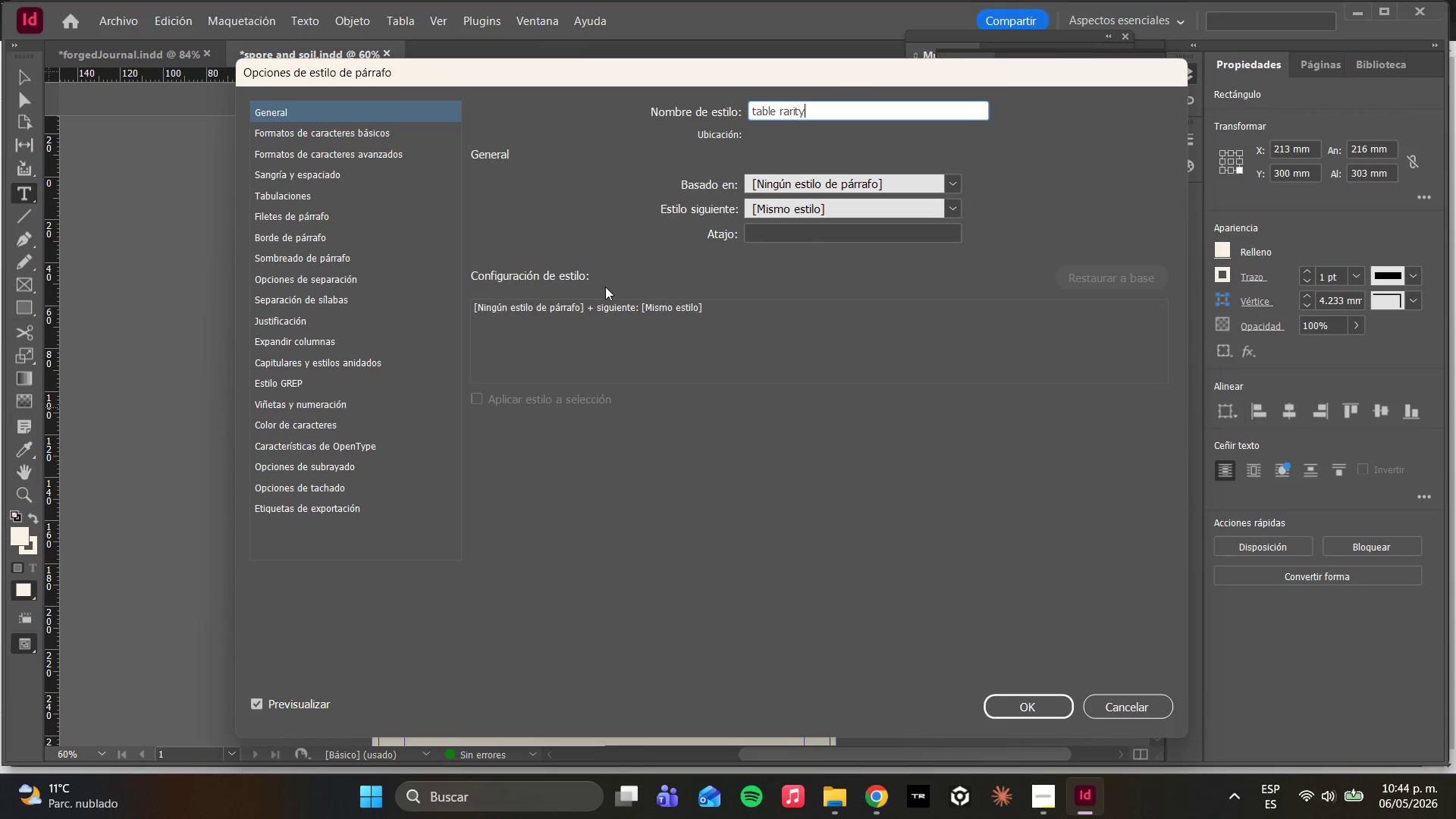 
left_click([342, 135])
 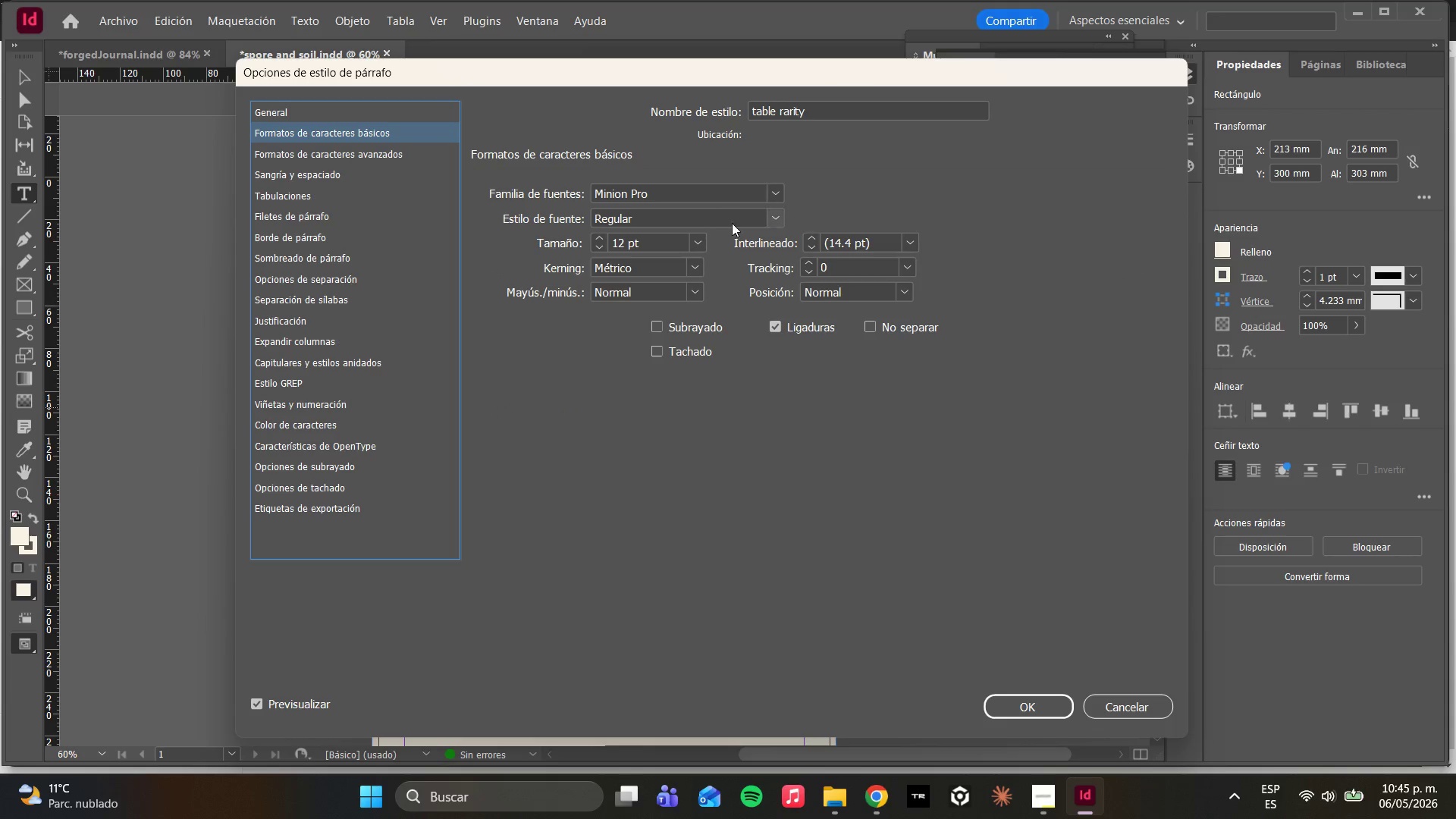 
double_click([734, 194])
 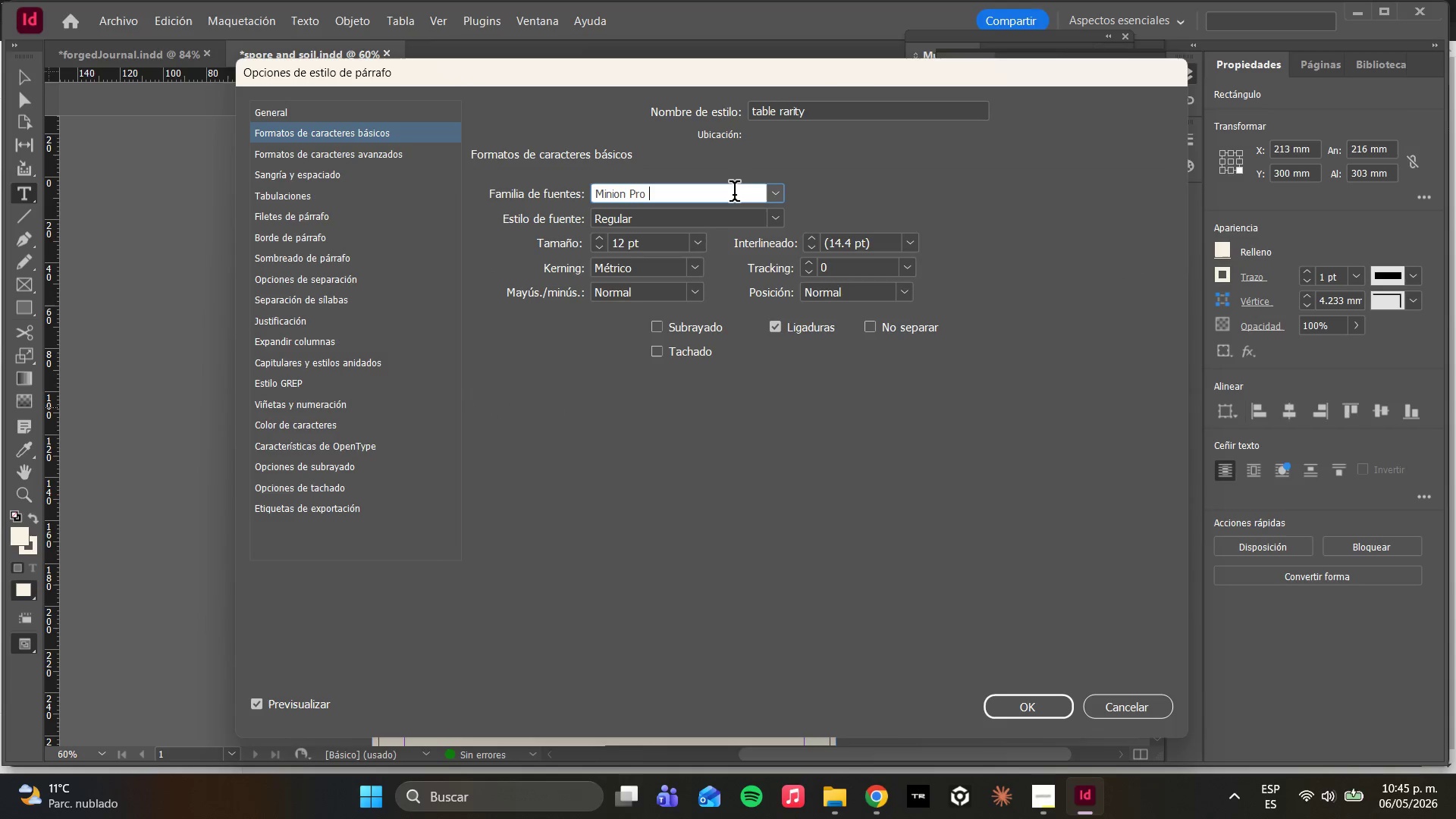 
key(Control+A)
 